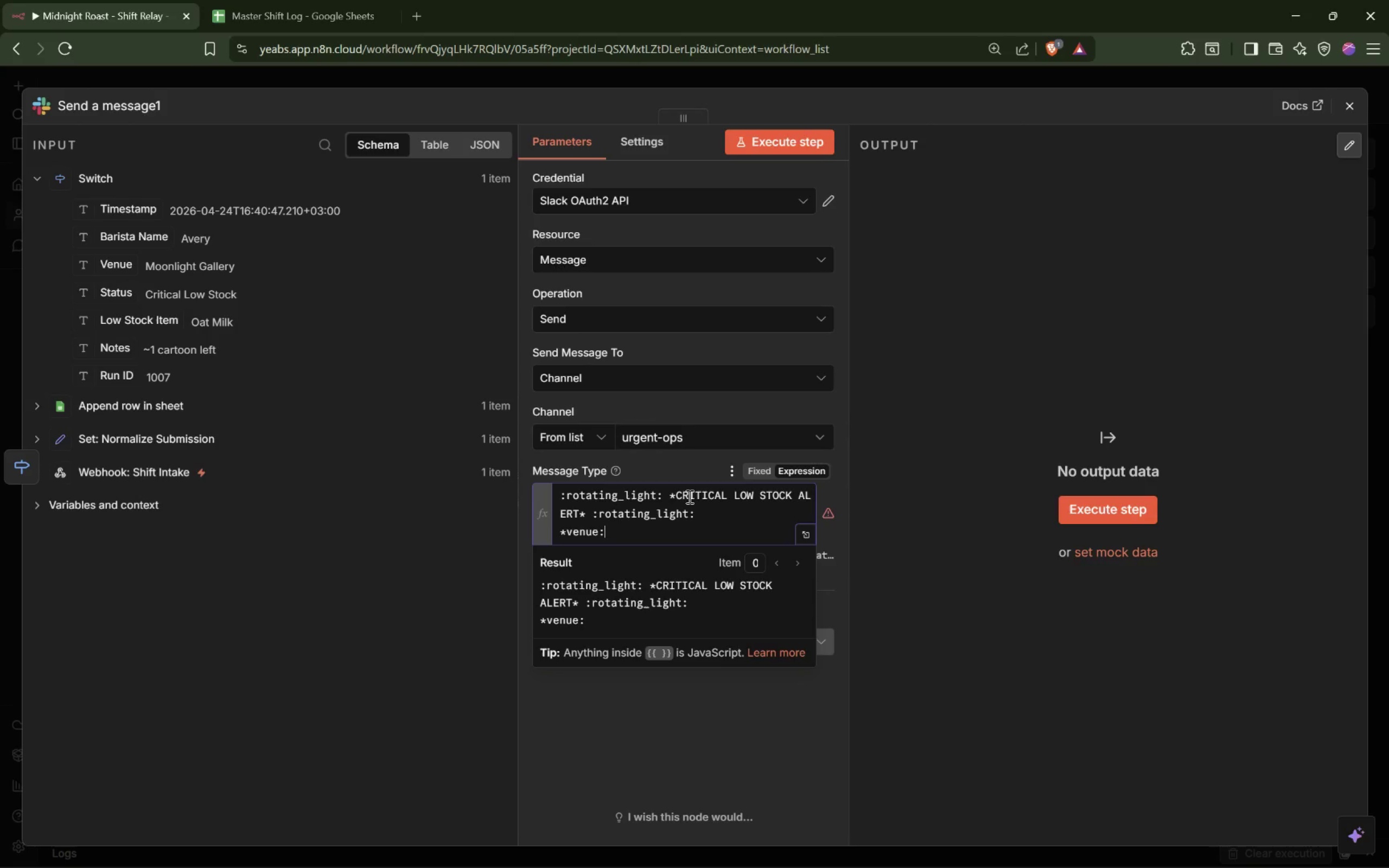 
key(Shift+8)
 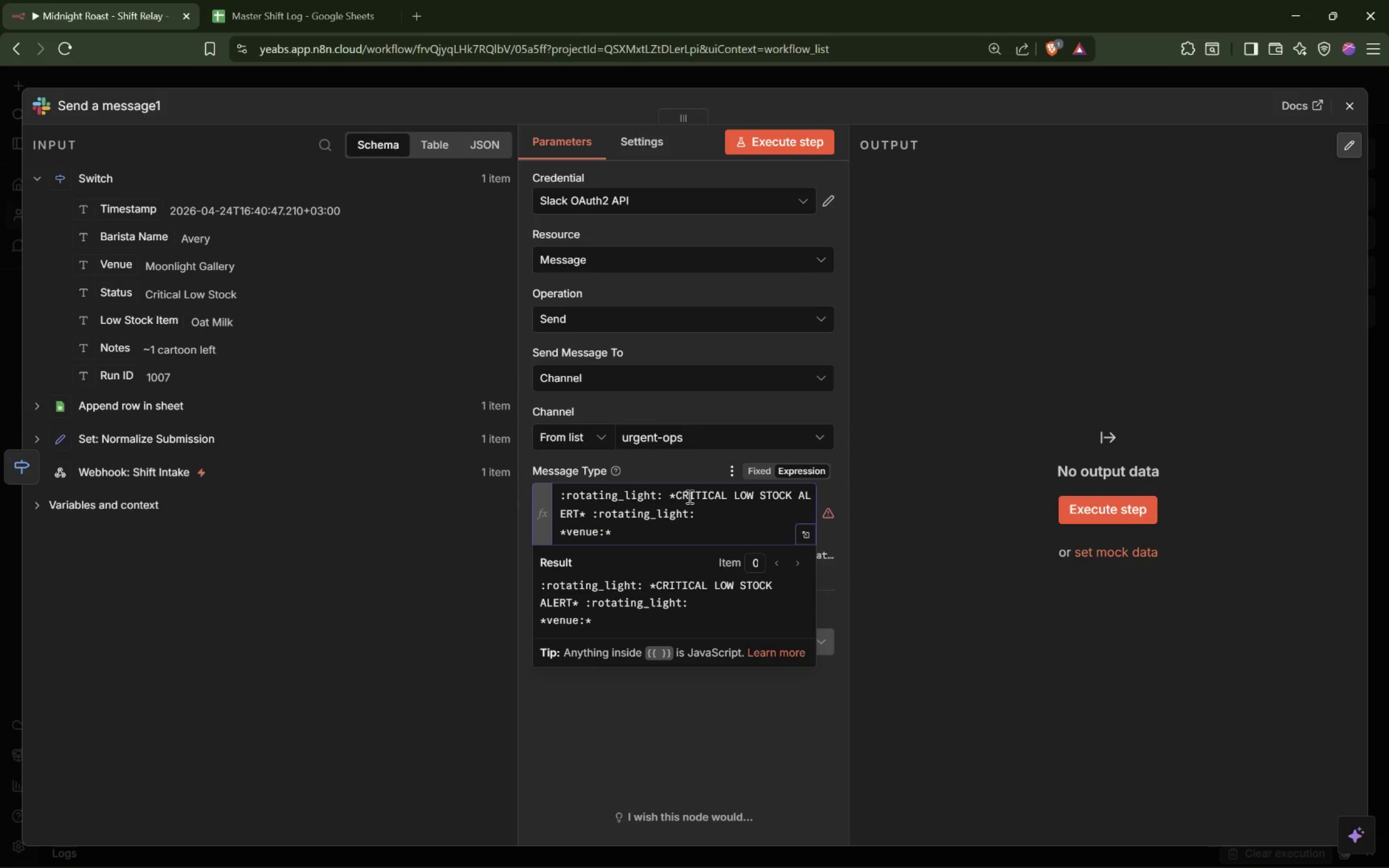 
wait(5.72)
 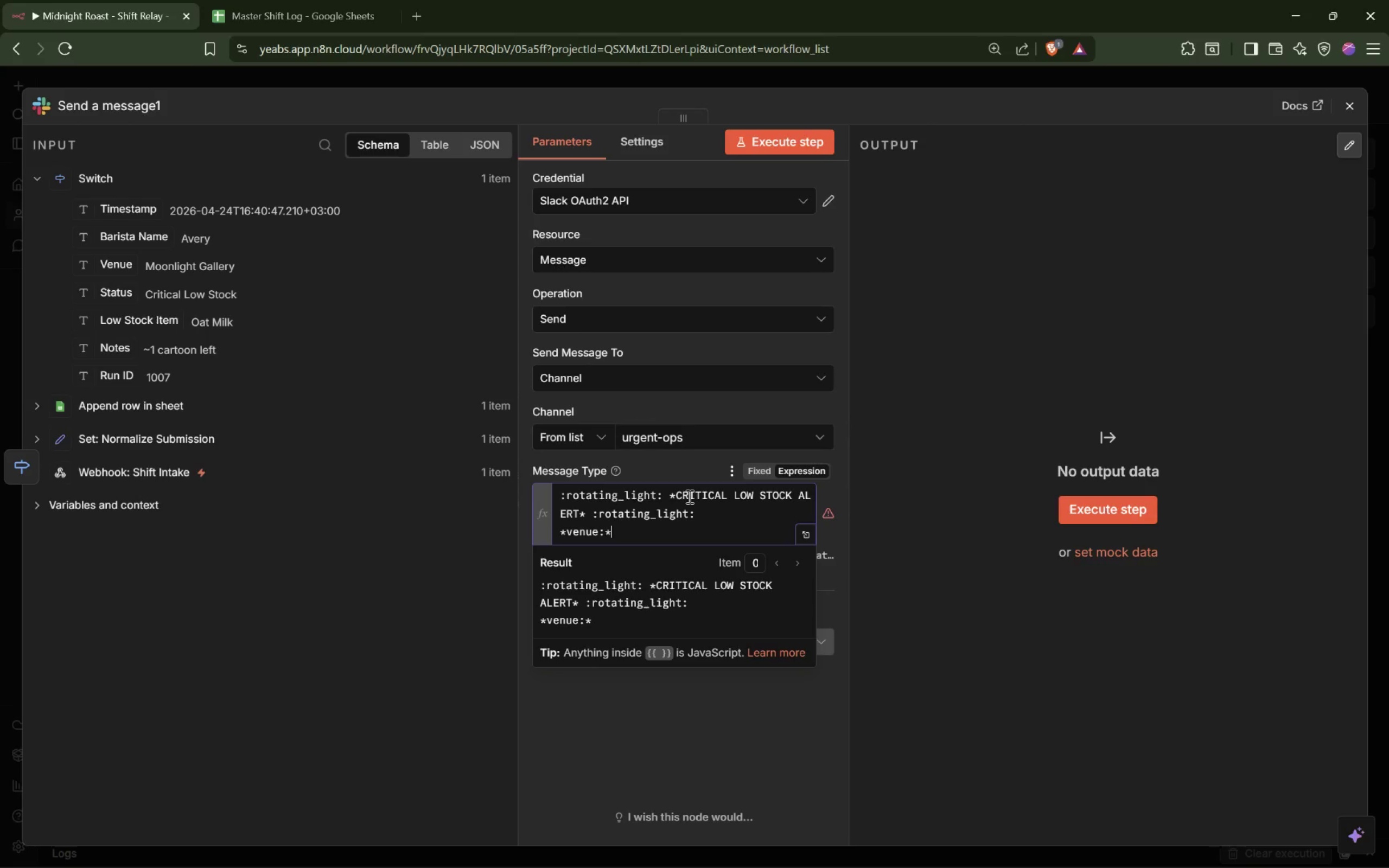 
key(Shift+BracketLeft)
 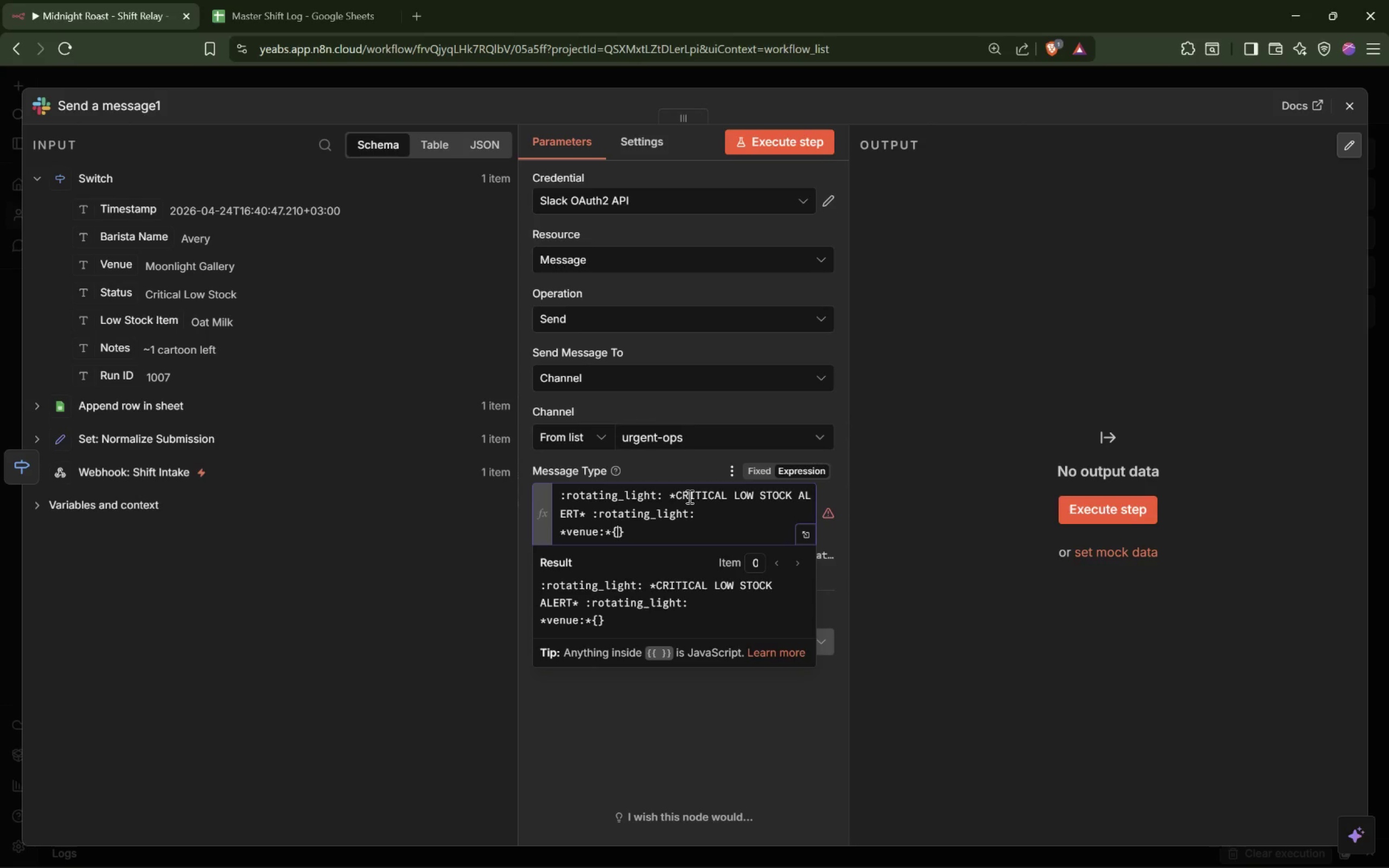 
key(Shift+BracketLeft)
 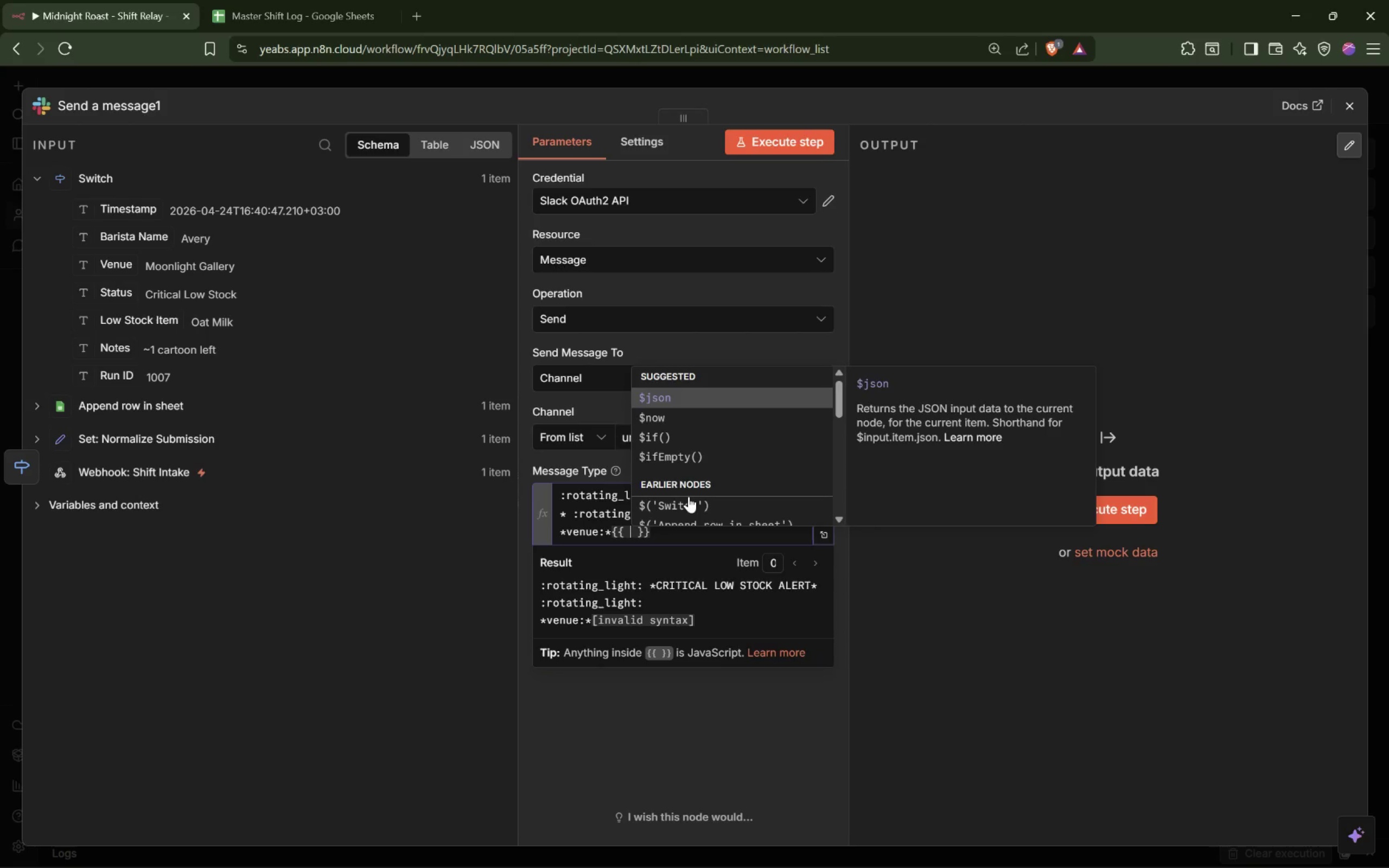 
wait(7.7)
 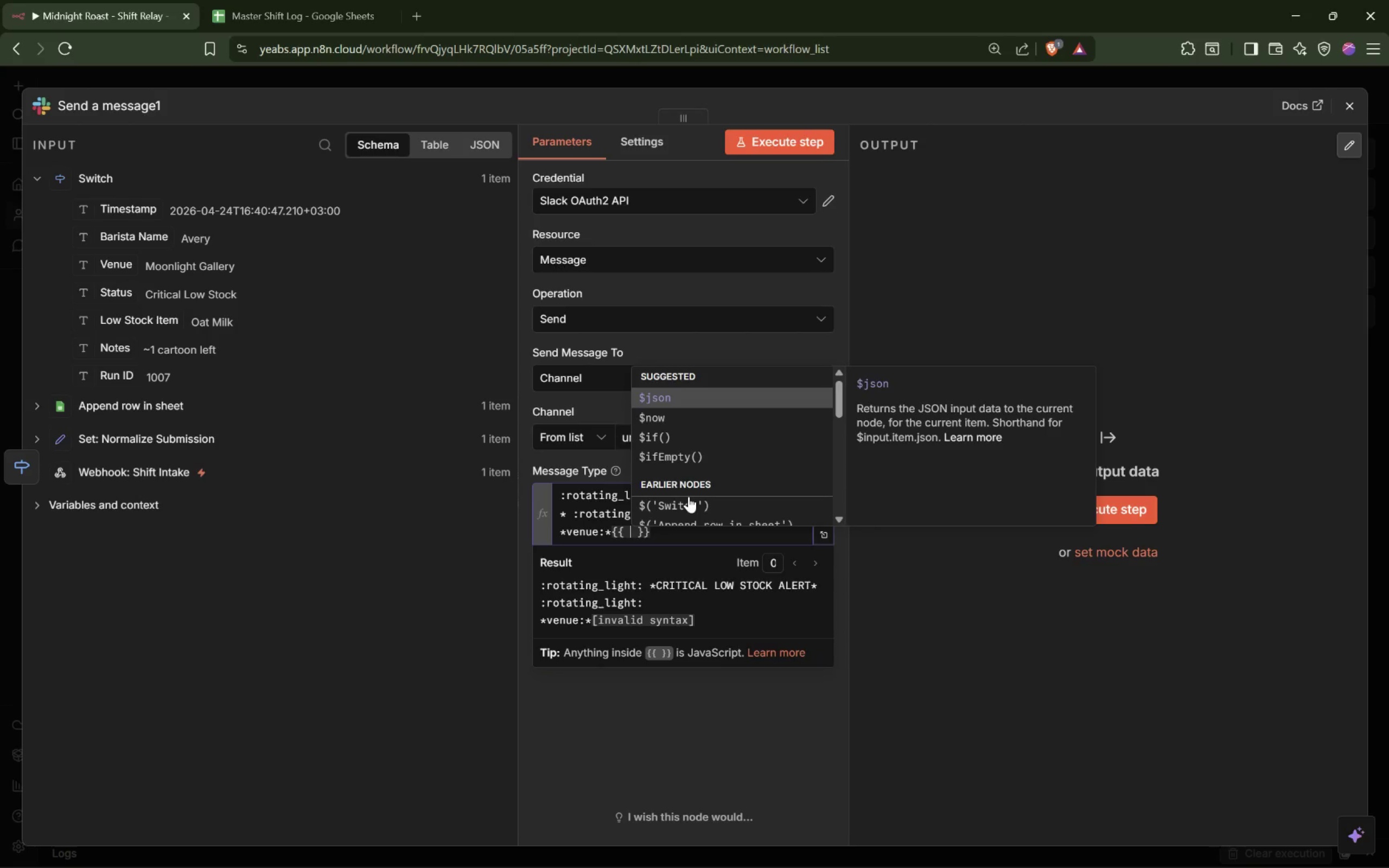 
key(Shift+4)
 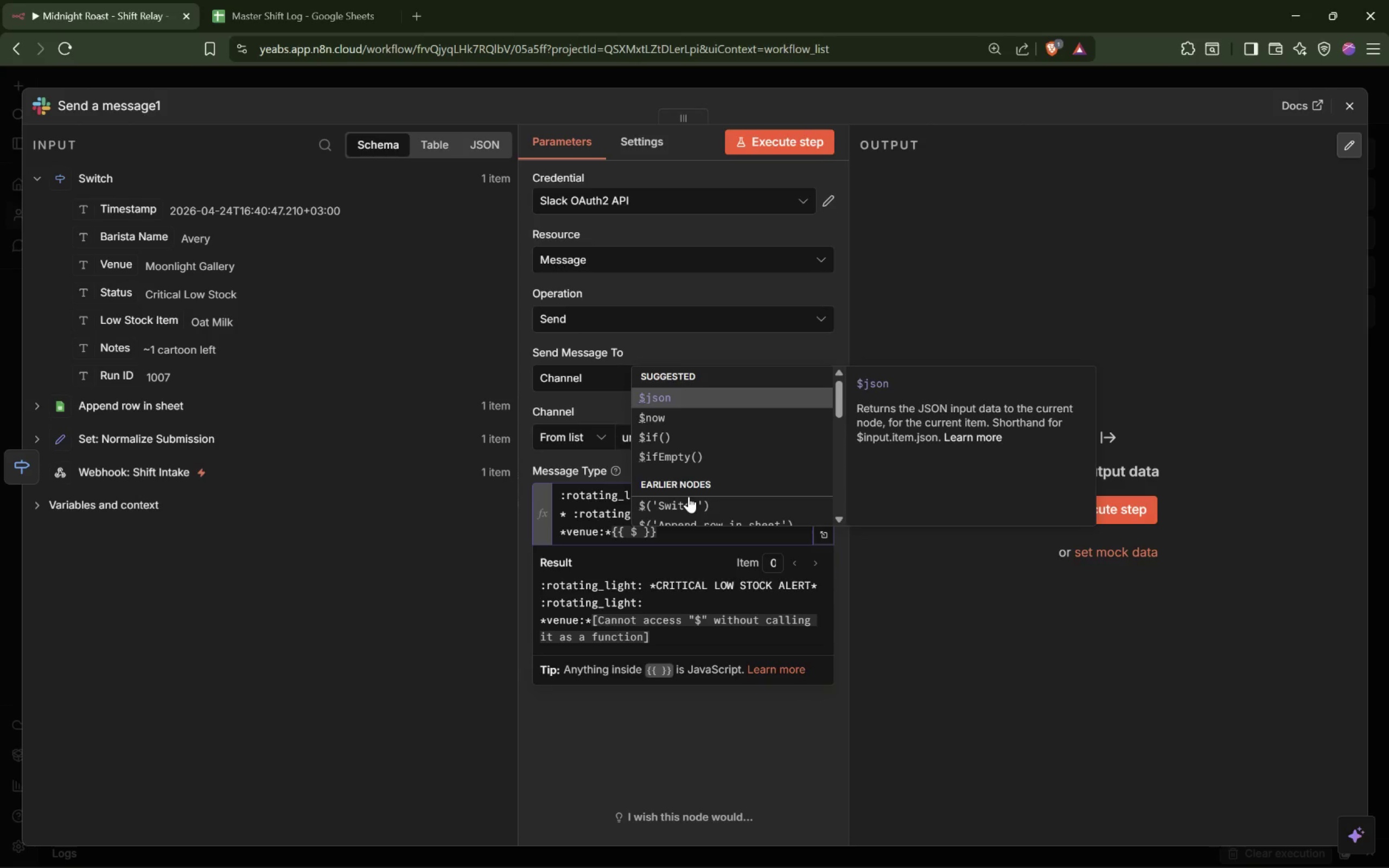 
type(json.)
 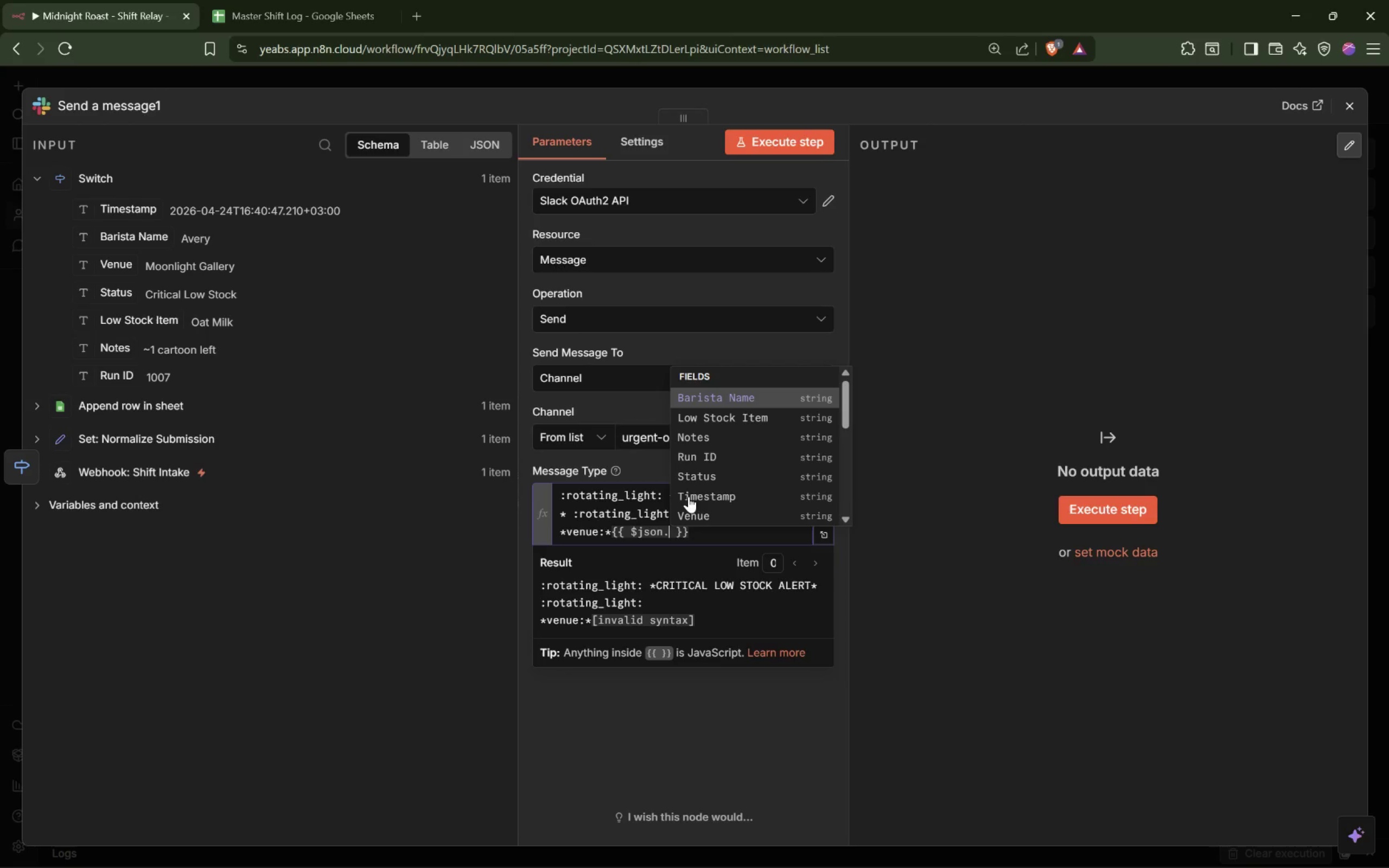 
type(venue)
 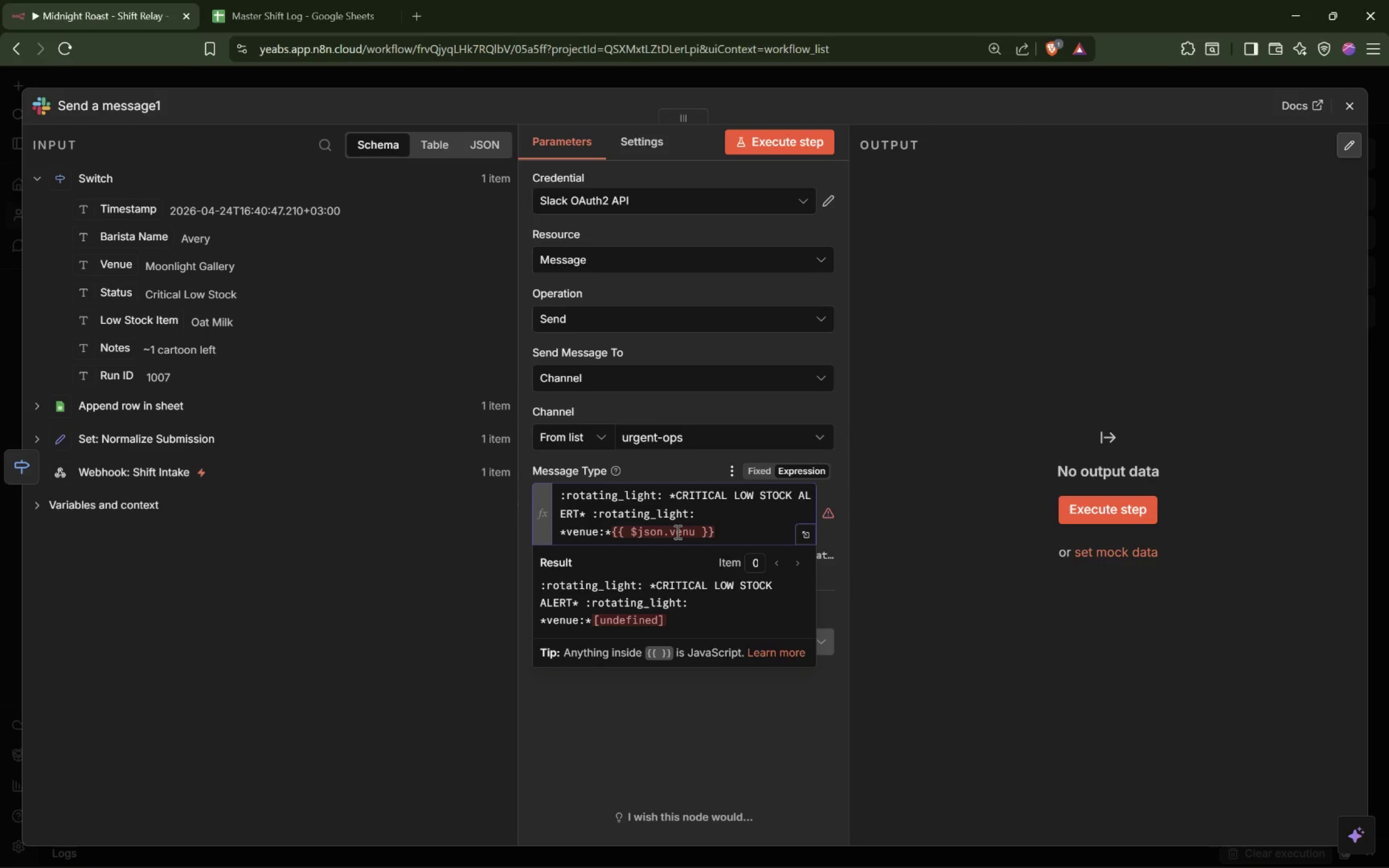 
wait(12.58)
 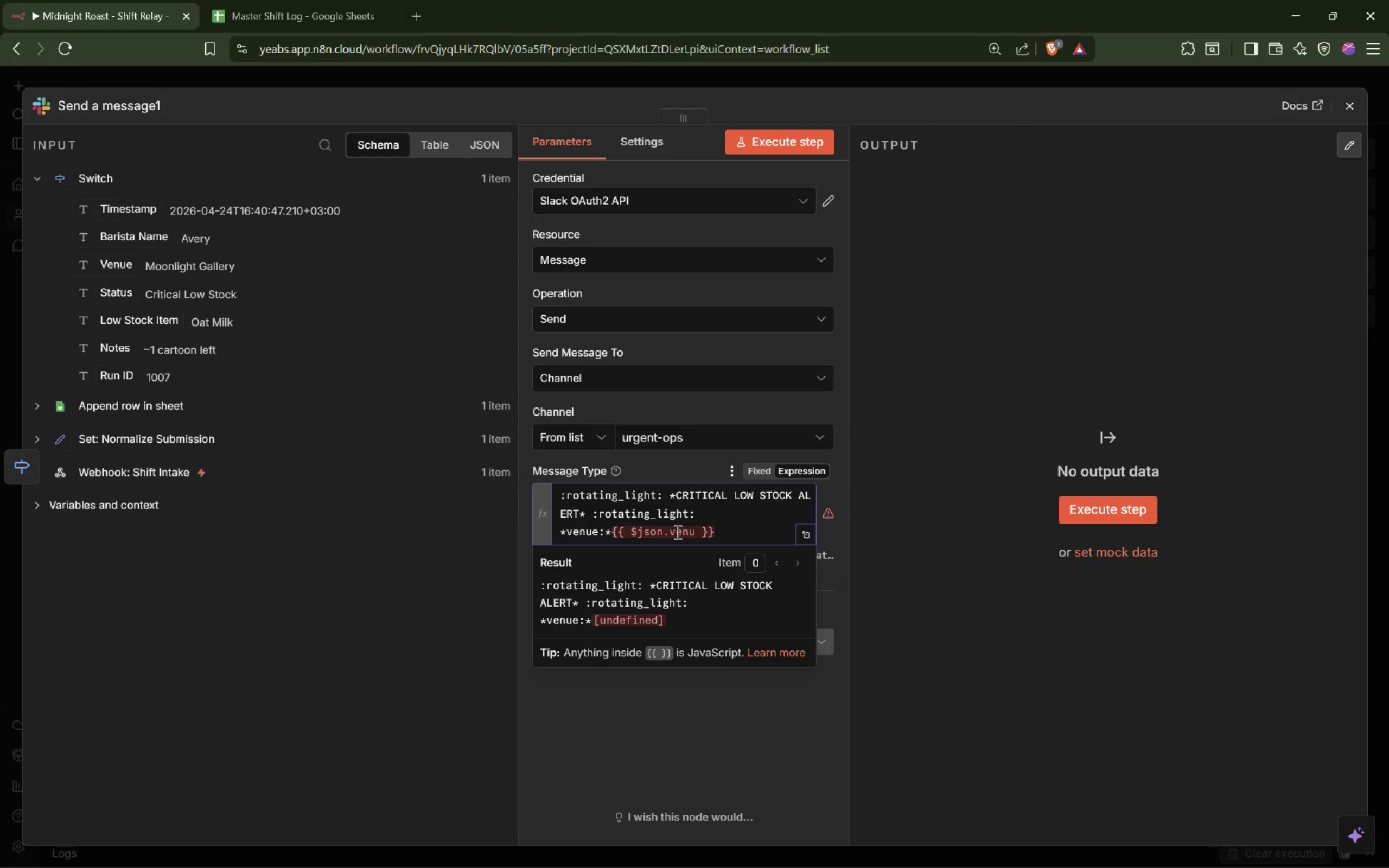 
left_click([700, 531])
 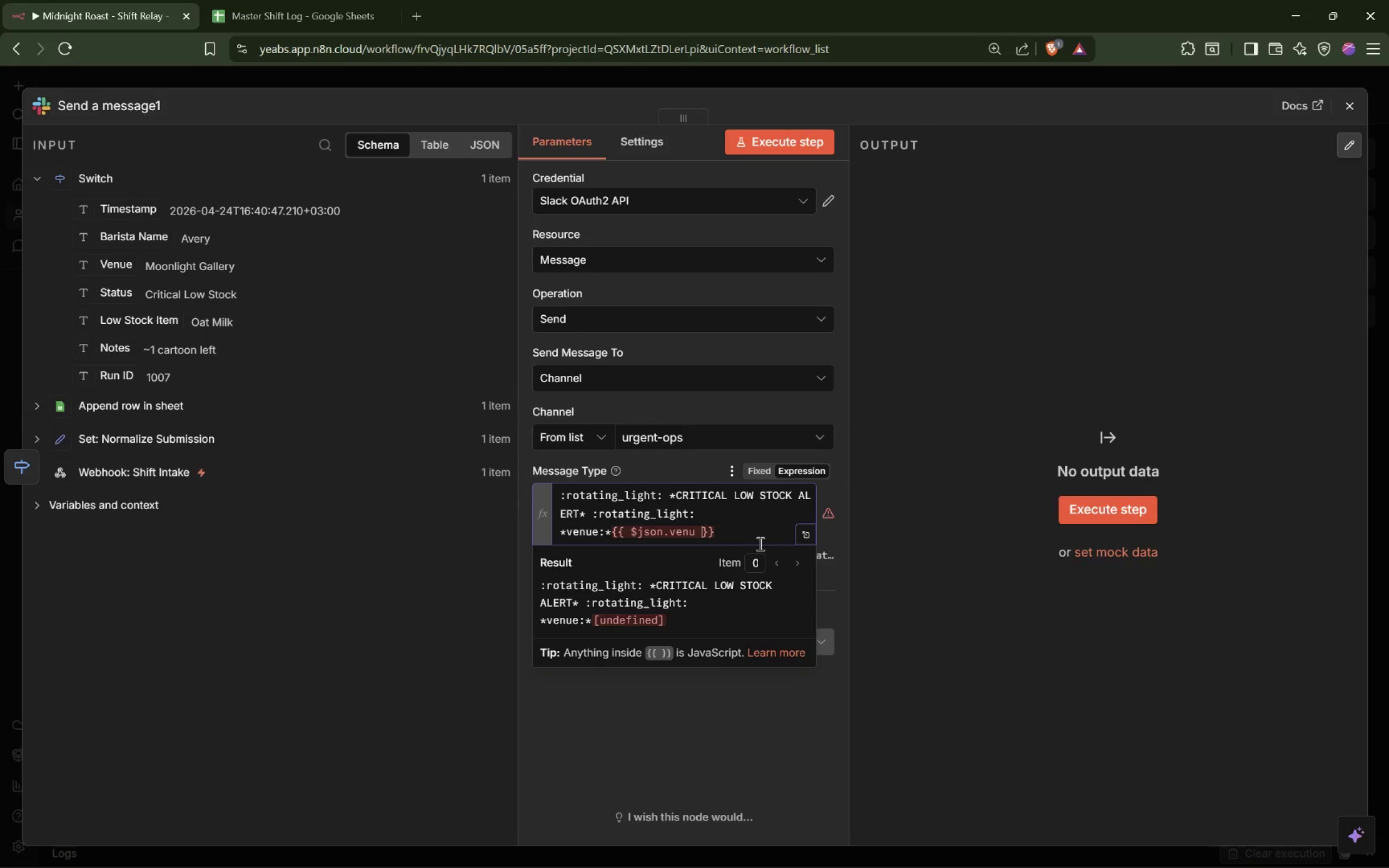 
key(Backspace)
 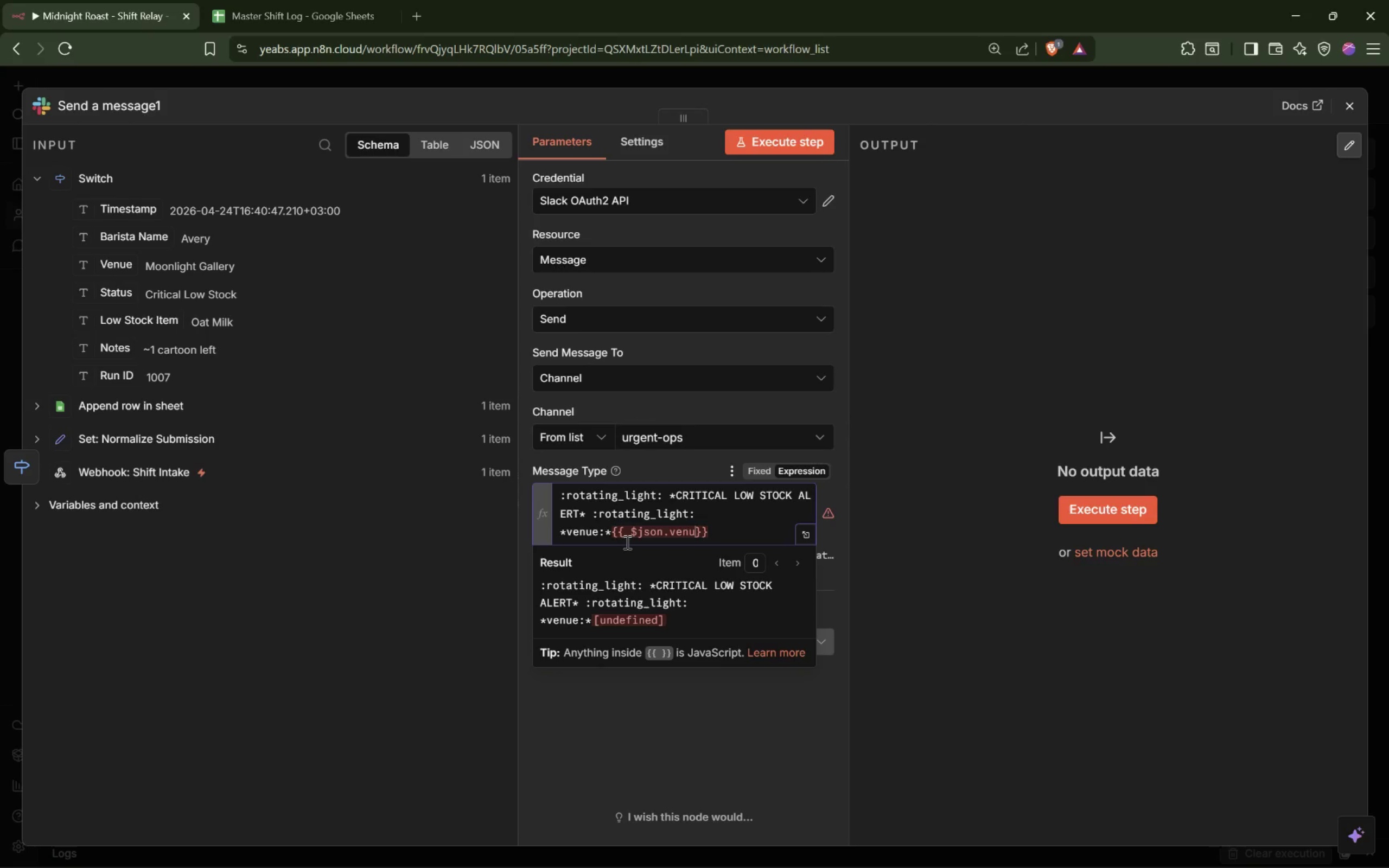 
wait(6.19)
 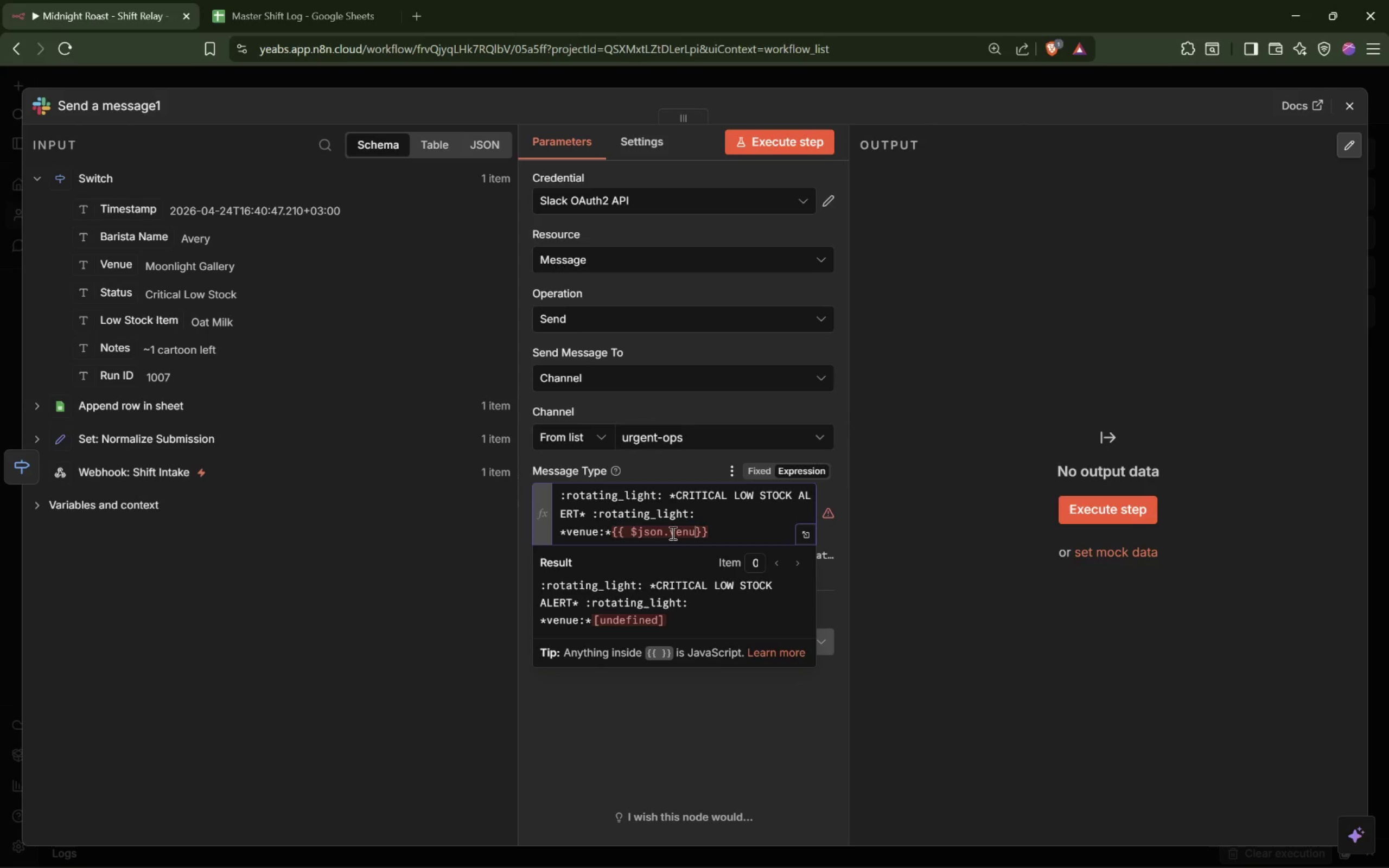 
left_click([626, 534])
 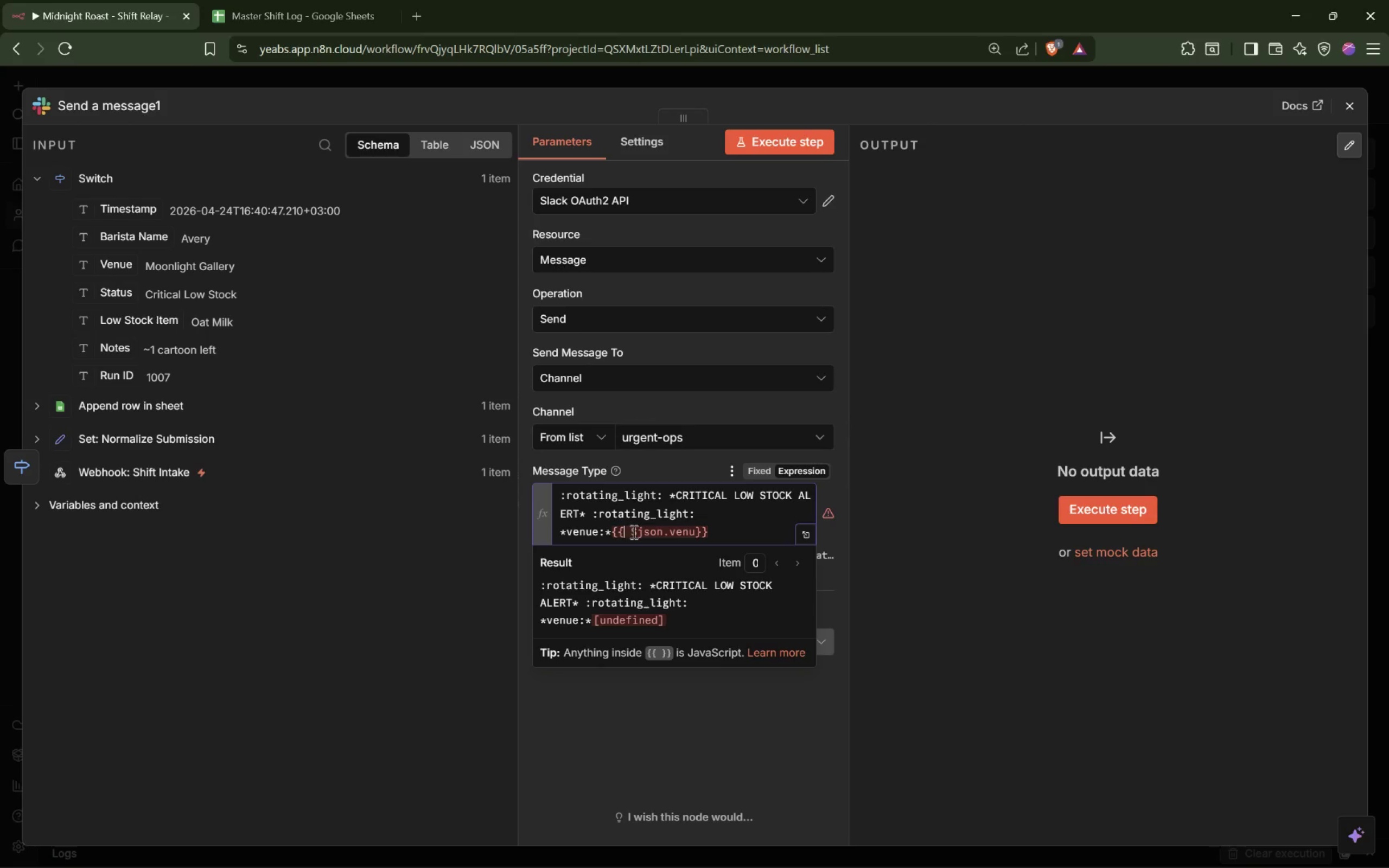 
left_click([633, 531])
 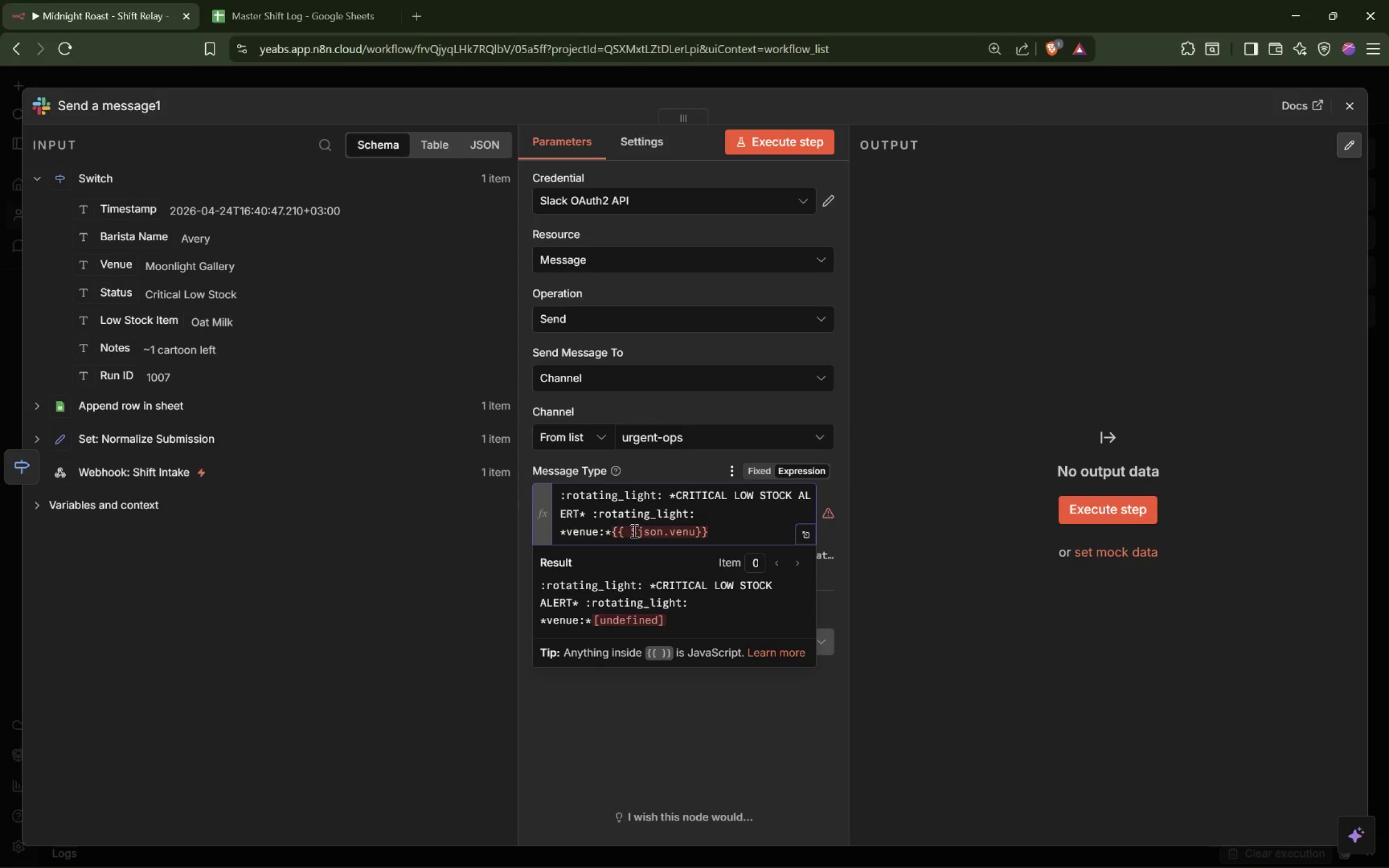 
key(Backspace)
 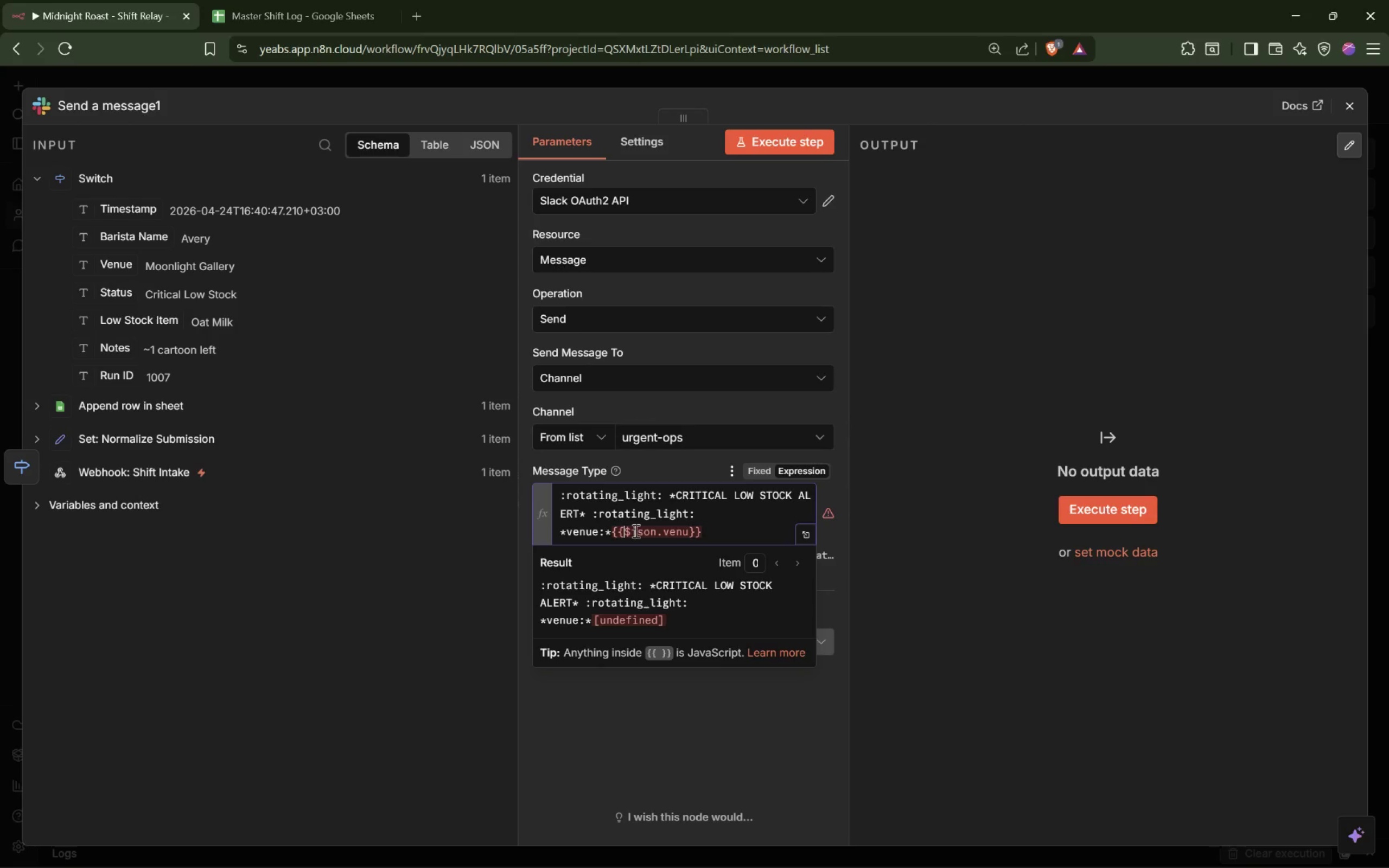 
mouse_move([645, 523])
 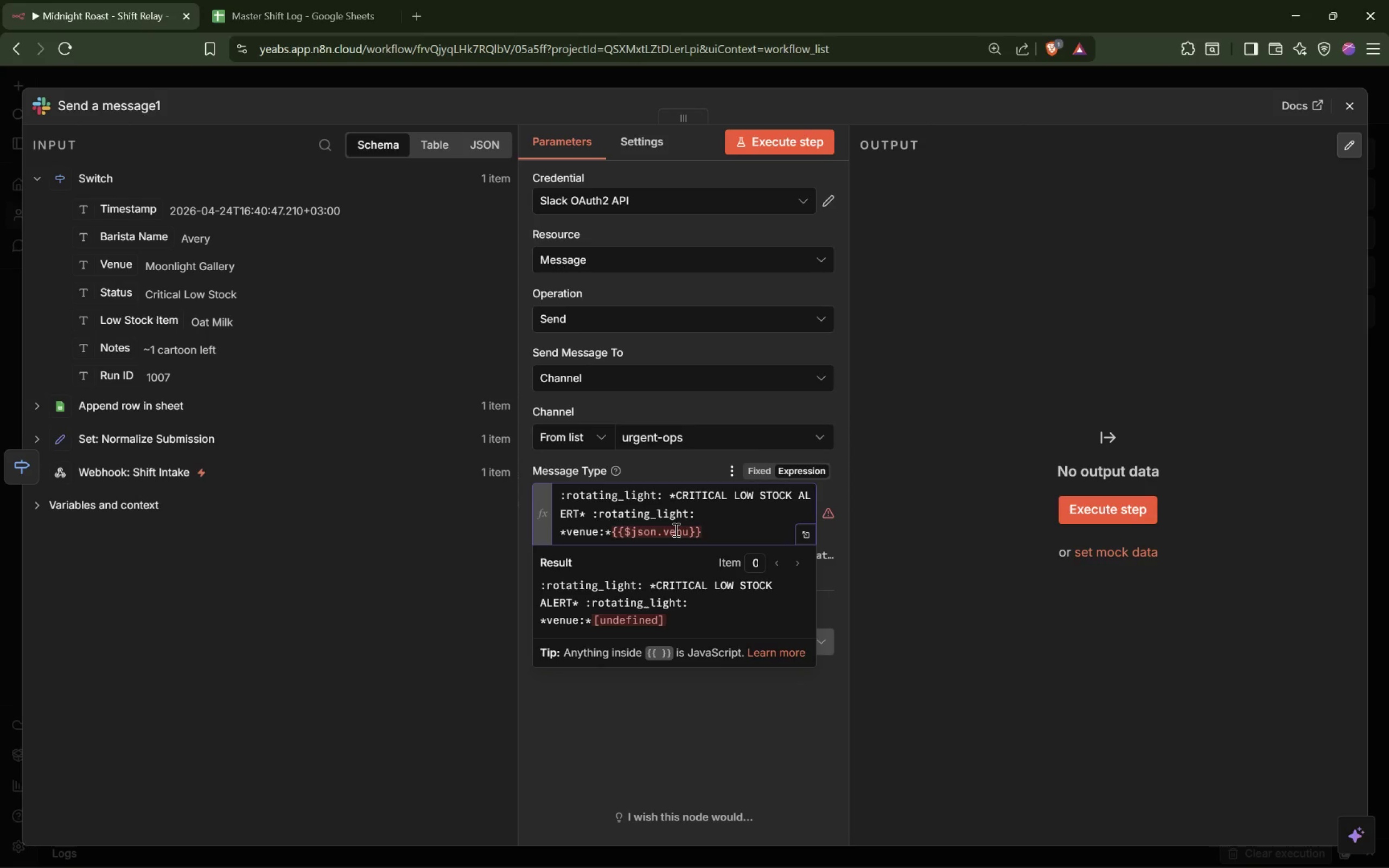 
wait(7.16)
 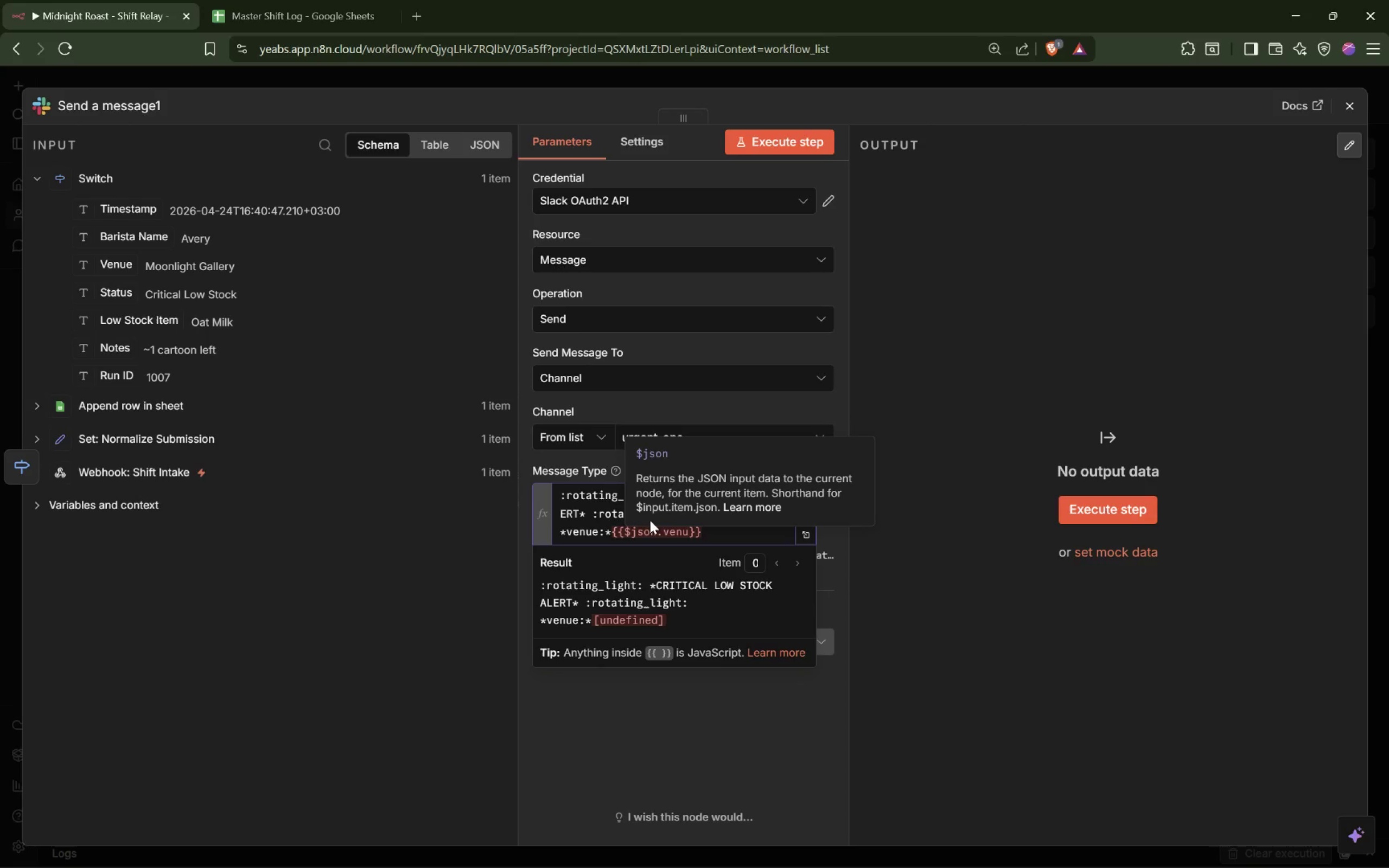 
left_click([663, 529])
 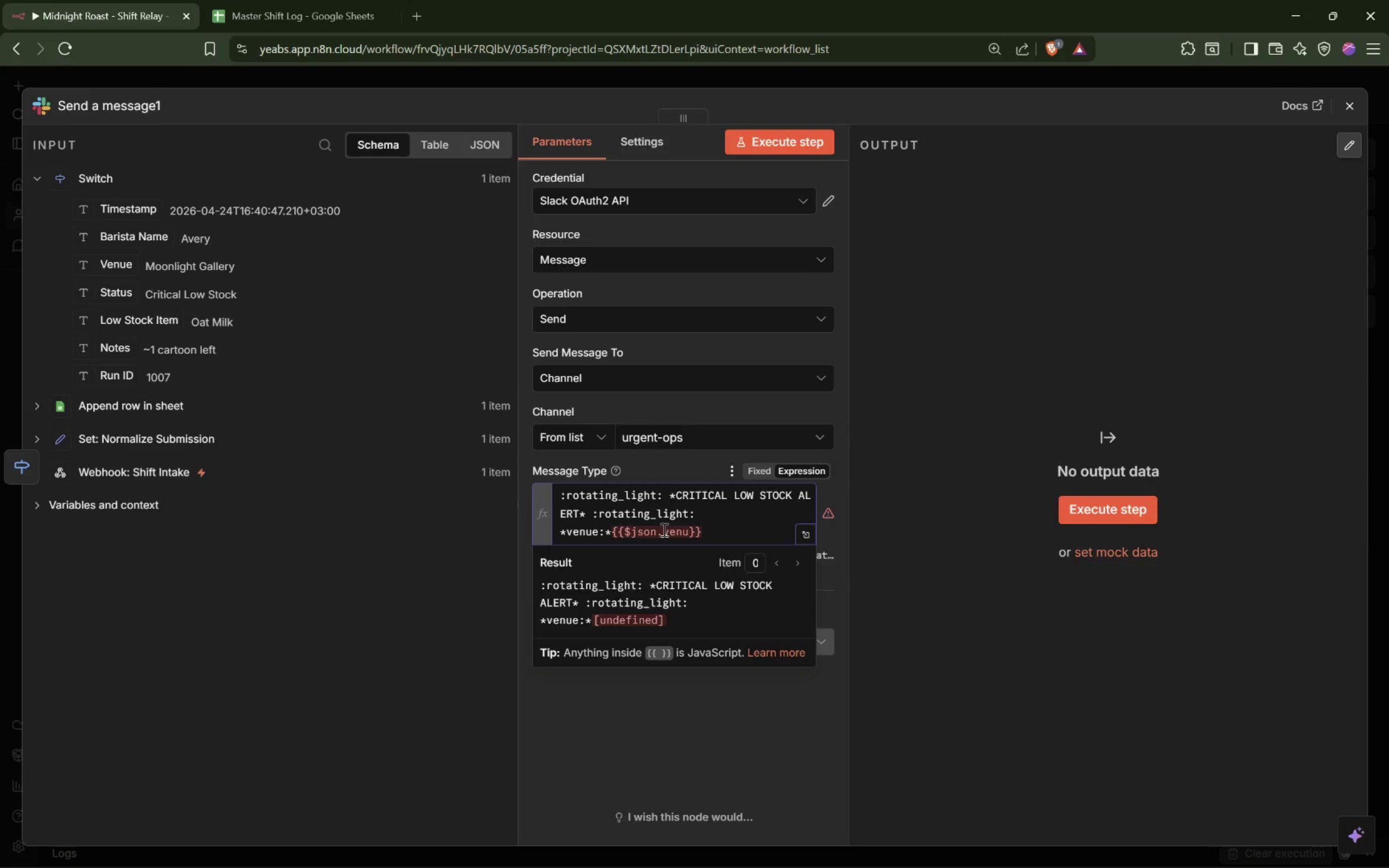 
left_click([737, 537])
 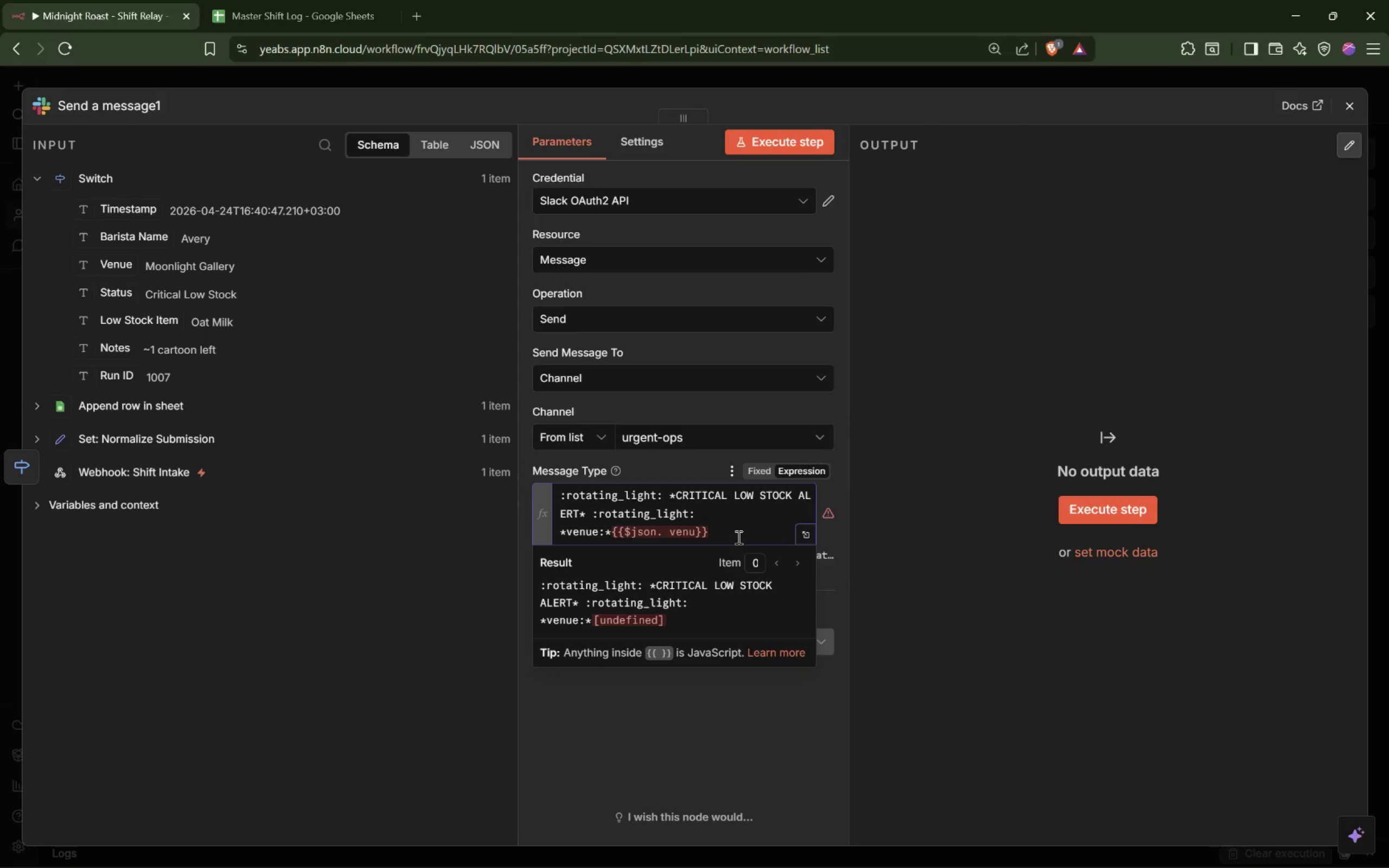 
wait(31.38)
 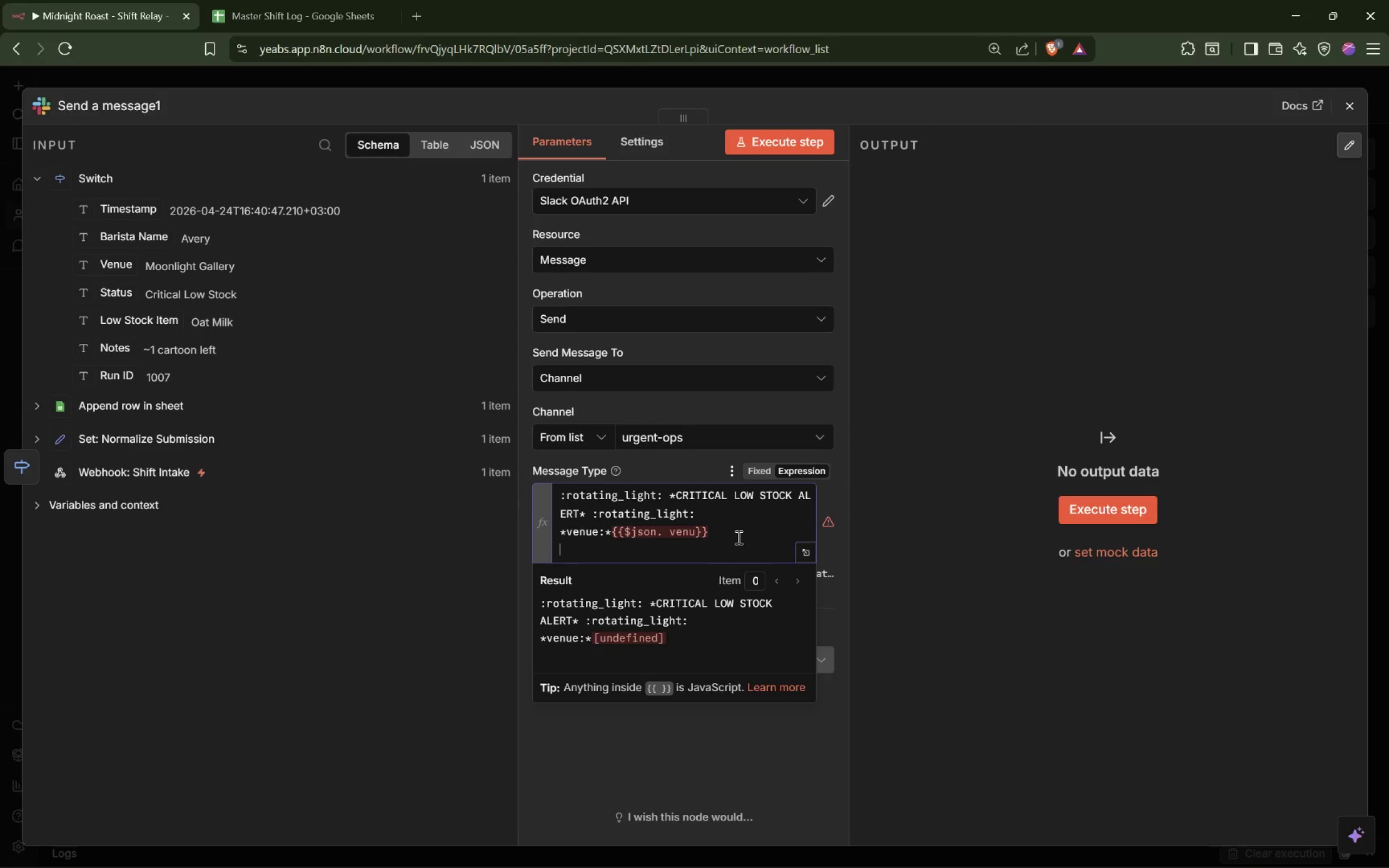 
key(Backspace)
 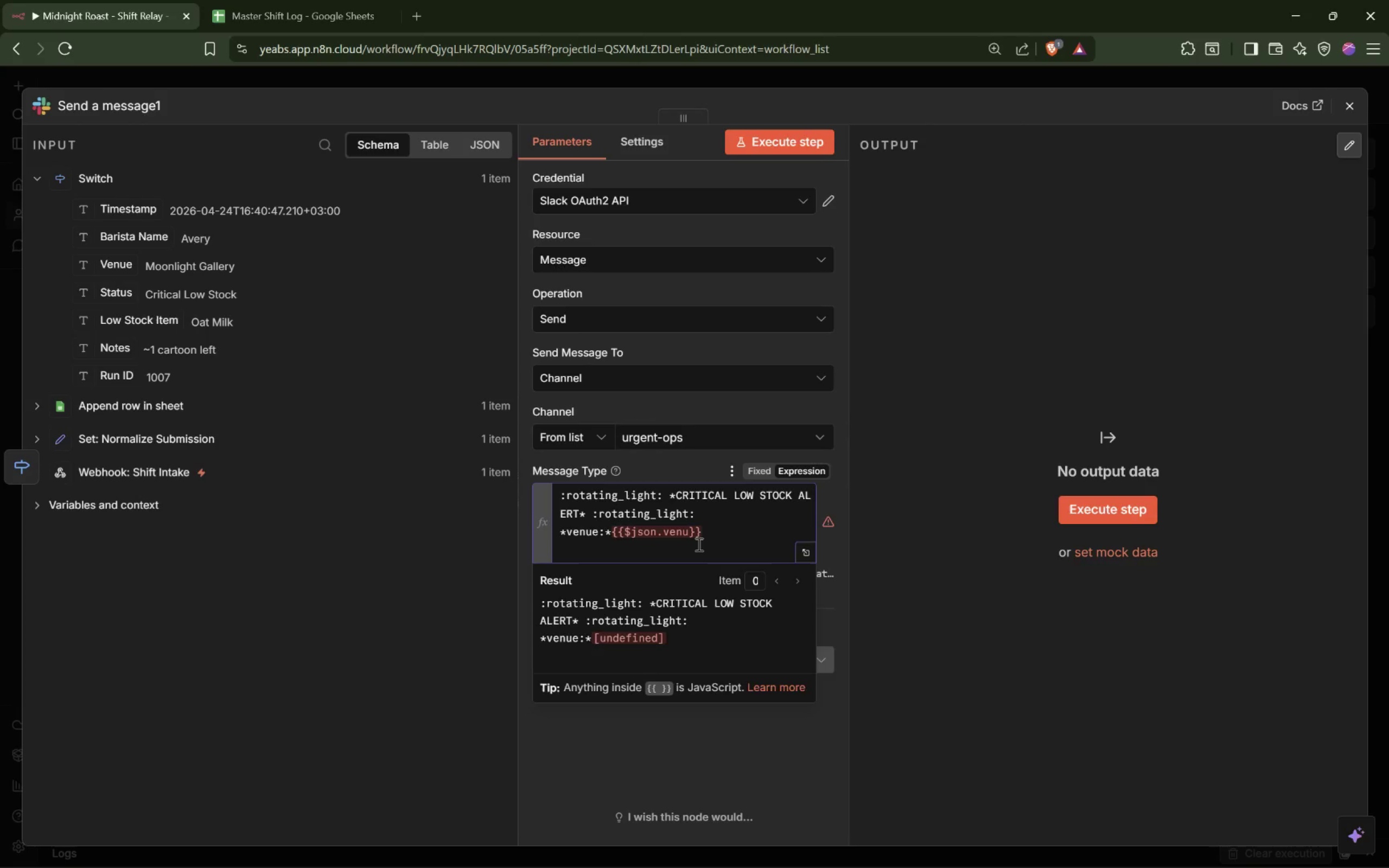 
left_click([672, 530])
 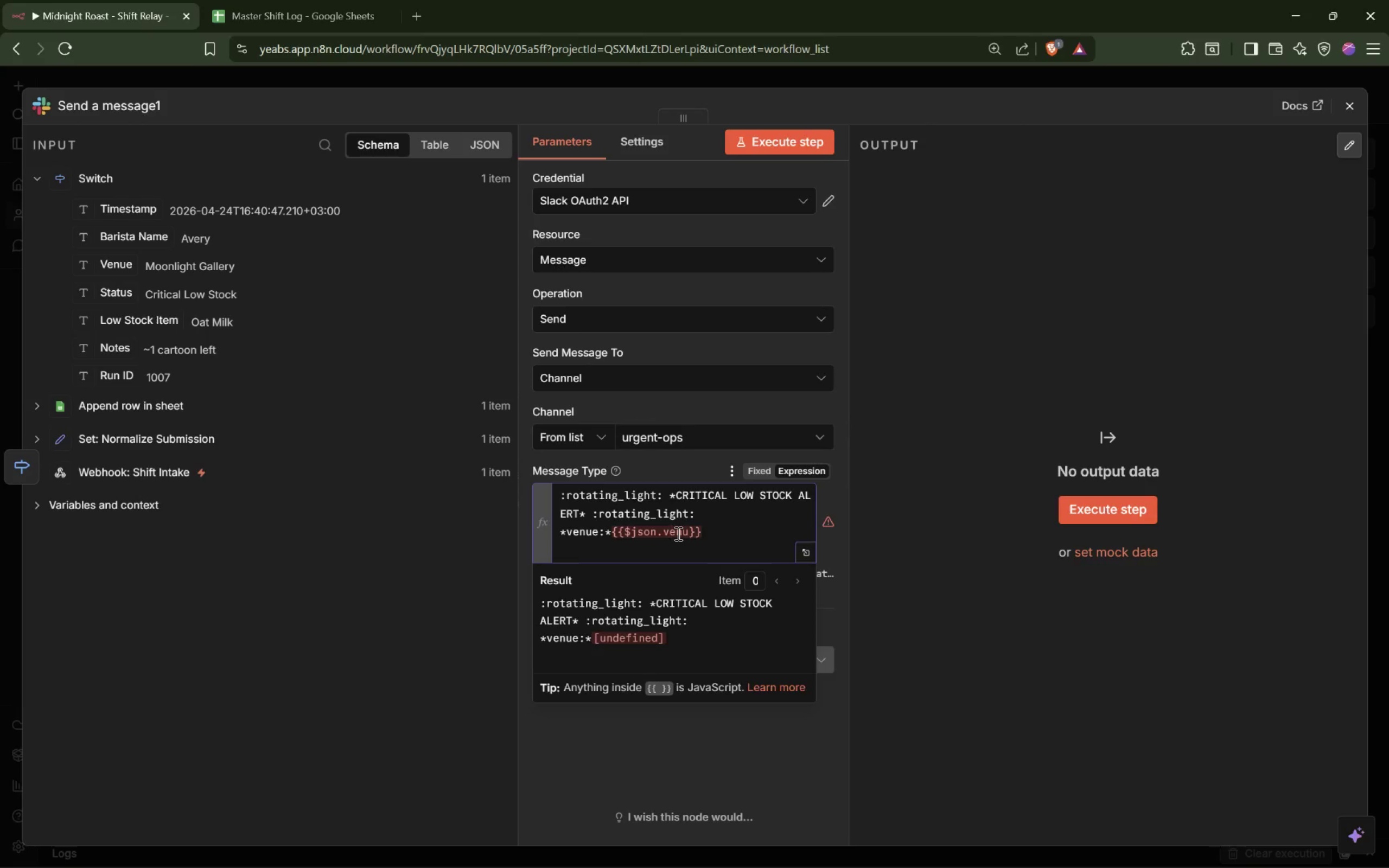 
key(Backspace)
 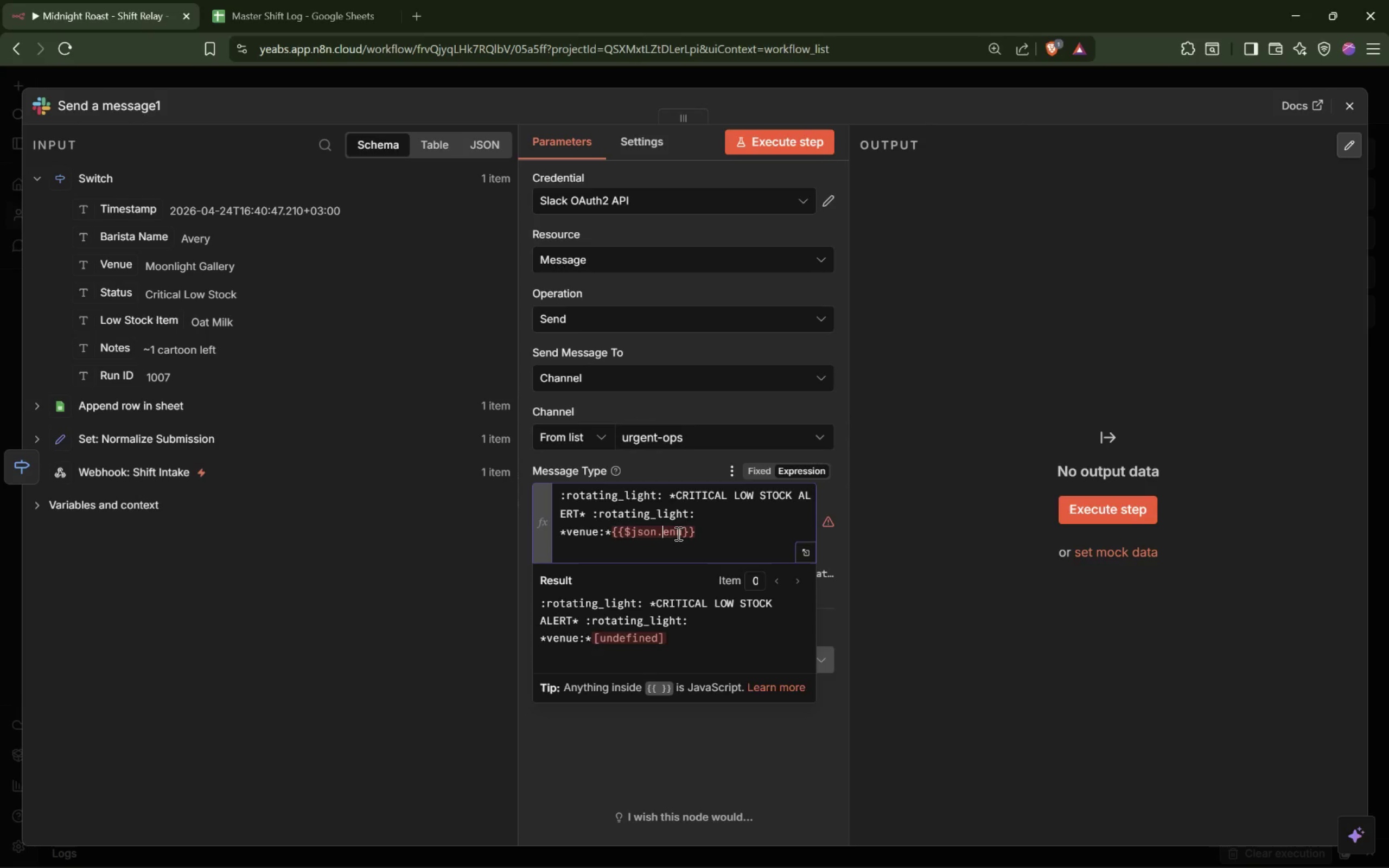 
key(Shift+ShiftRight)
 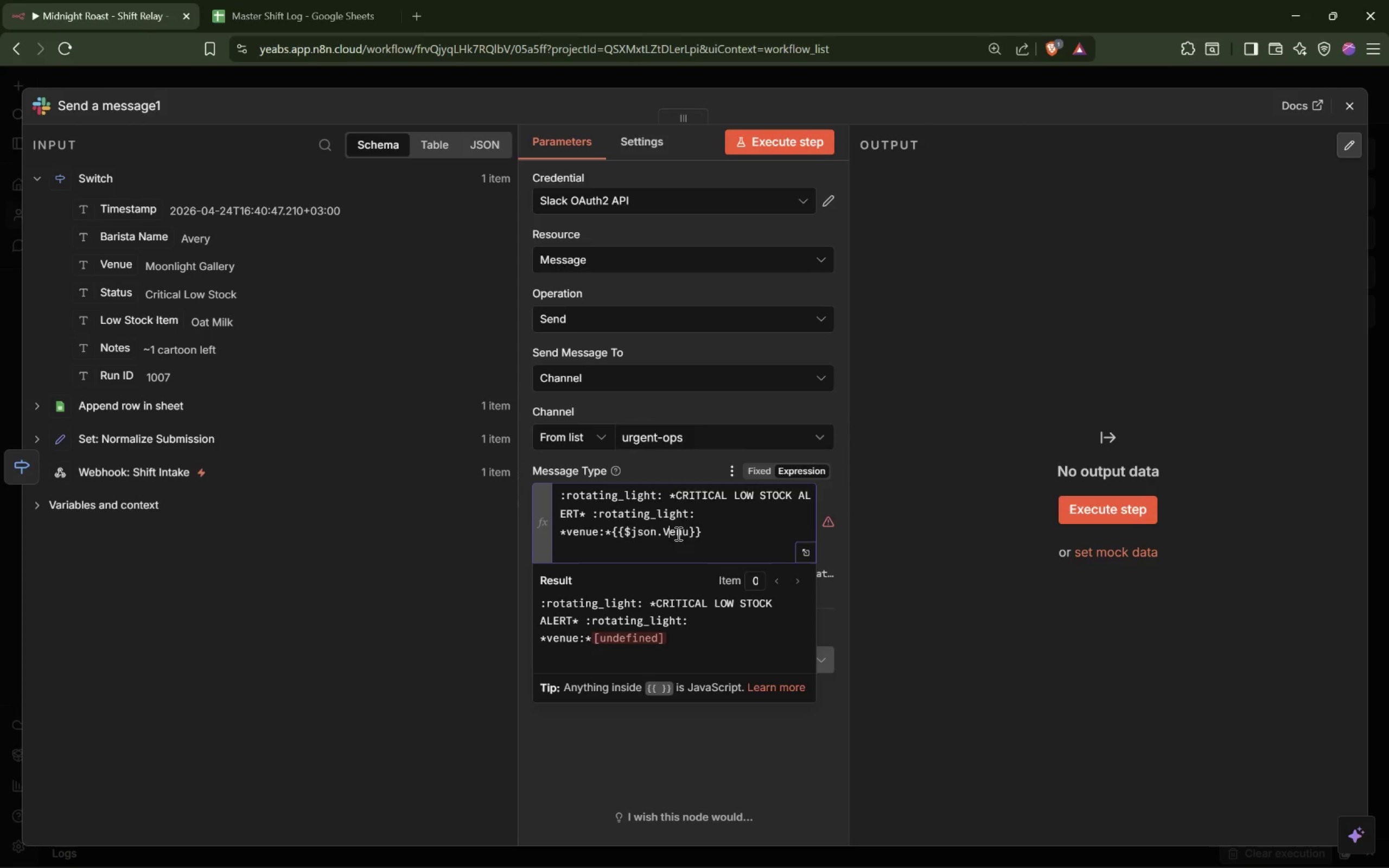 
key(Shift+V)
 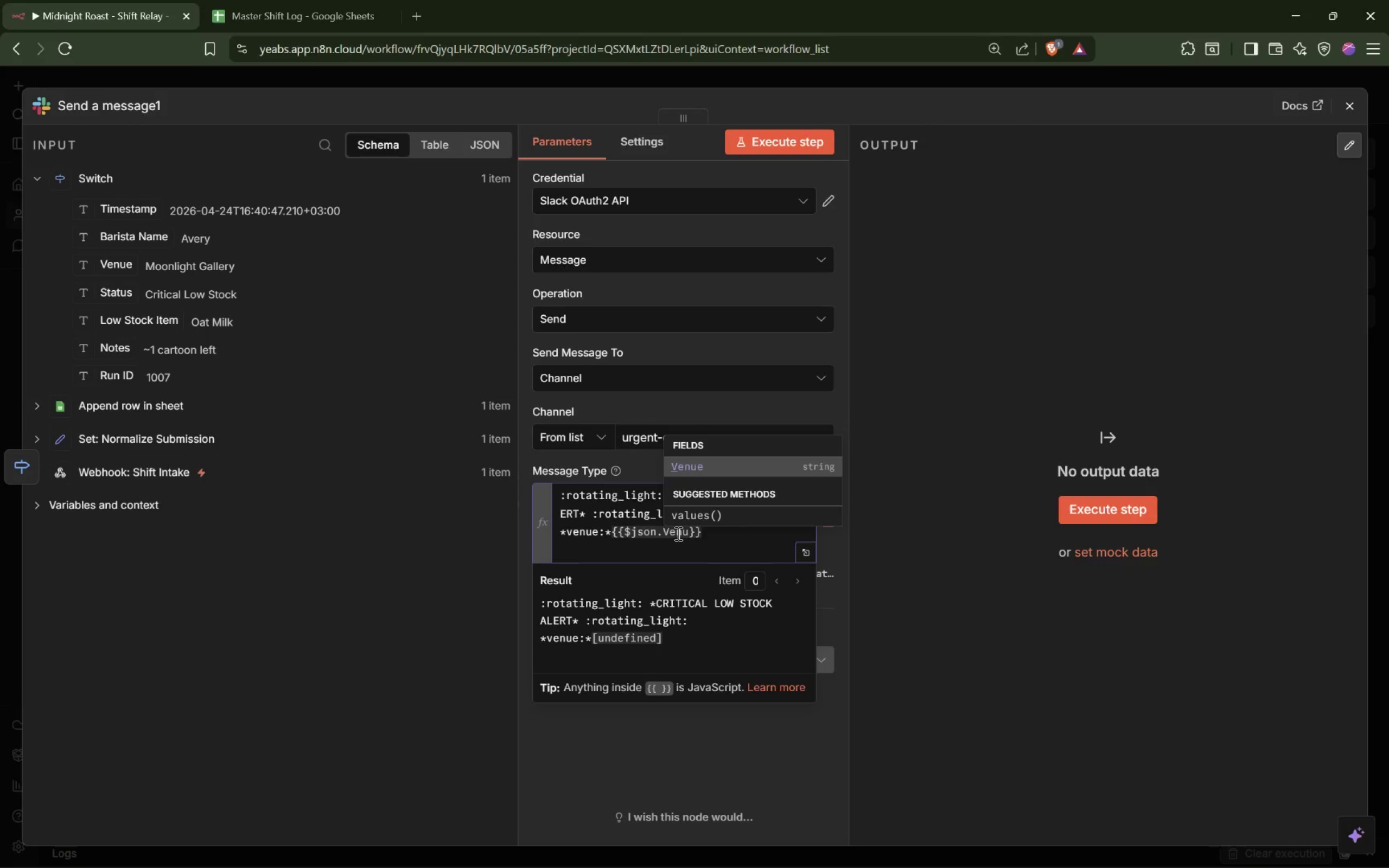 
key(Enter)
 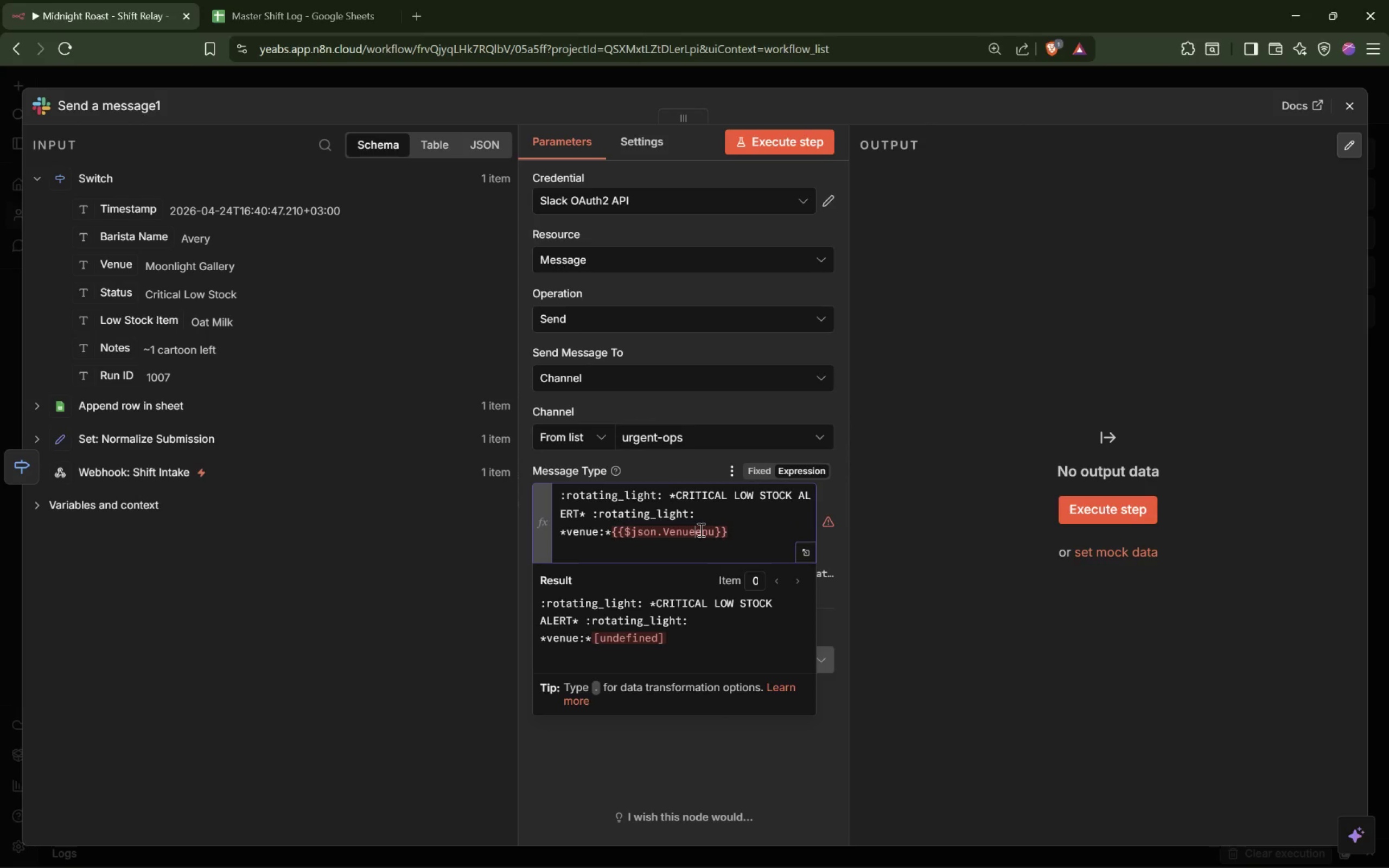 
key(Meta+MetaLeft)
 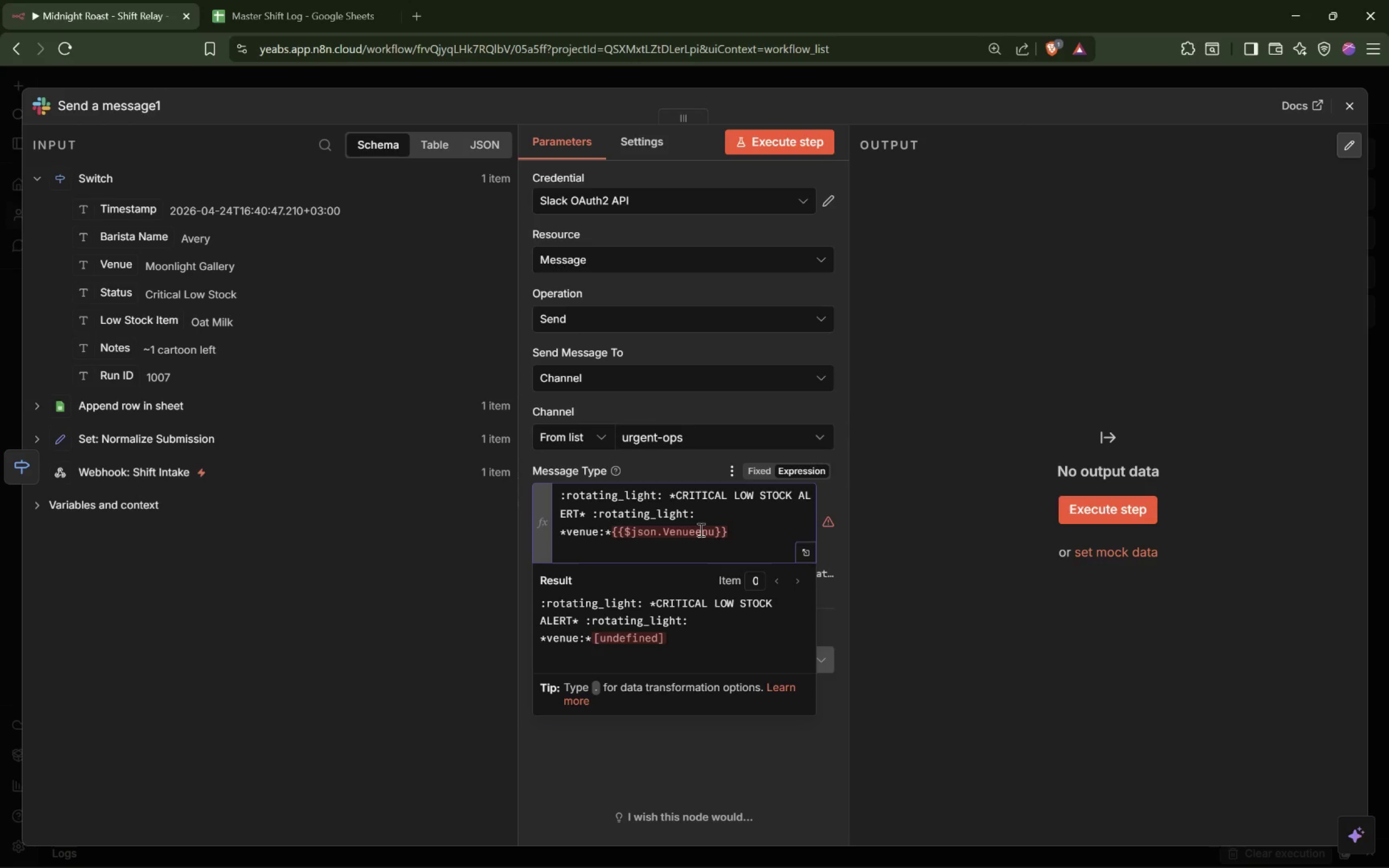 
hold_key(key=Unknown, duration=0.75)
 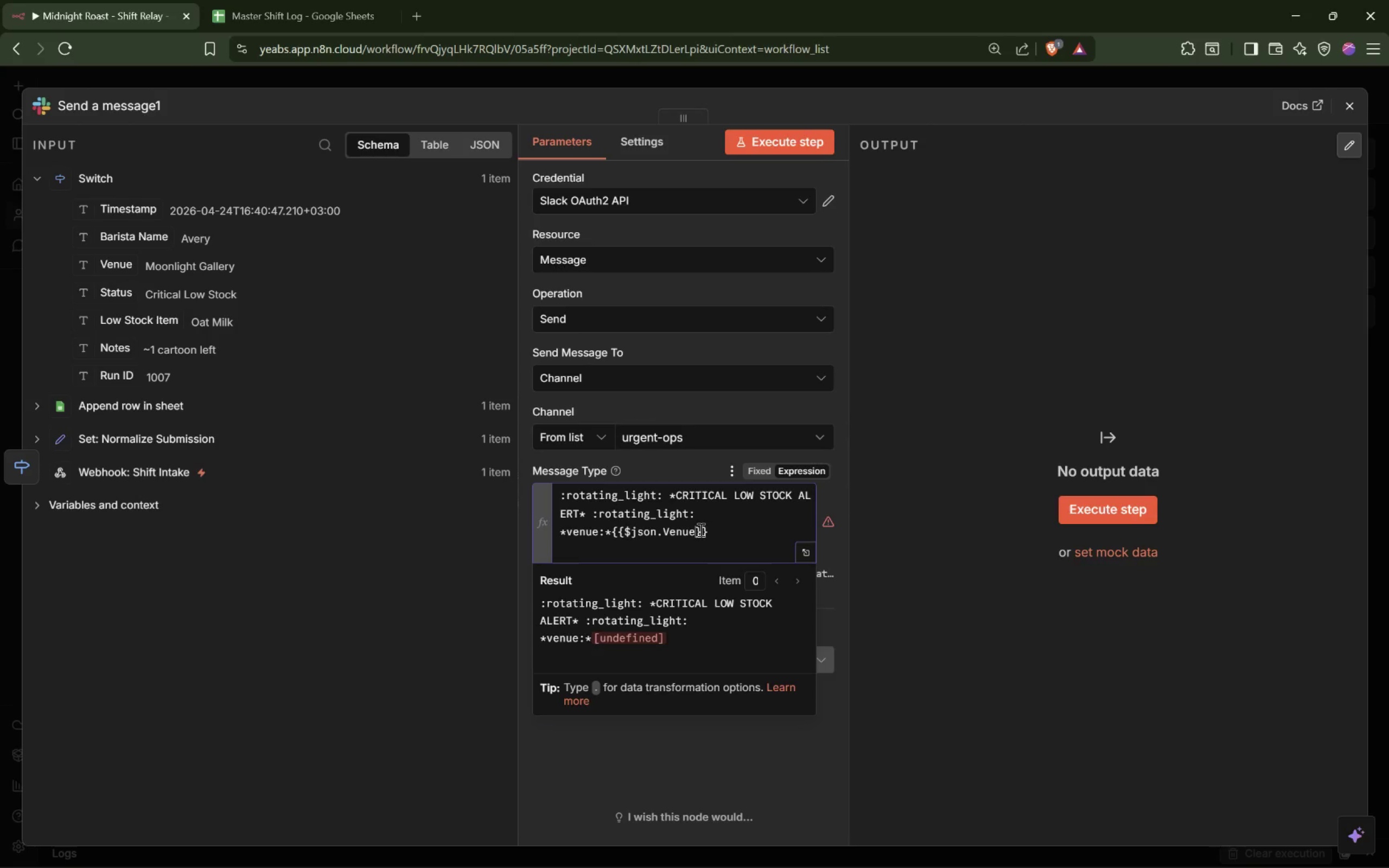 
hold_key(key=F23, duration=0.73)
 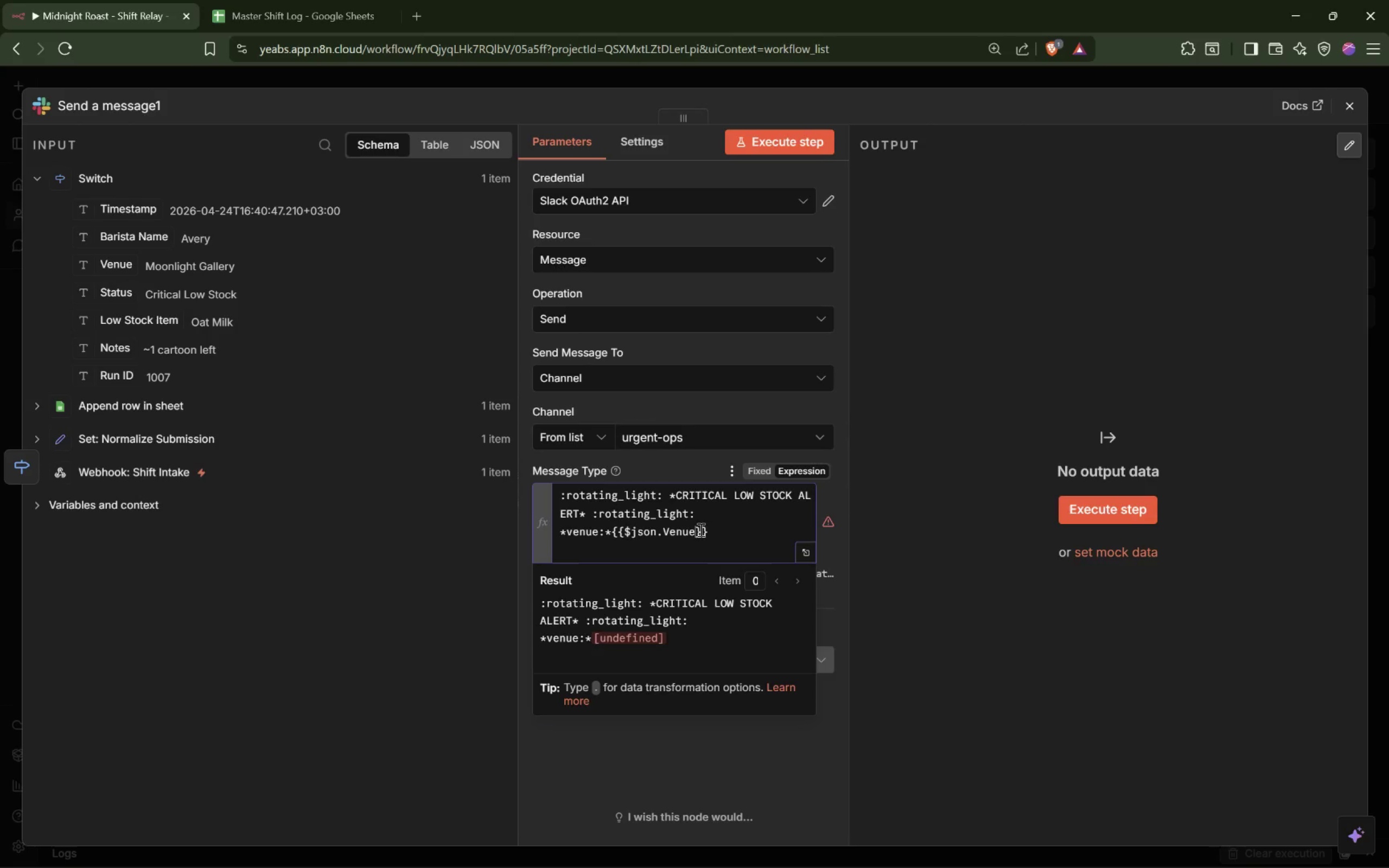 
key(Control+Shift+ArrowRight)
 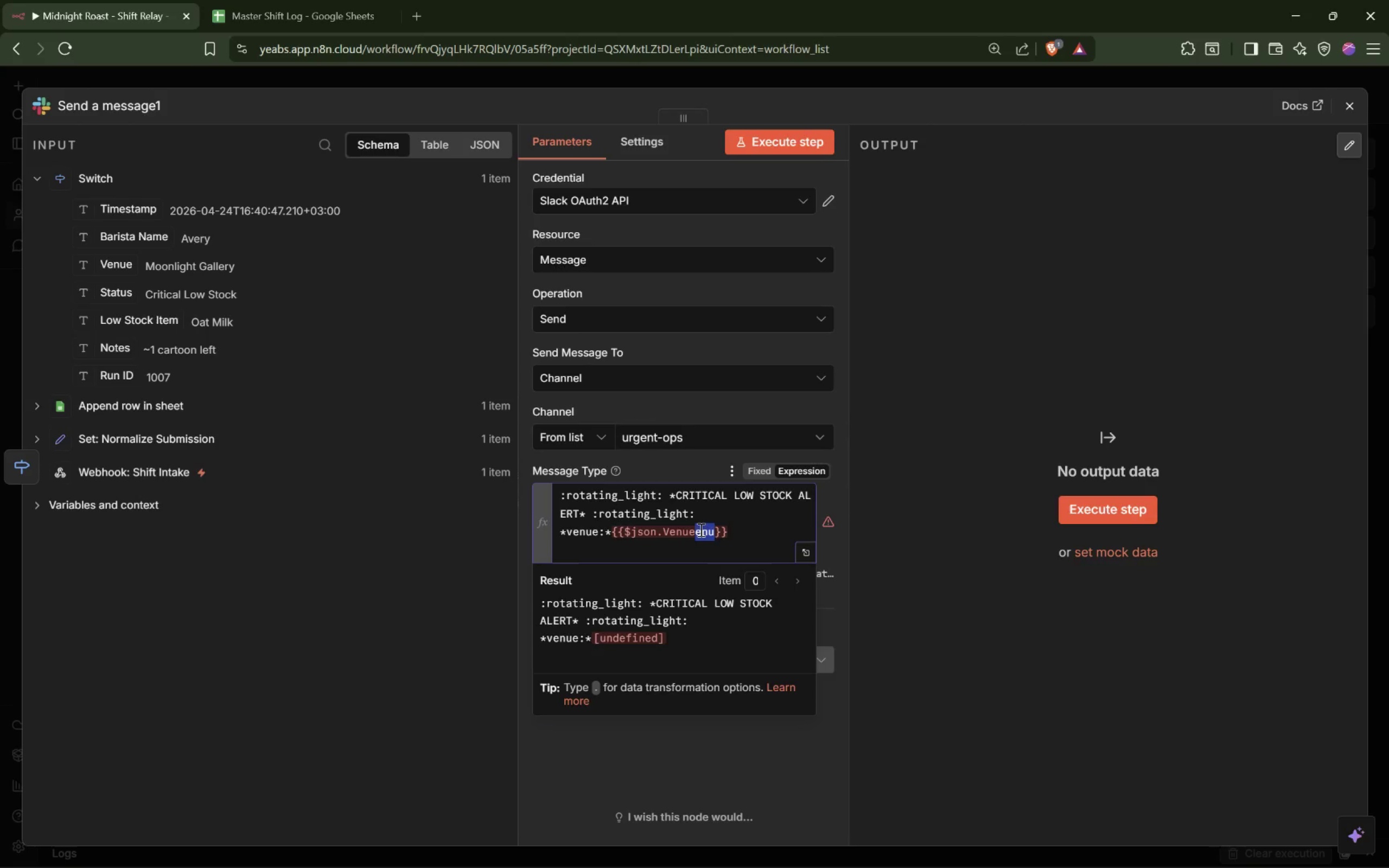 
key(Meta+MetaLeft)
 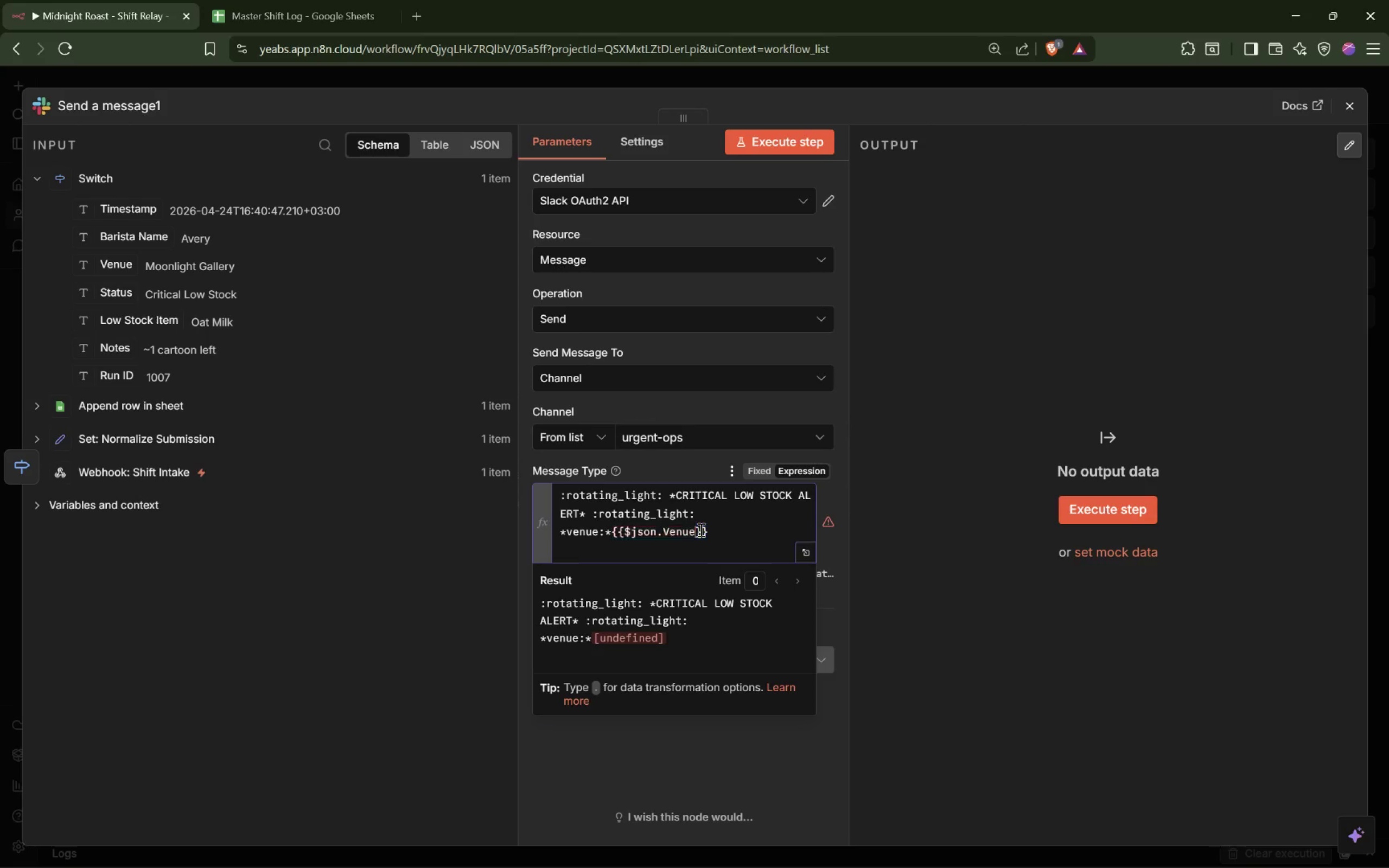 
key(Backspace)
 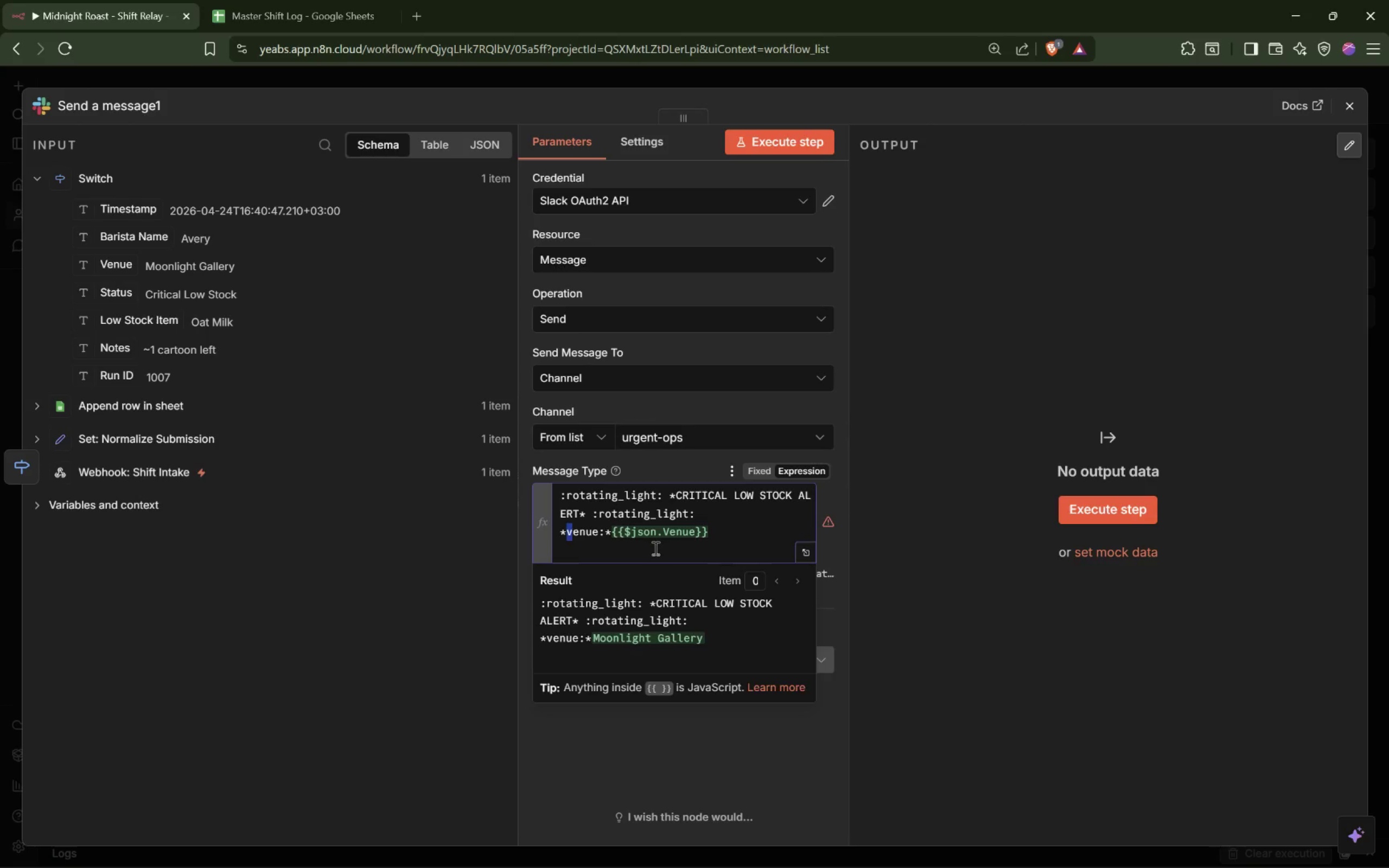 
key(Shift+ShiftRight)
 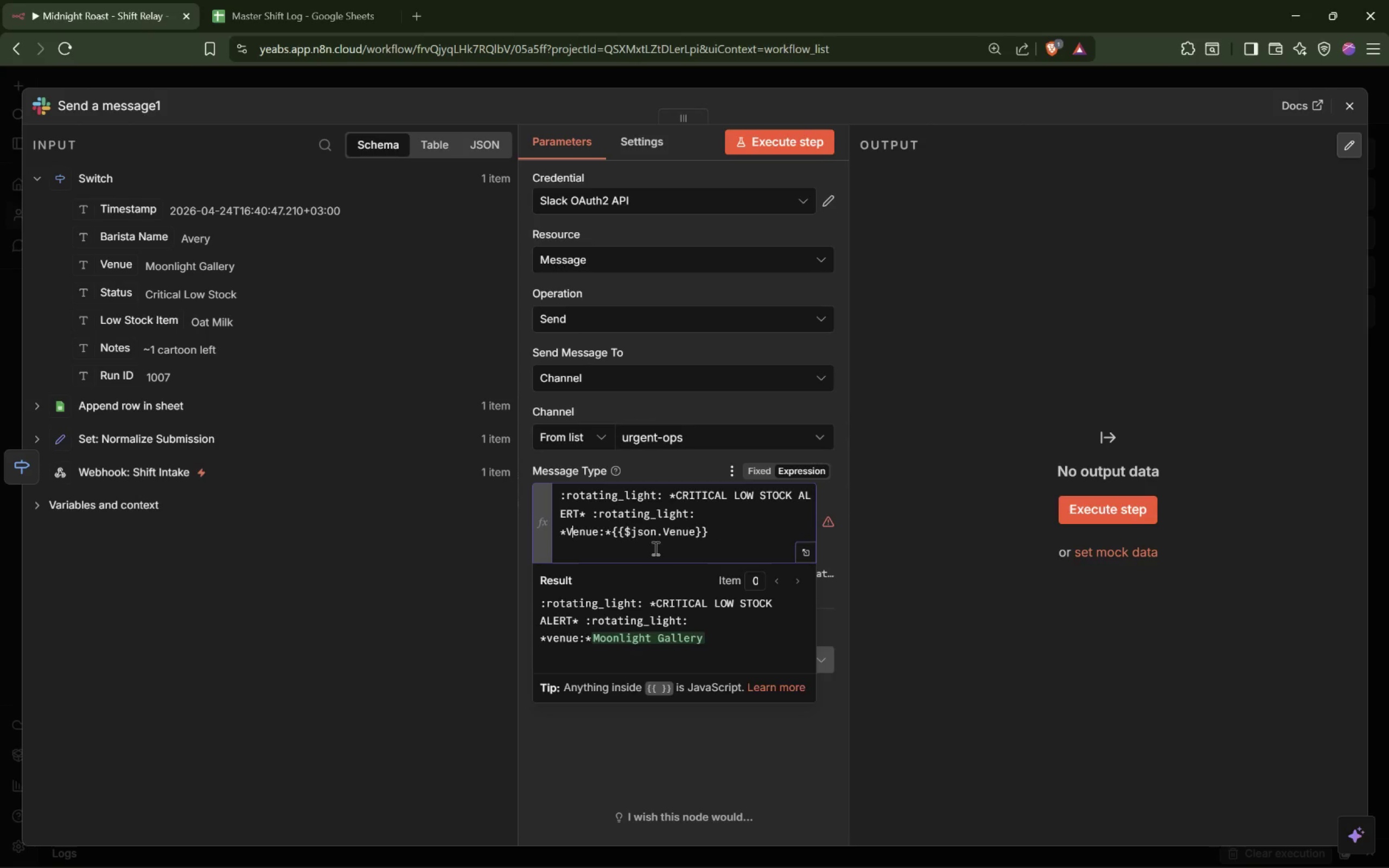 
key(Shift+V)
 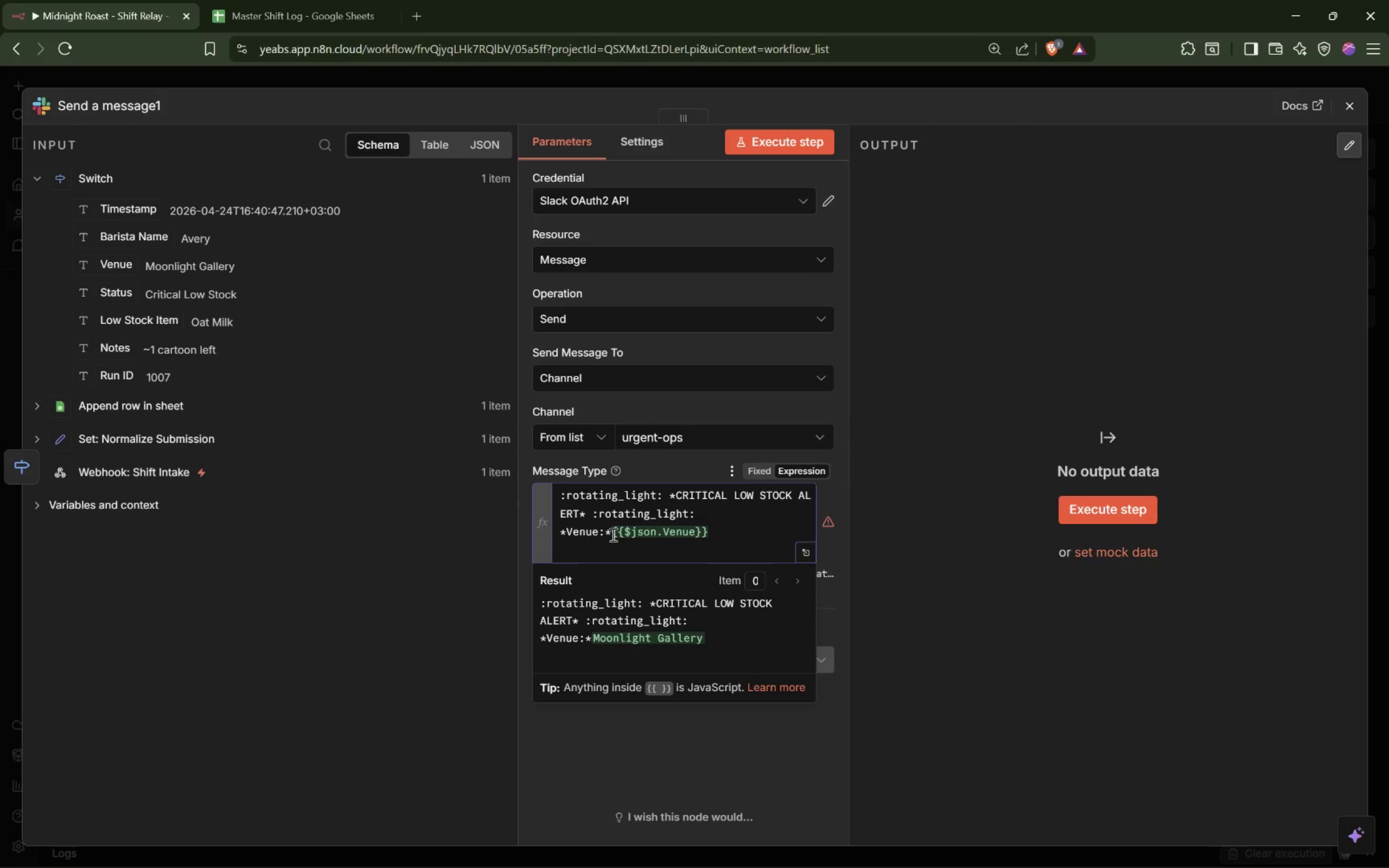 
left_click_drag(start_coordinate=[611, 532], to_coordinate=[608, 531])
 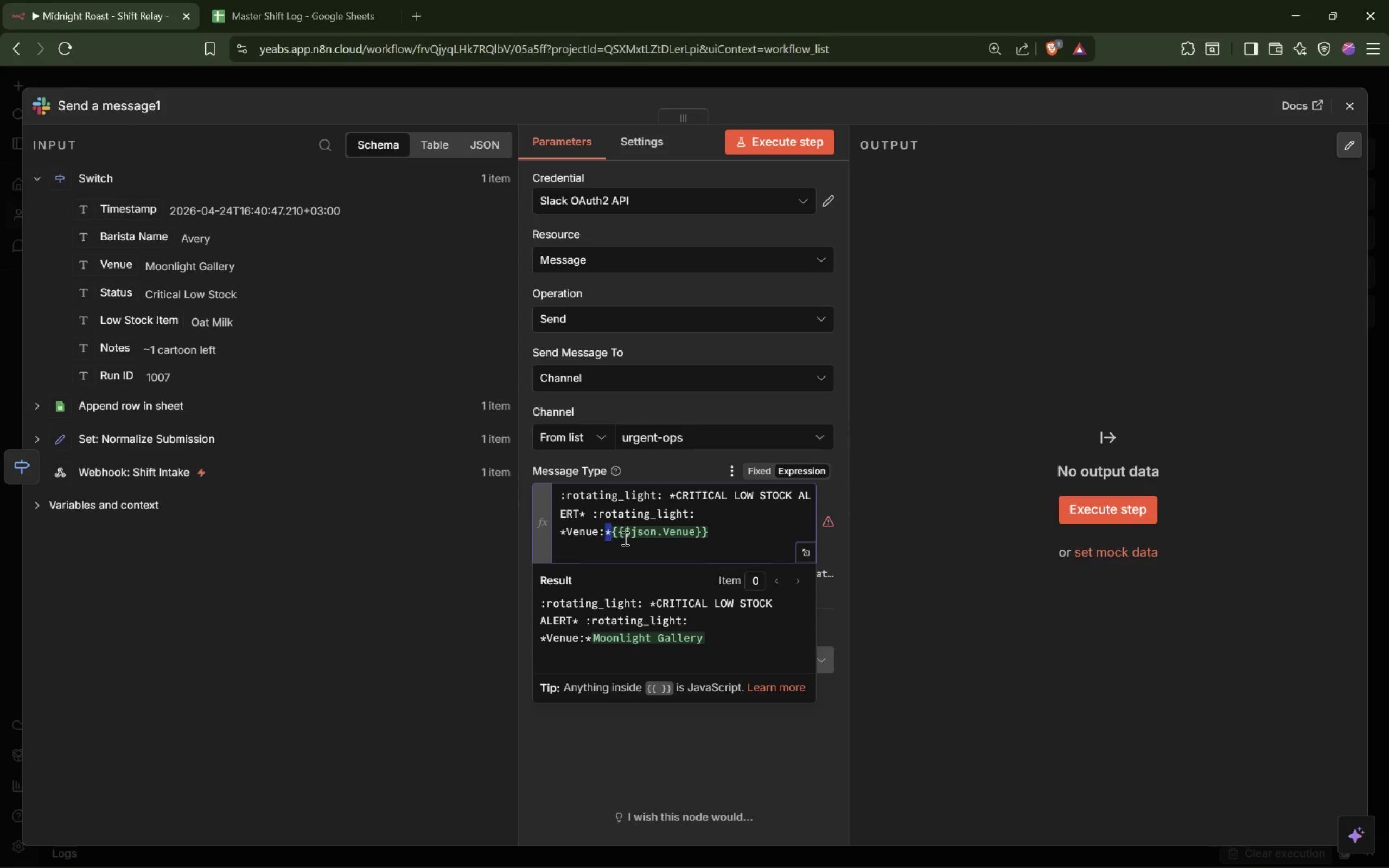 
key(ArrowRight)
 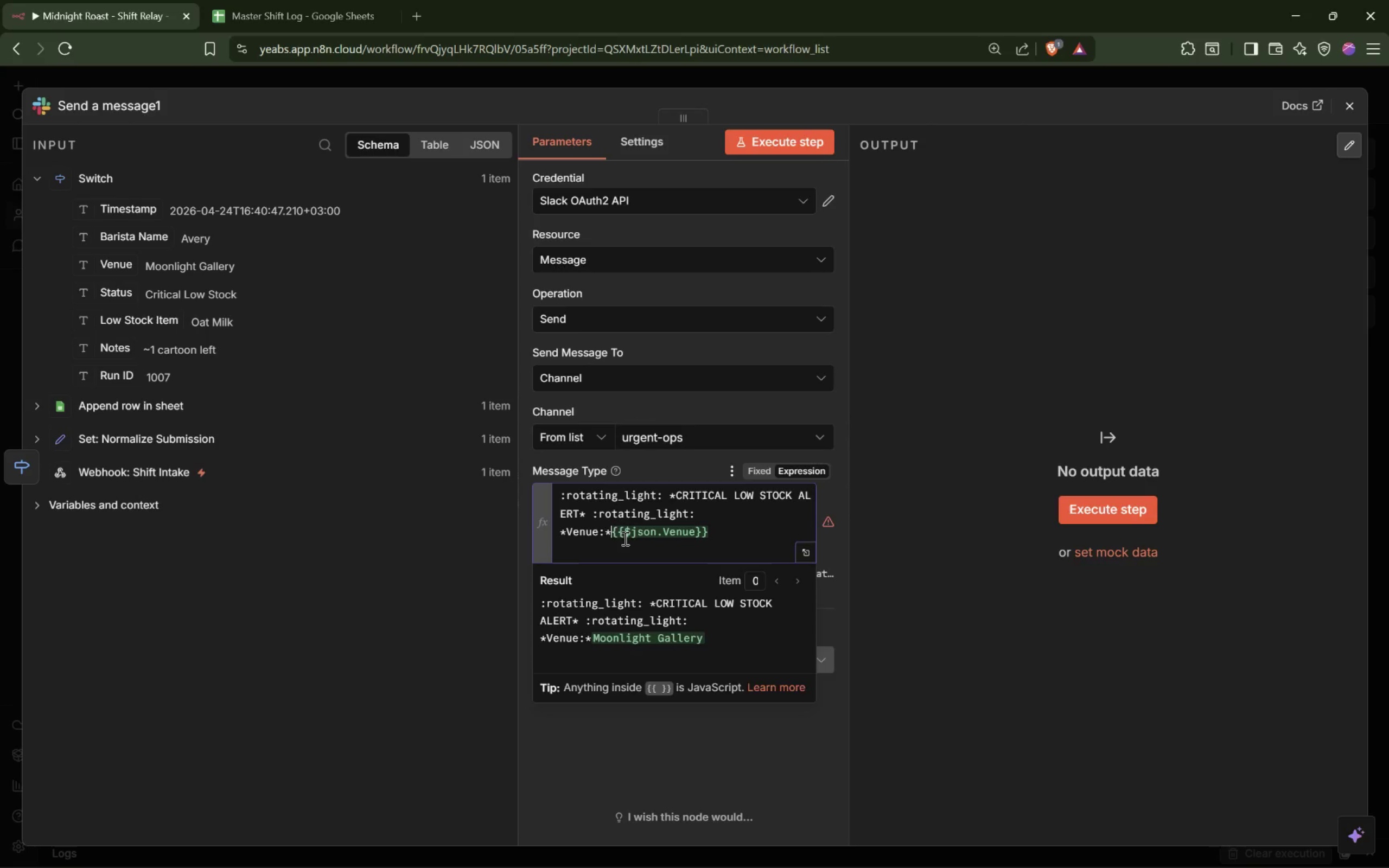 
key(Space)
 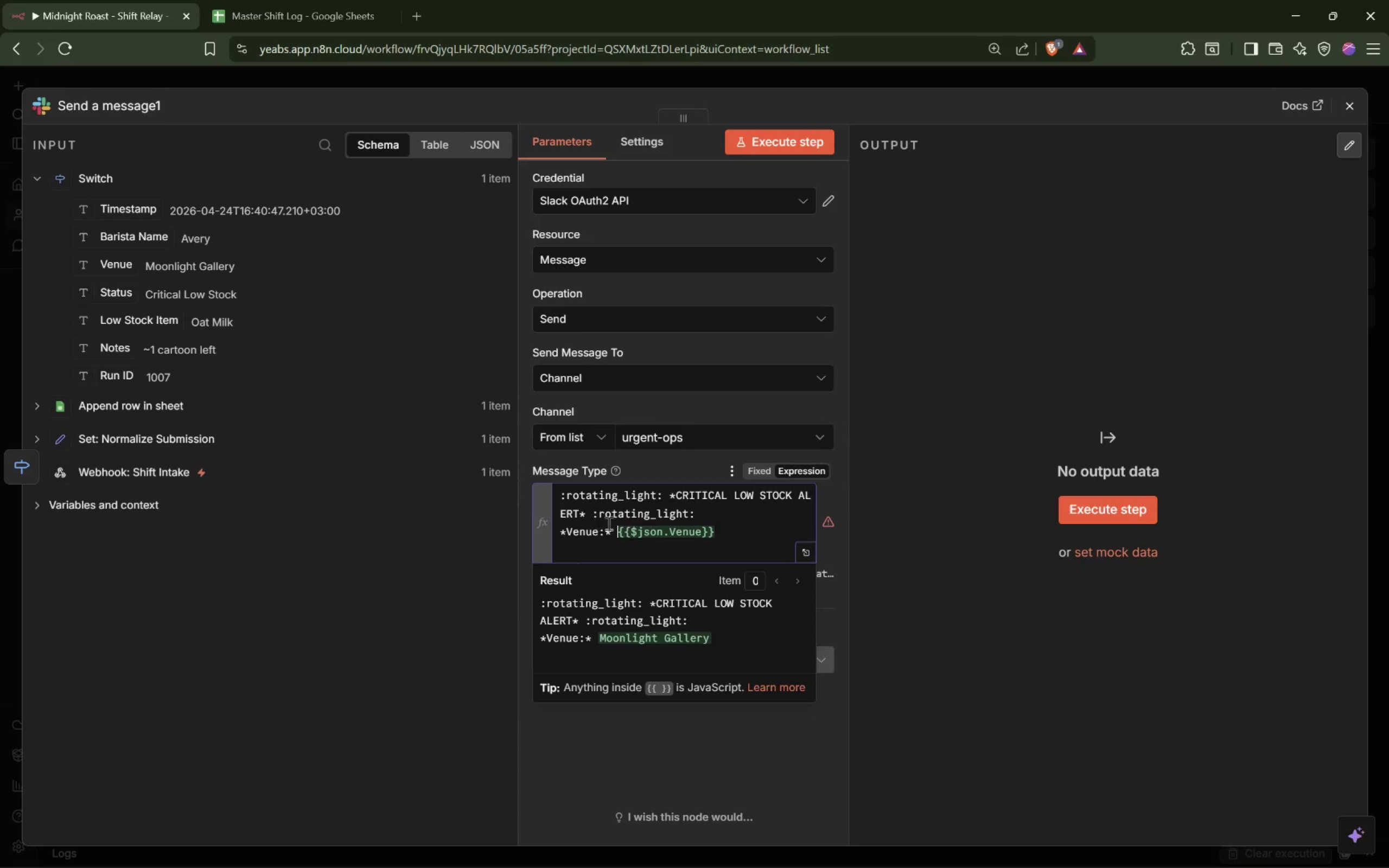 
scroll: coordinate [609, 525], scroll_direction: up, amount: 1.0
 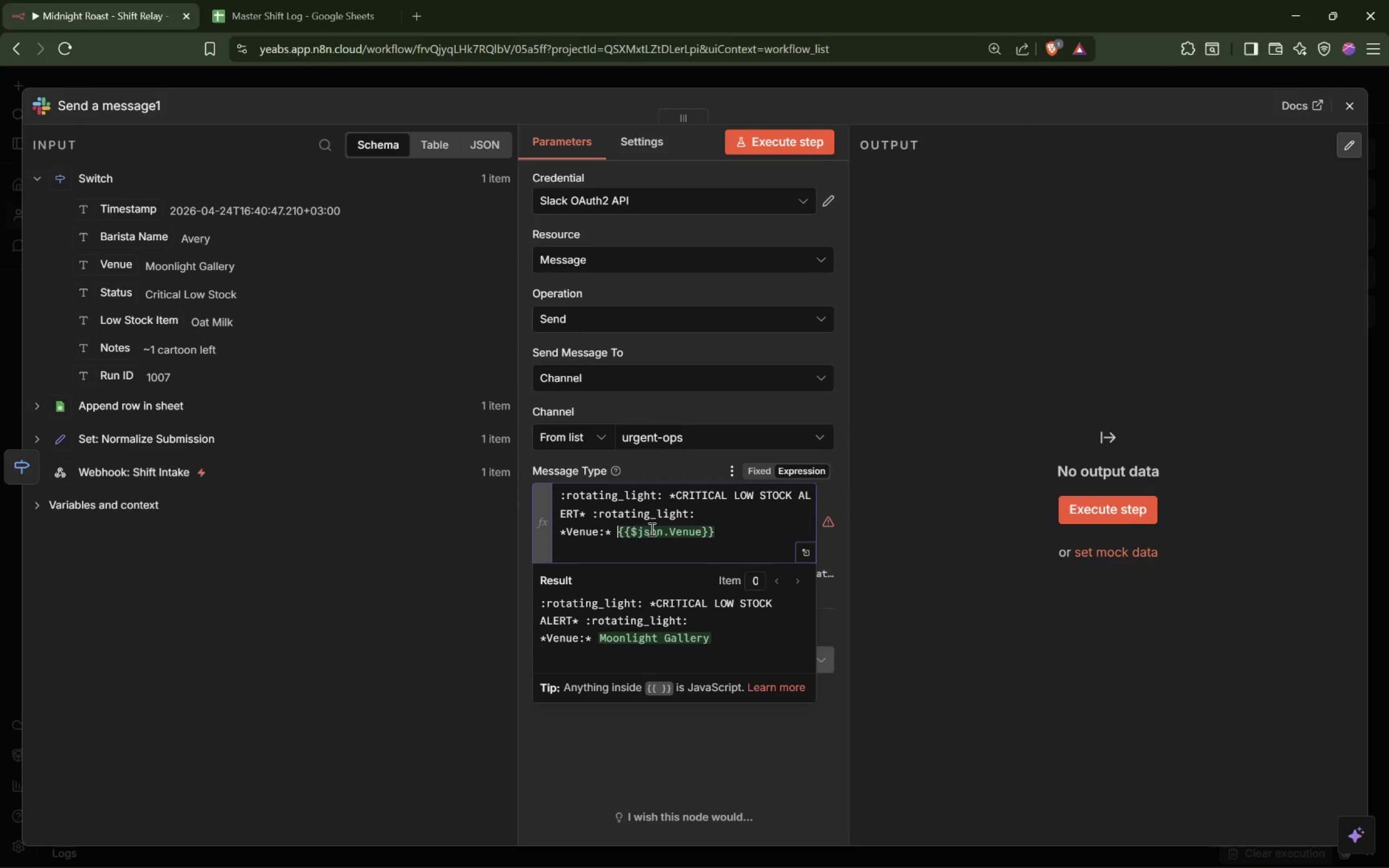 
mouse_move([670, 531])
 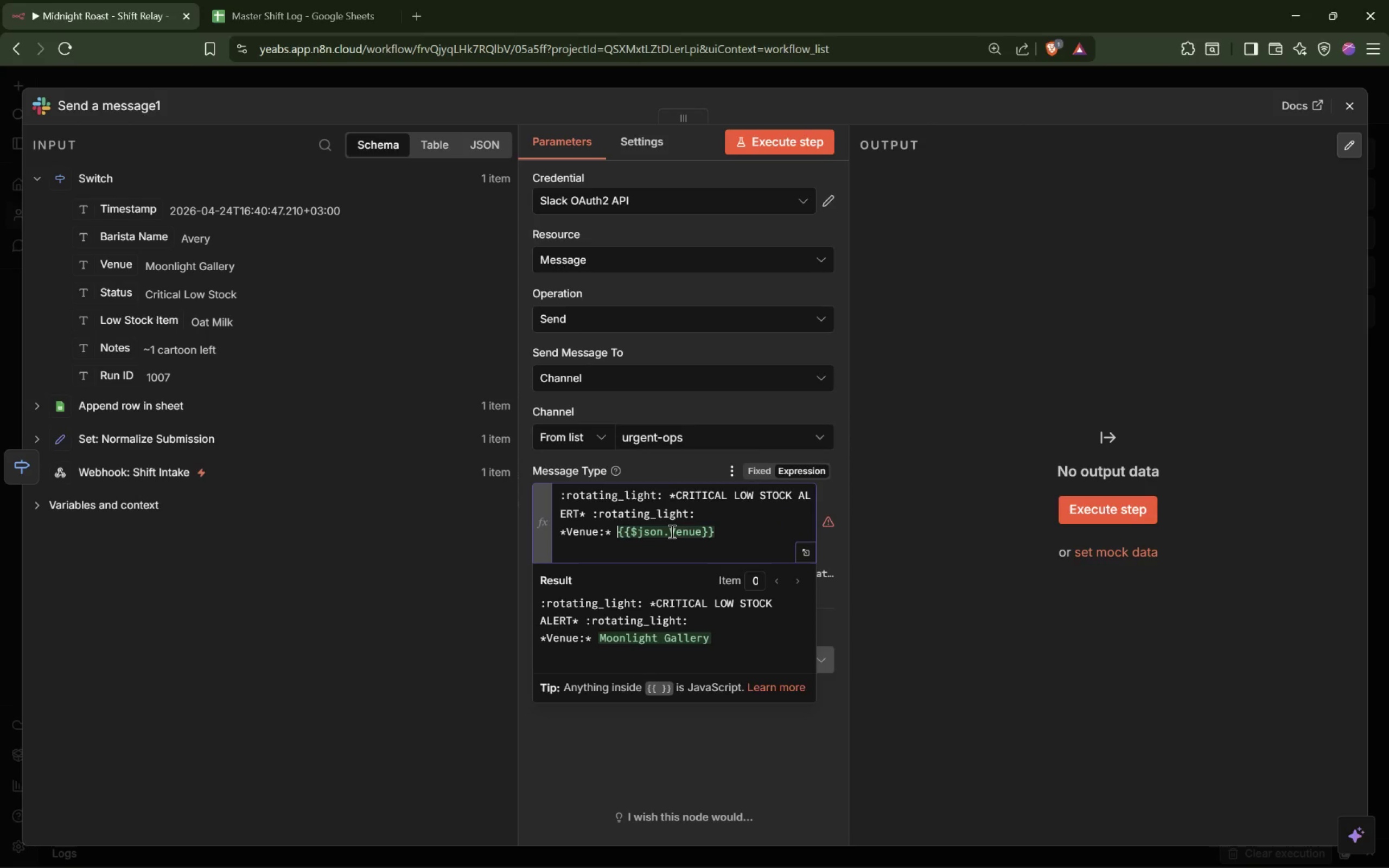 
wait(8.51)
 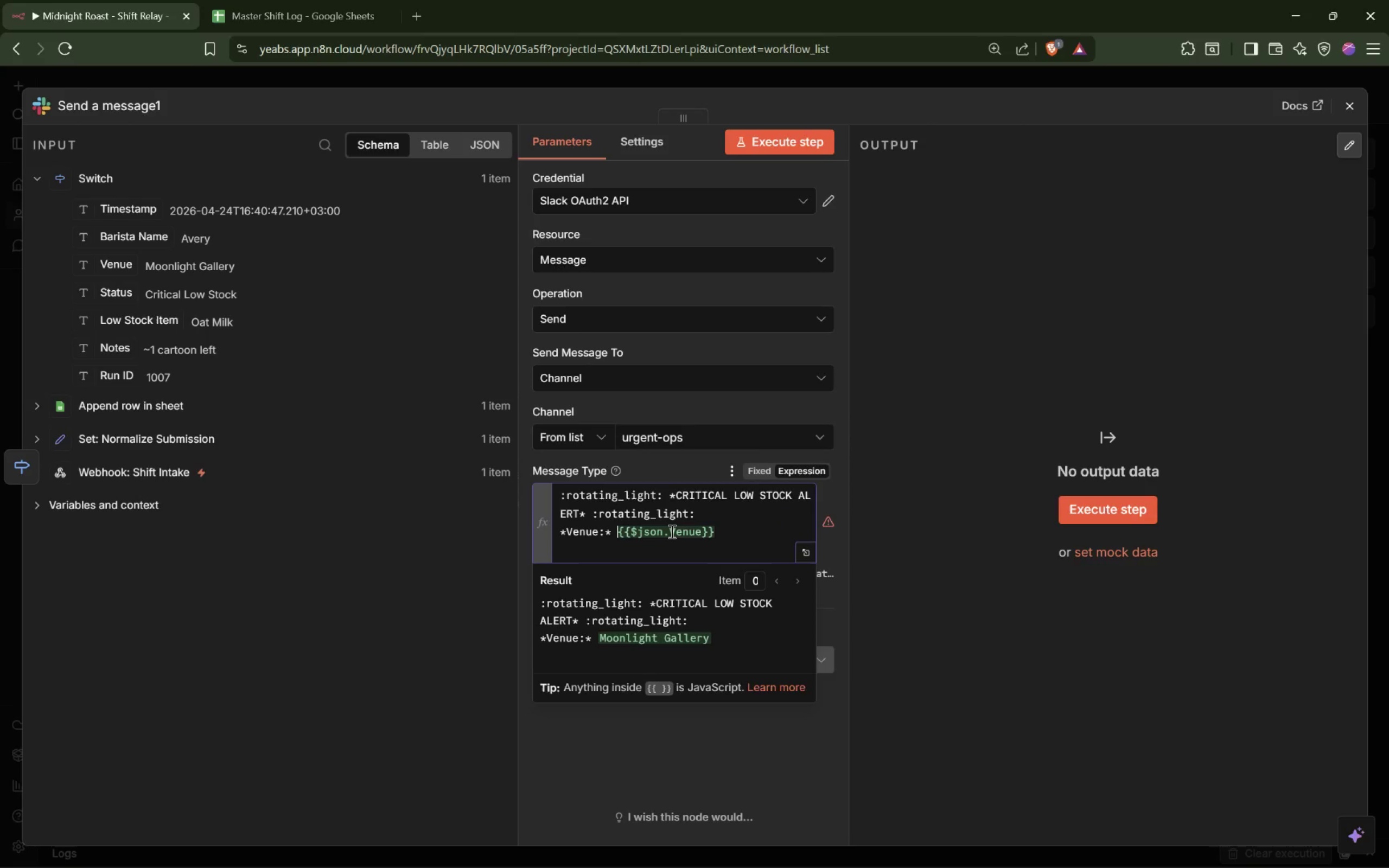 
key(Enter)
 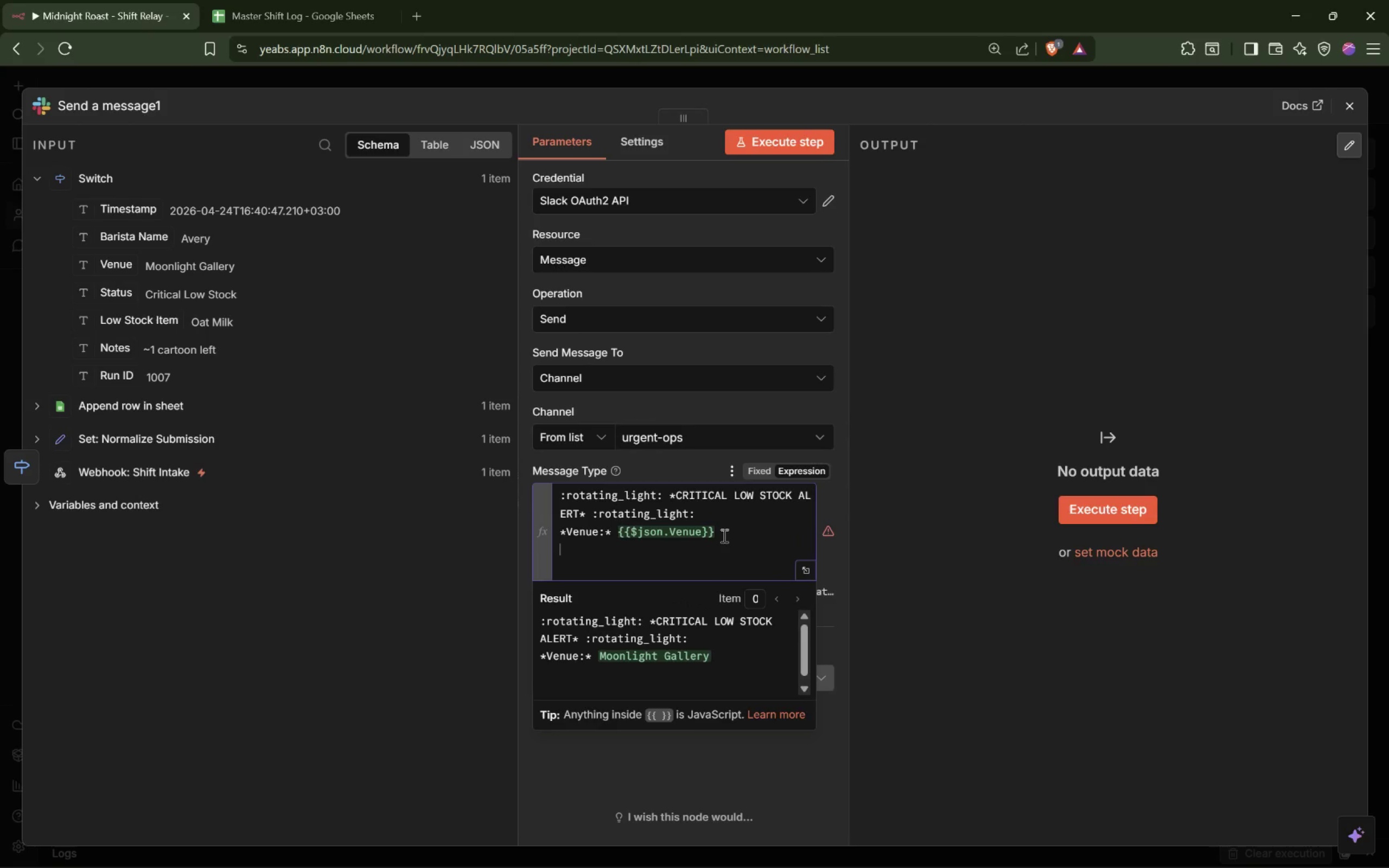 
type(**)
 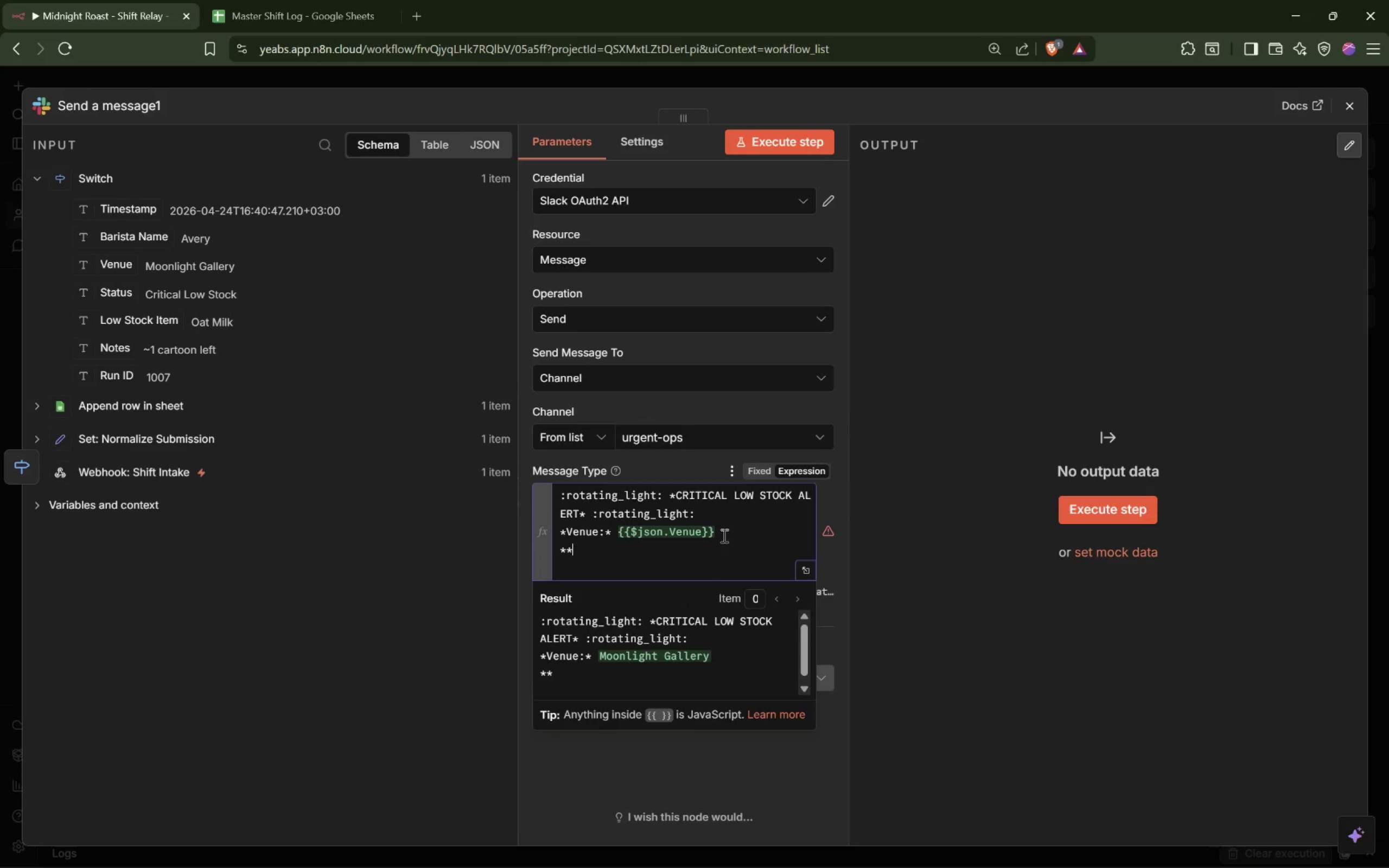 
key(ArrowLeft)
 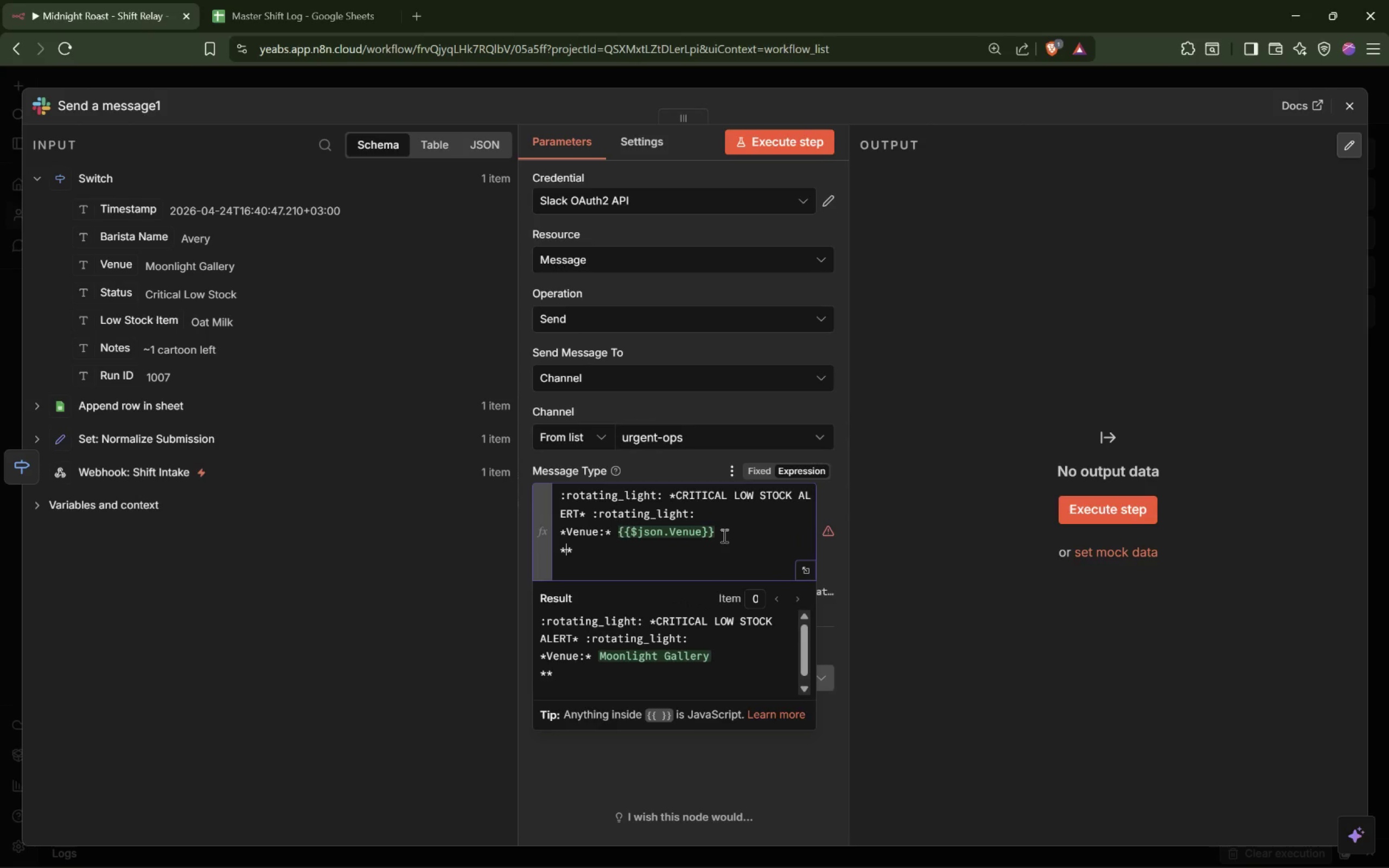 
type(Barista:)
 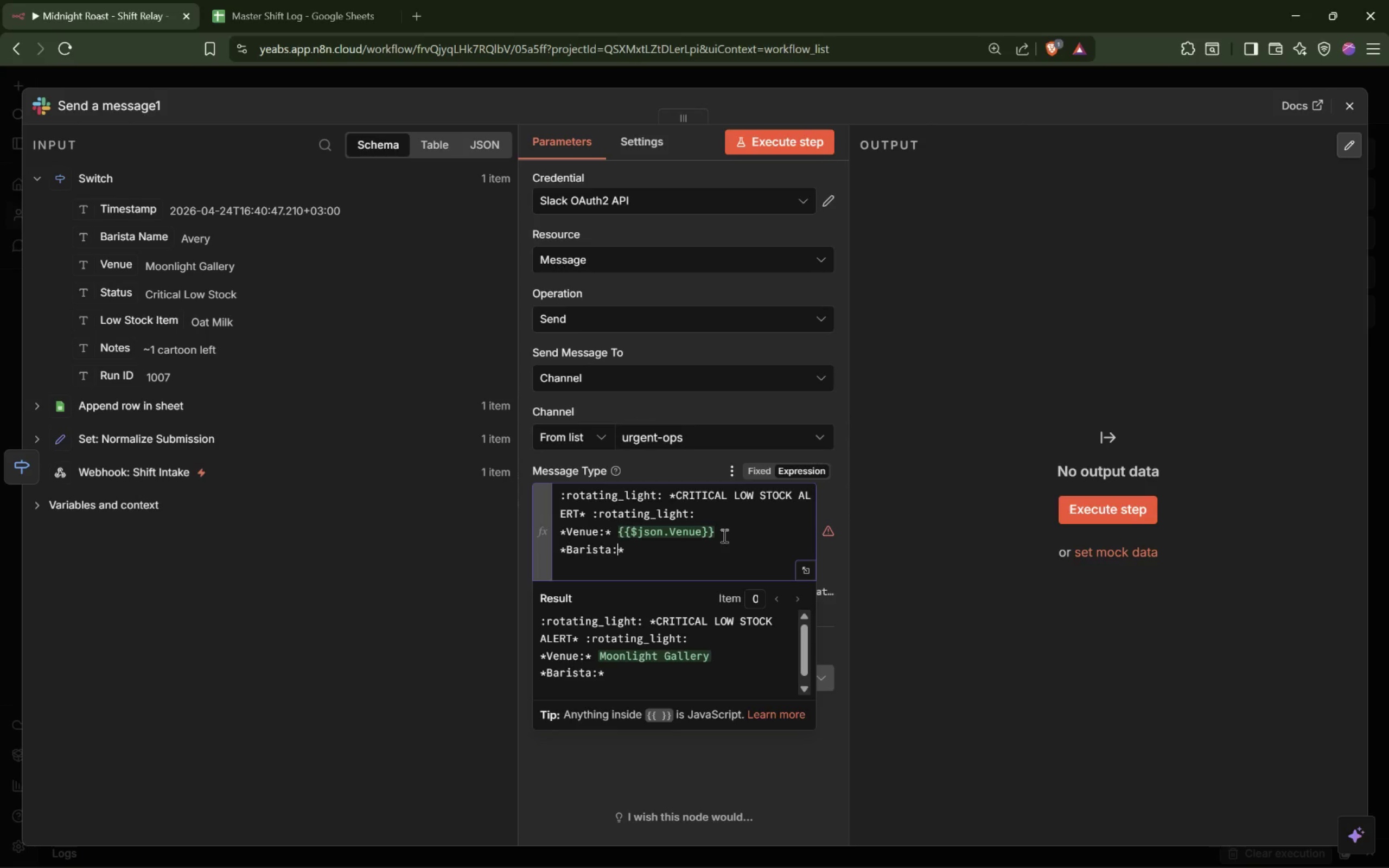 
key(ArrowRight)
 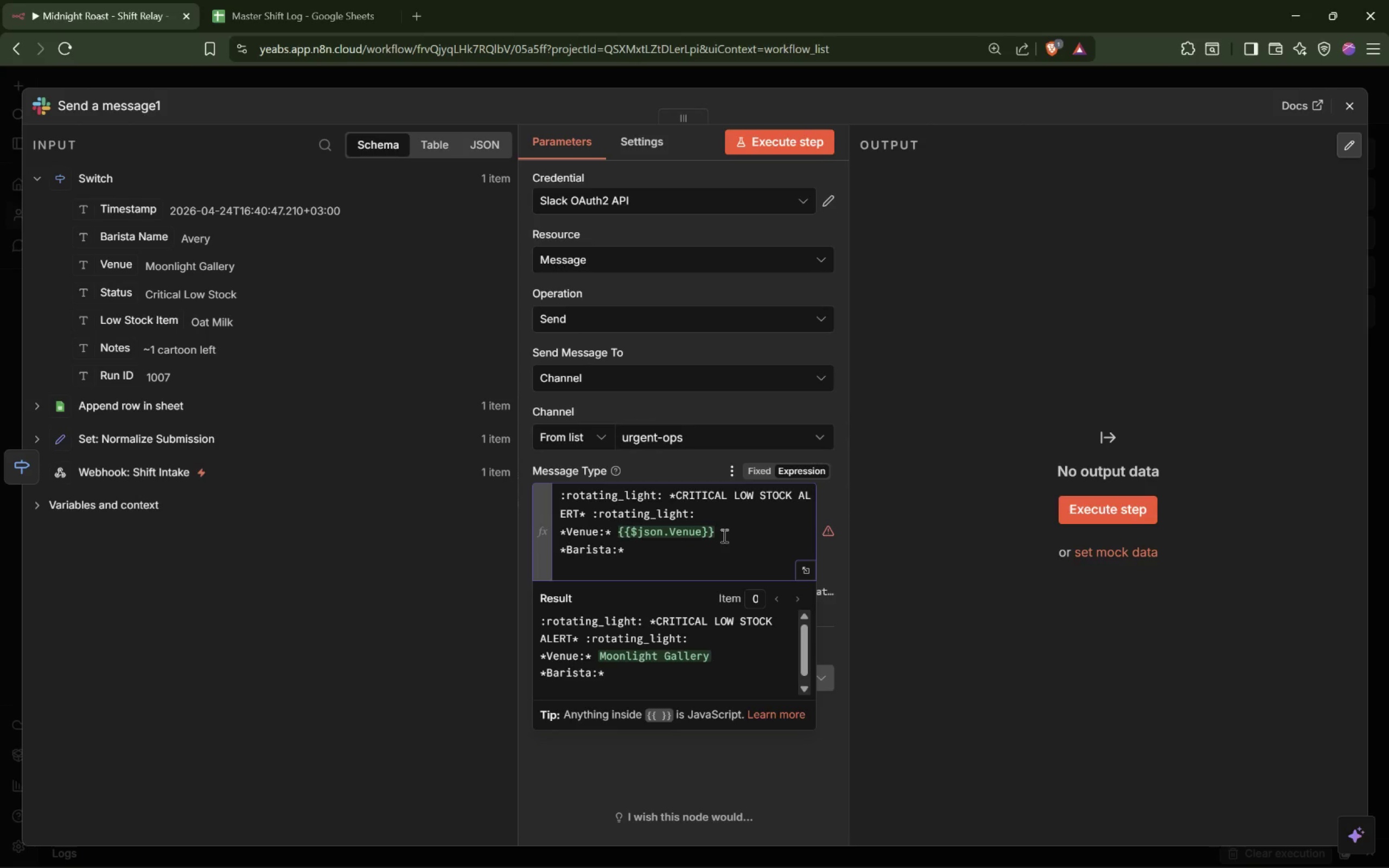 
key(Space)
 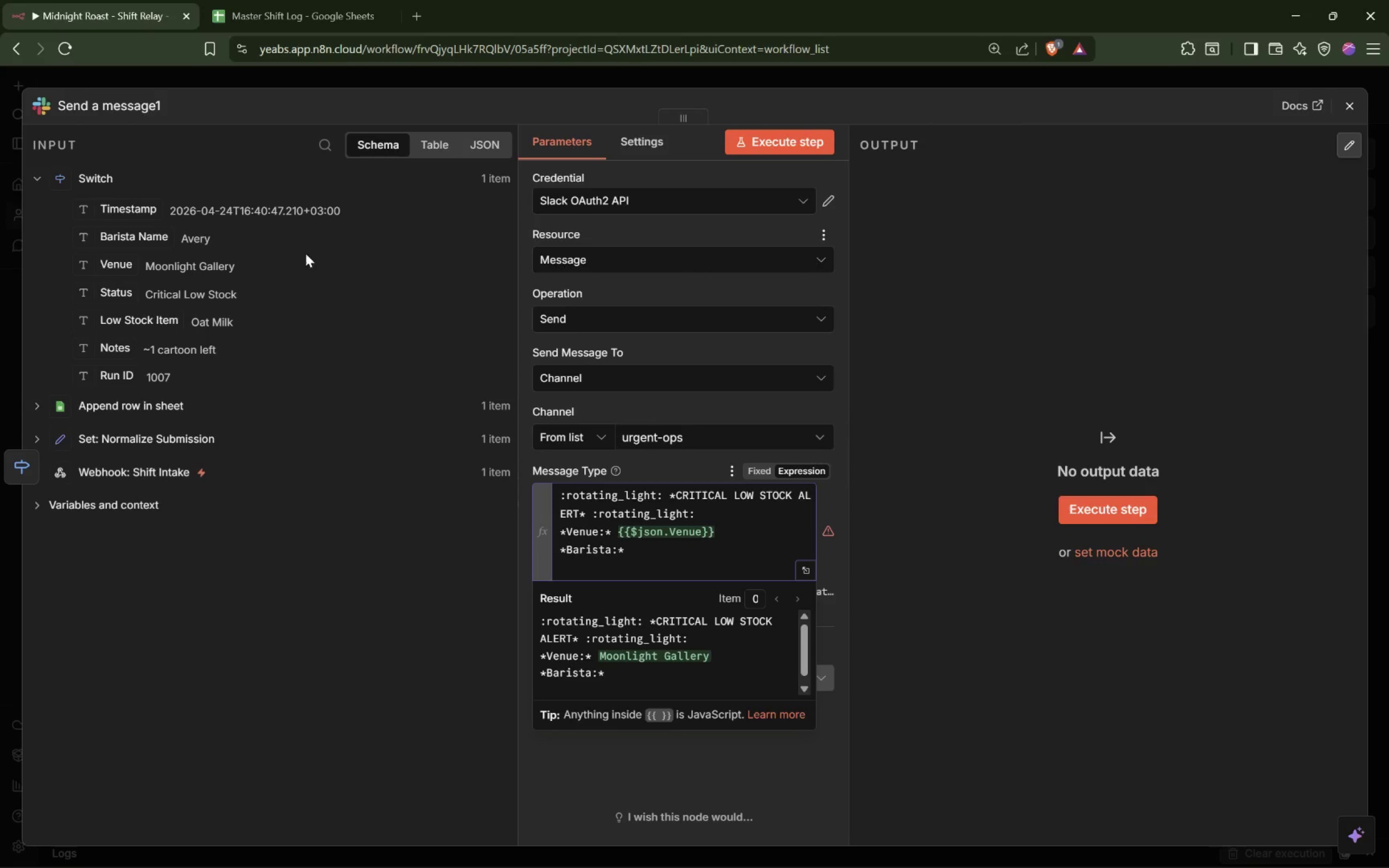 
left_click_drag(start_coordinate=[114, 239], to_coordinate=[679, 551])
 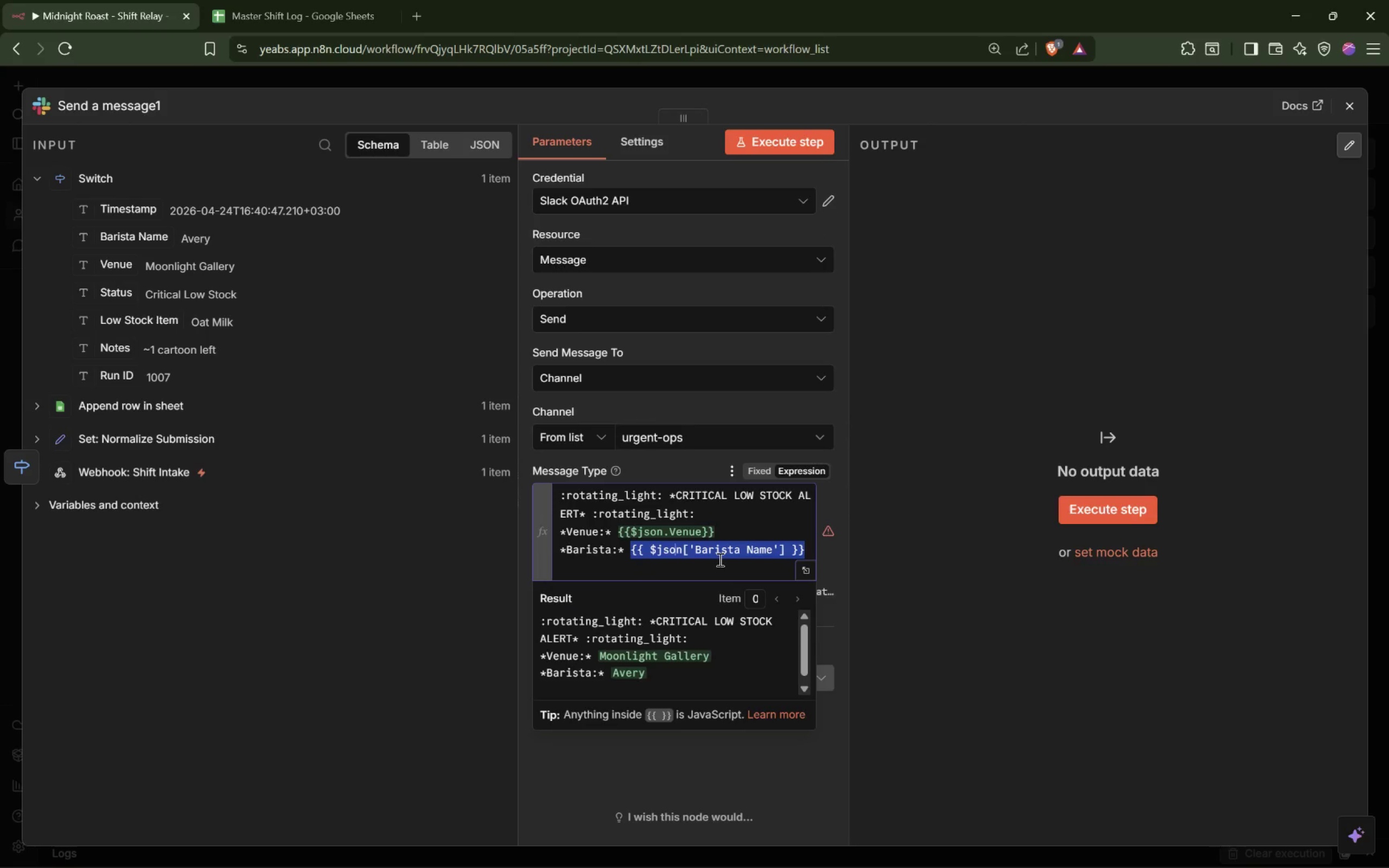 
wait(31.31)
 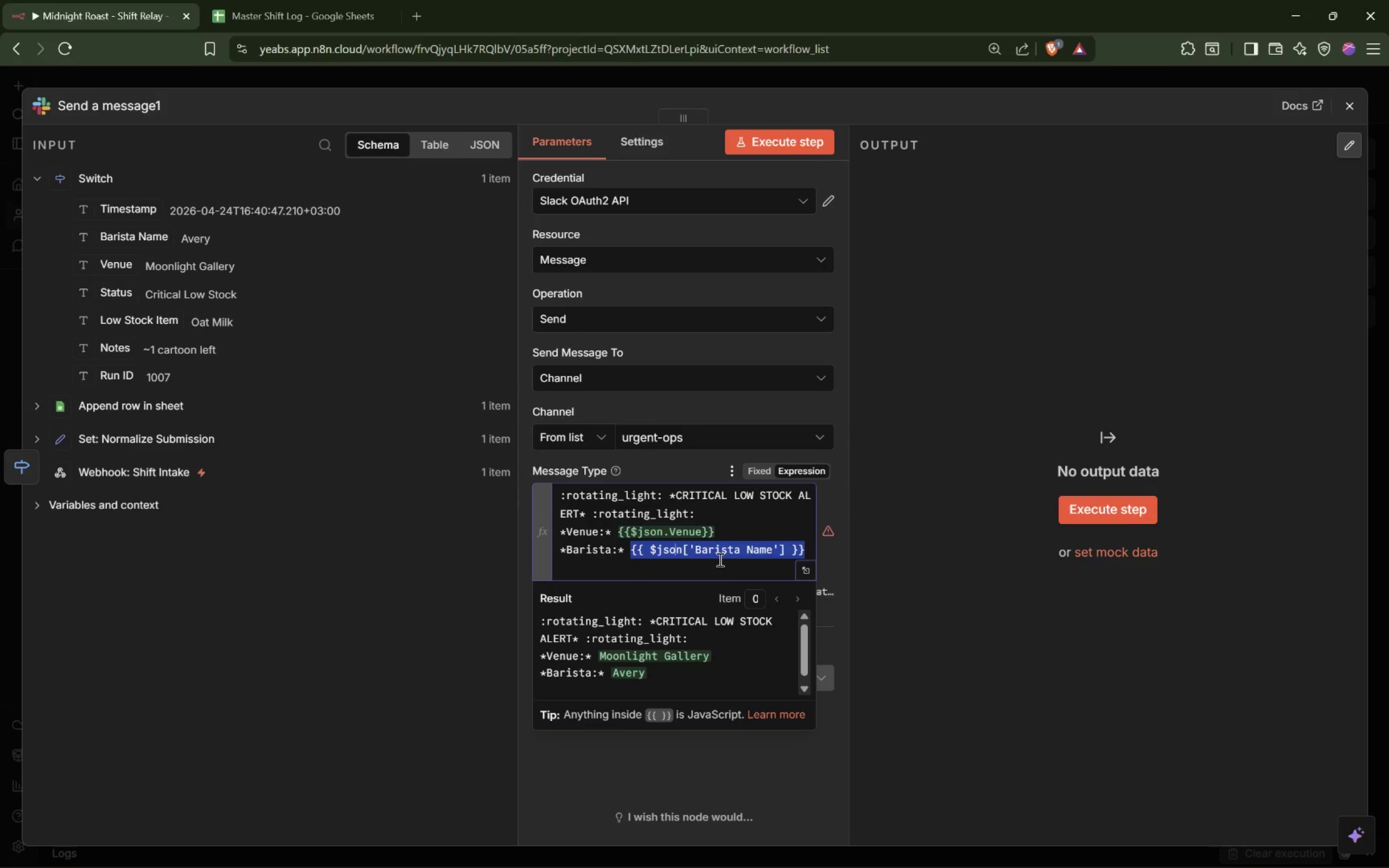 
key(ArrowRight)
 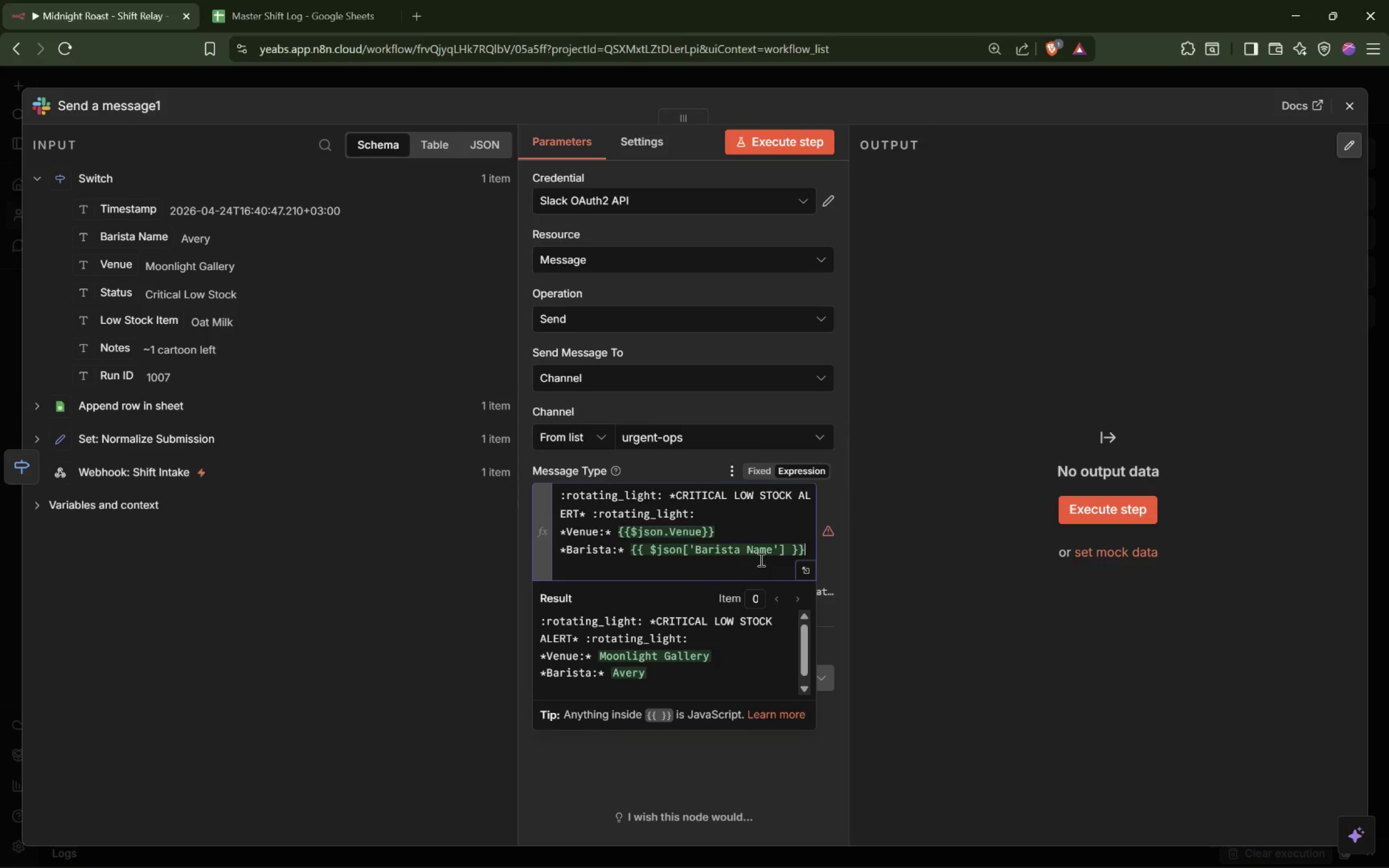 
key(Enter)
 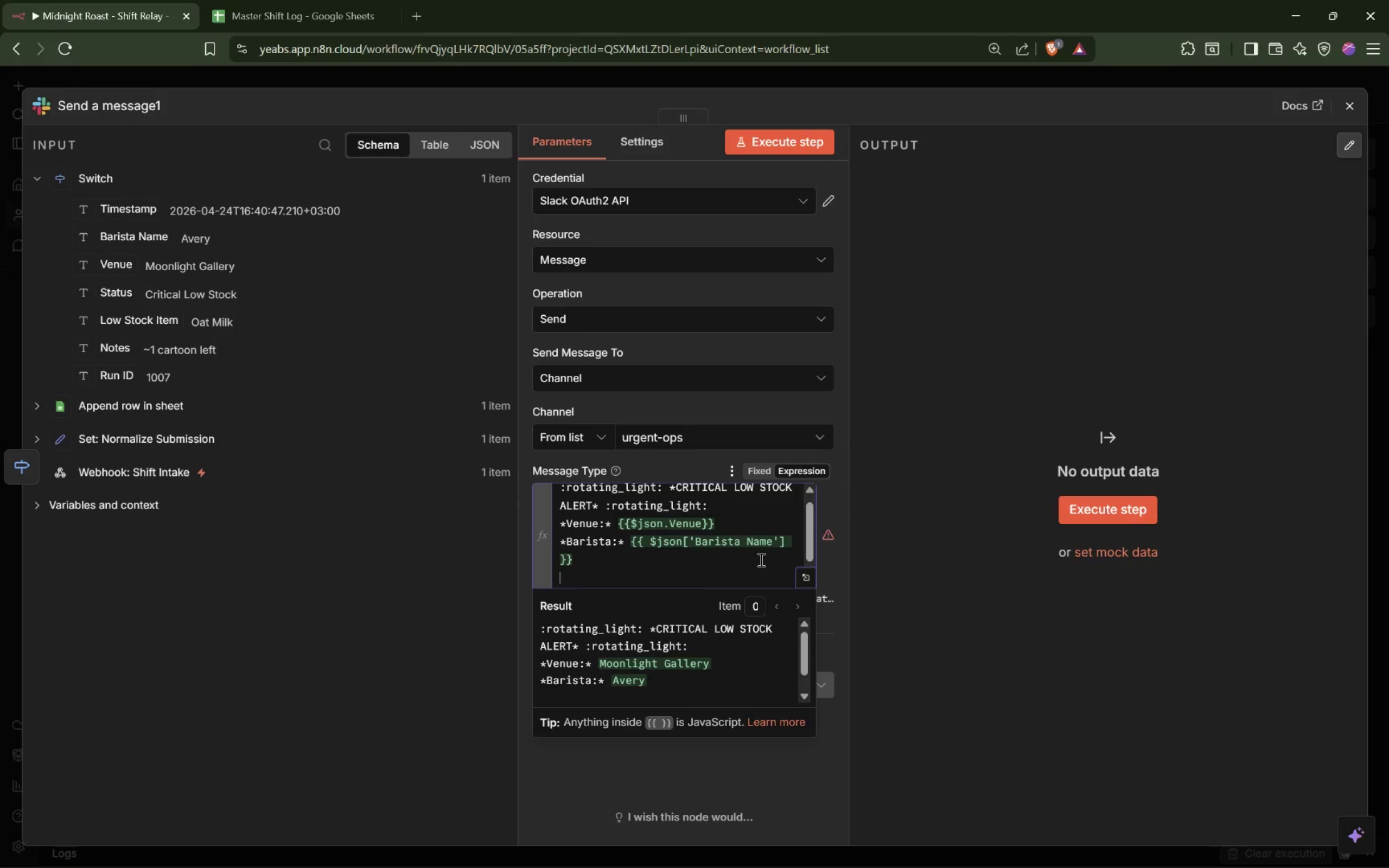 
type("")
key(Backspace)
key(Backspace)
type(** )
 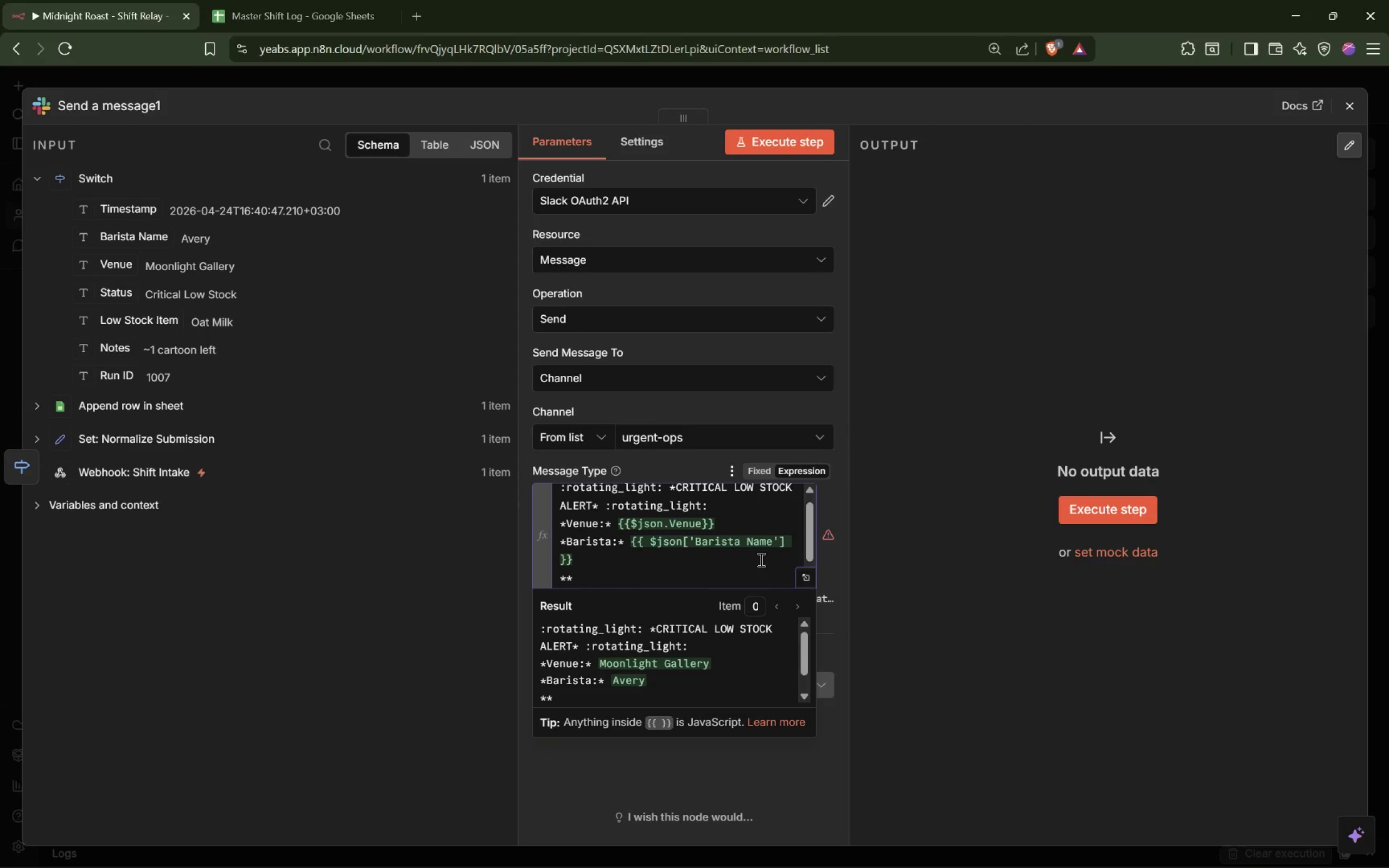 
key(ArrowLeft)
 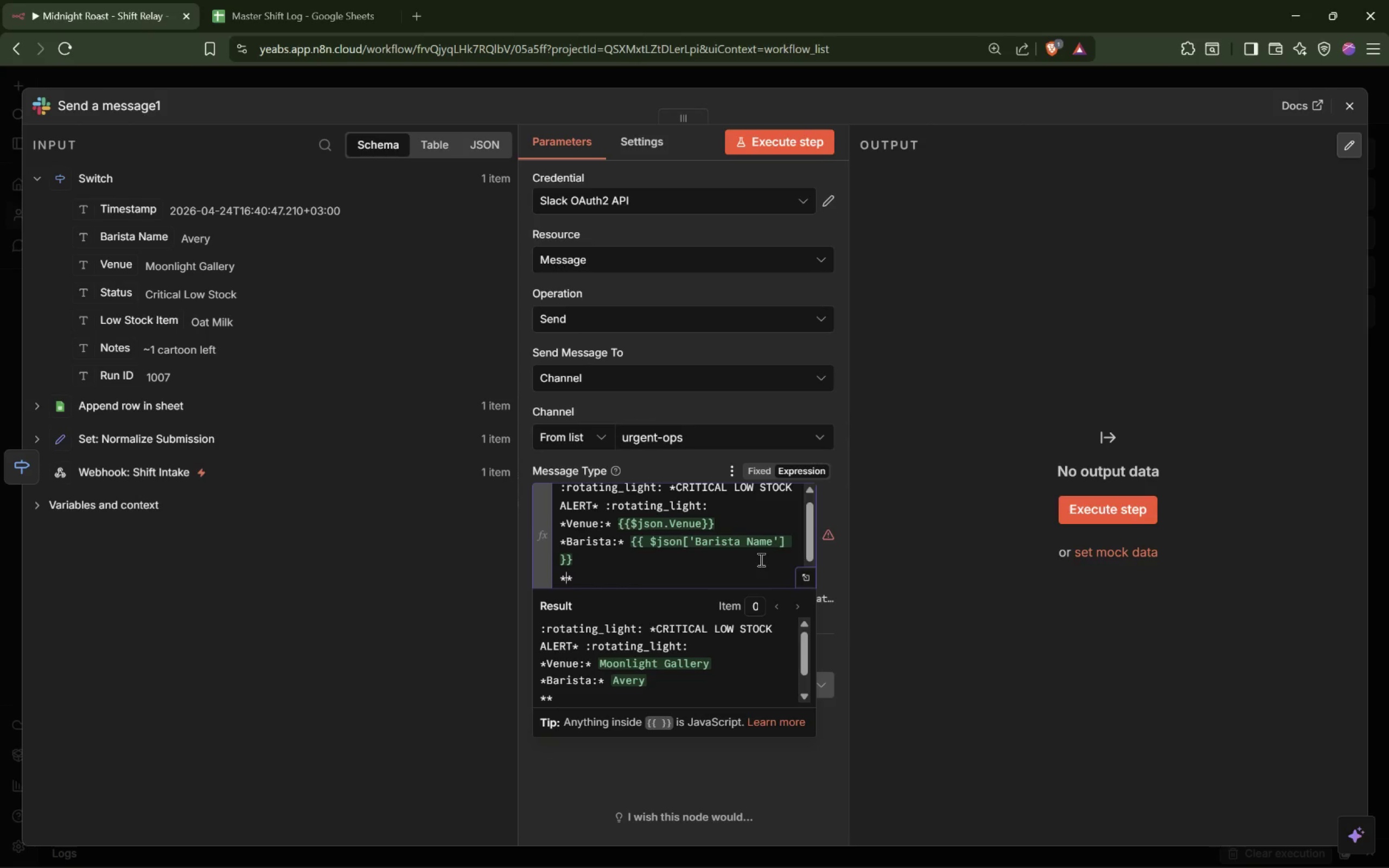 
key(ArrowLeft)
 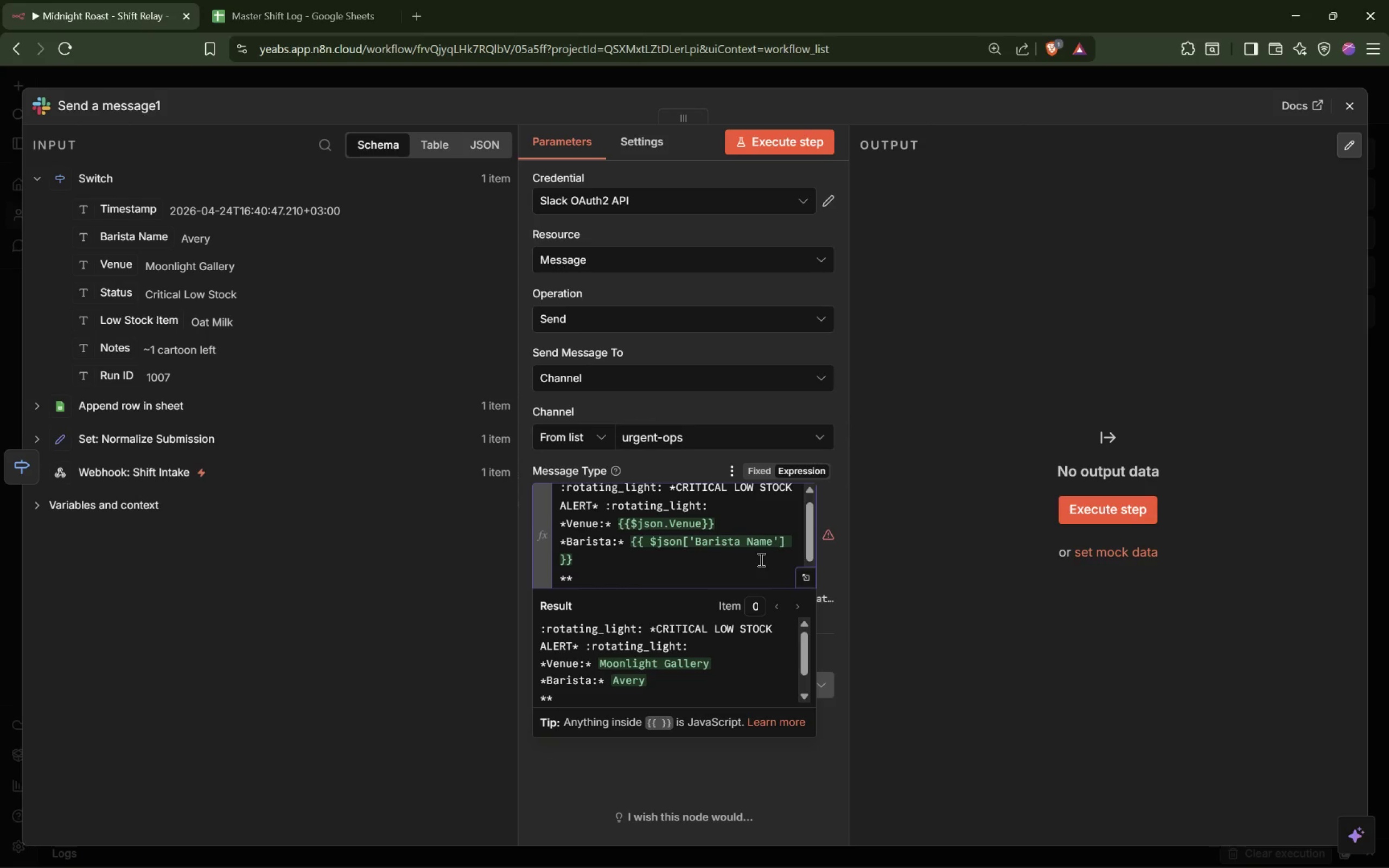 
type(Item at Risk:)
 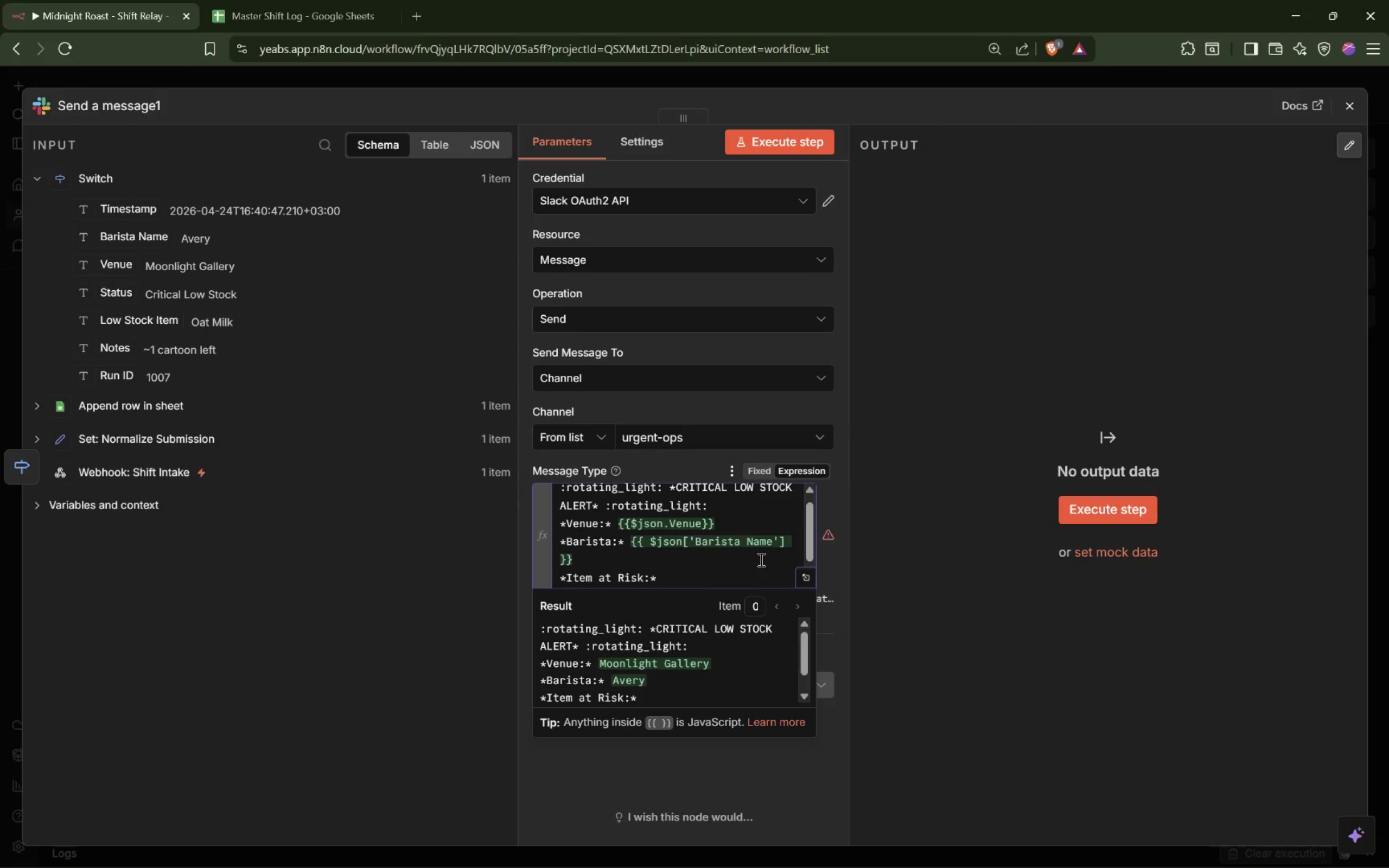 
key(ArrowRight)
 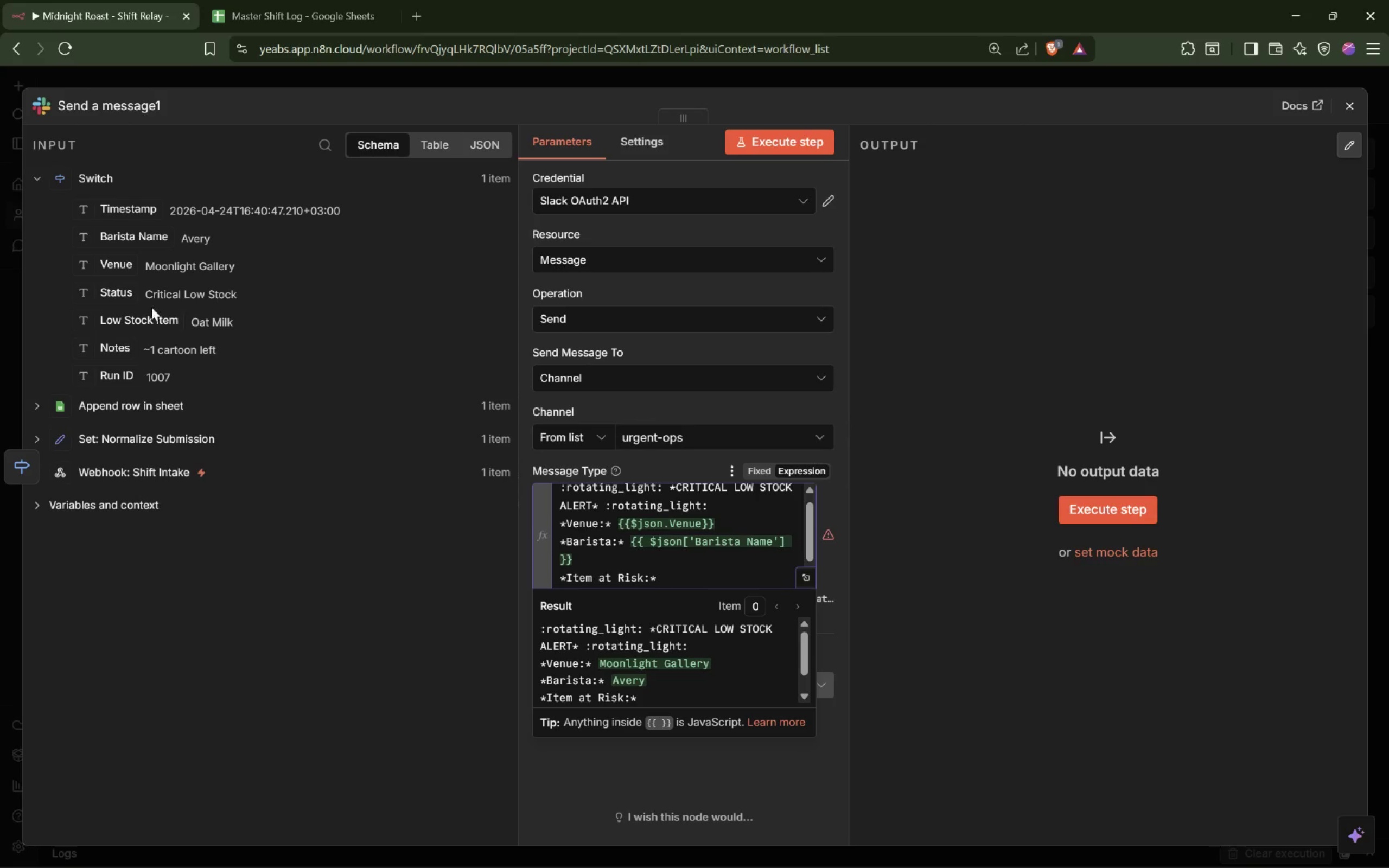 
left_click_drag(start_coordinate=[114, 323], to_coordinate=[727, 583])
 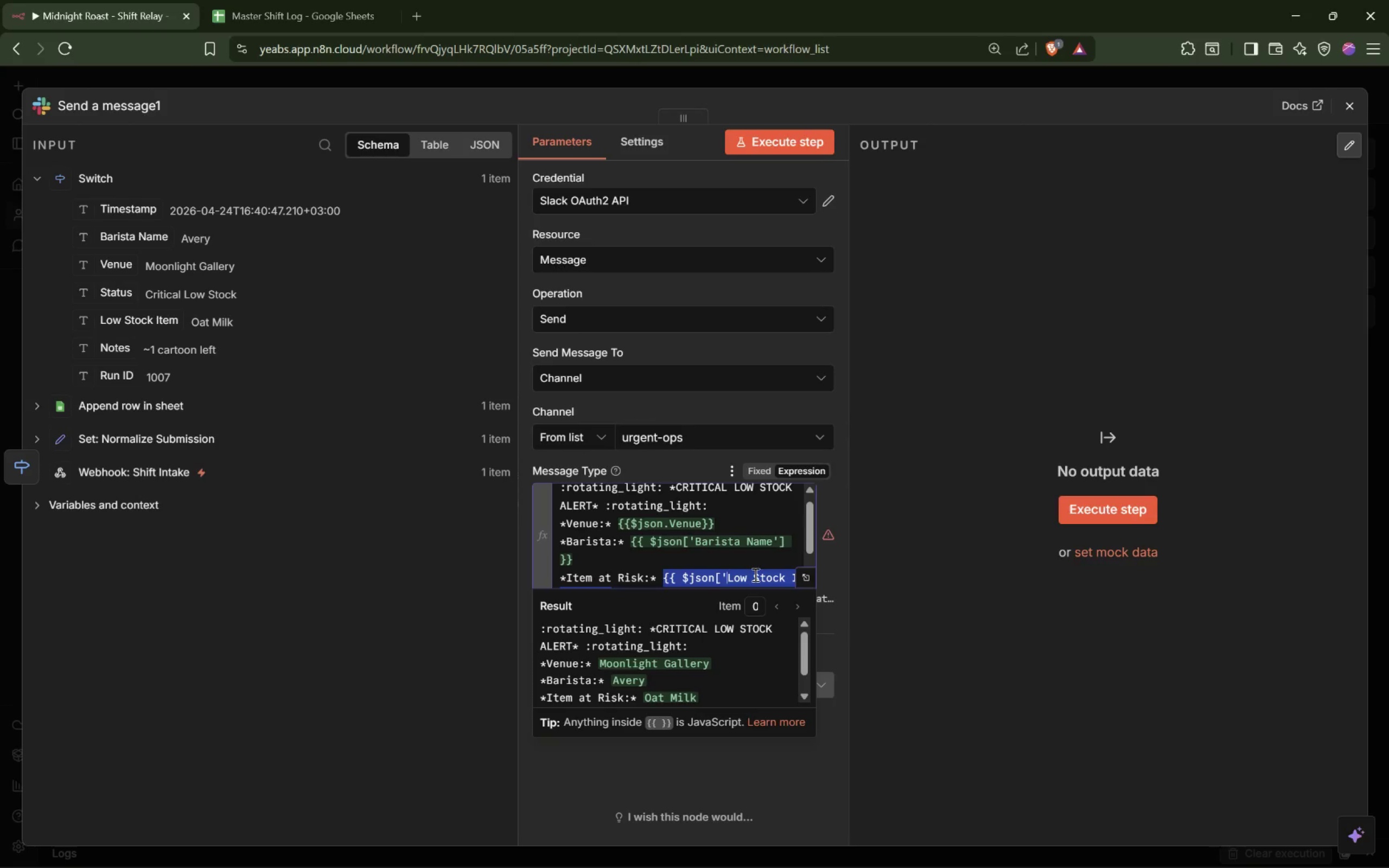 
wait(12.09)
 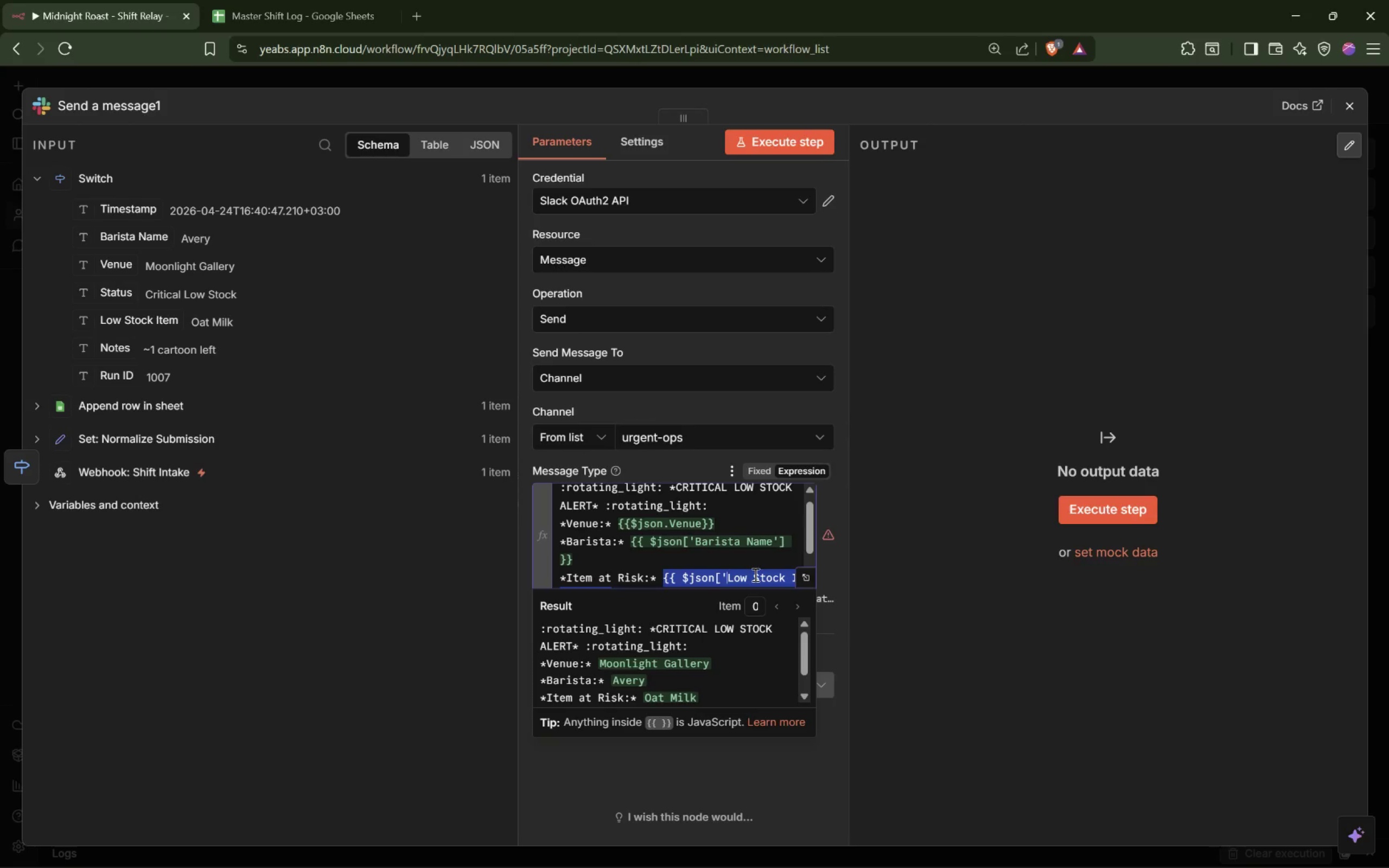 
key(ArrowRight)
 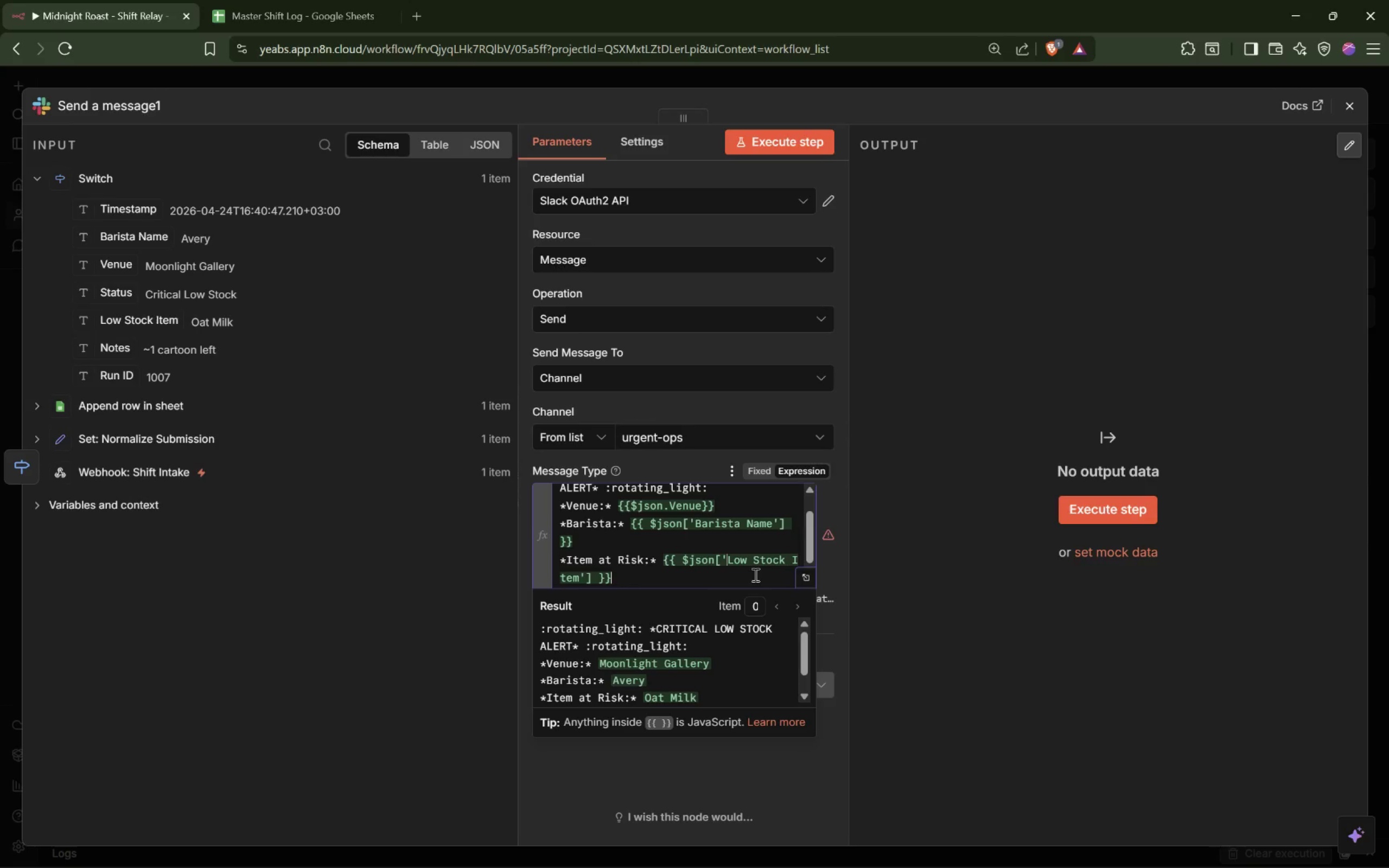 
key(Shift+ShiftRight)
 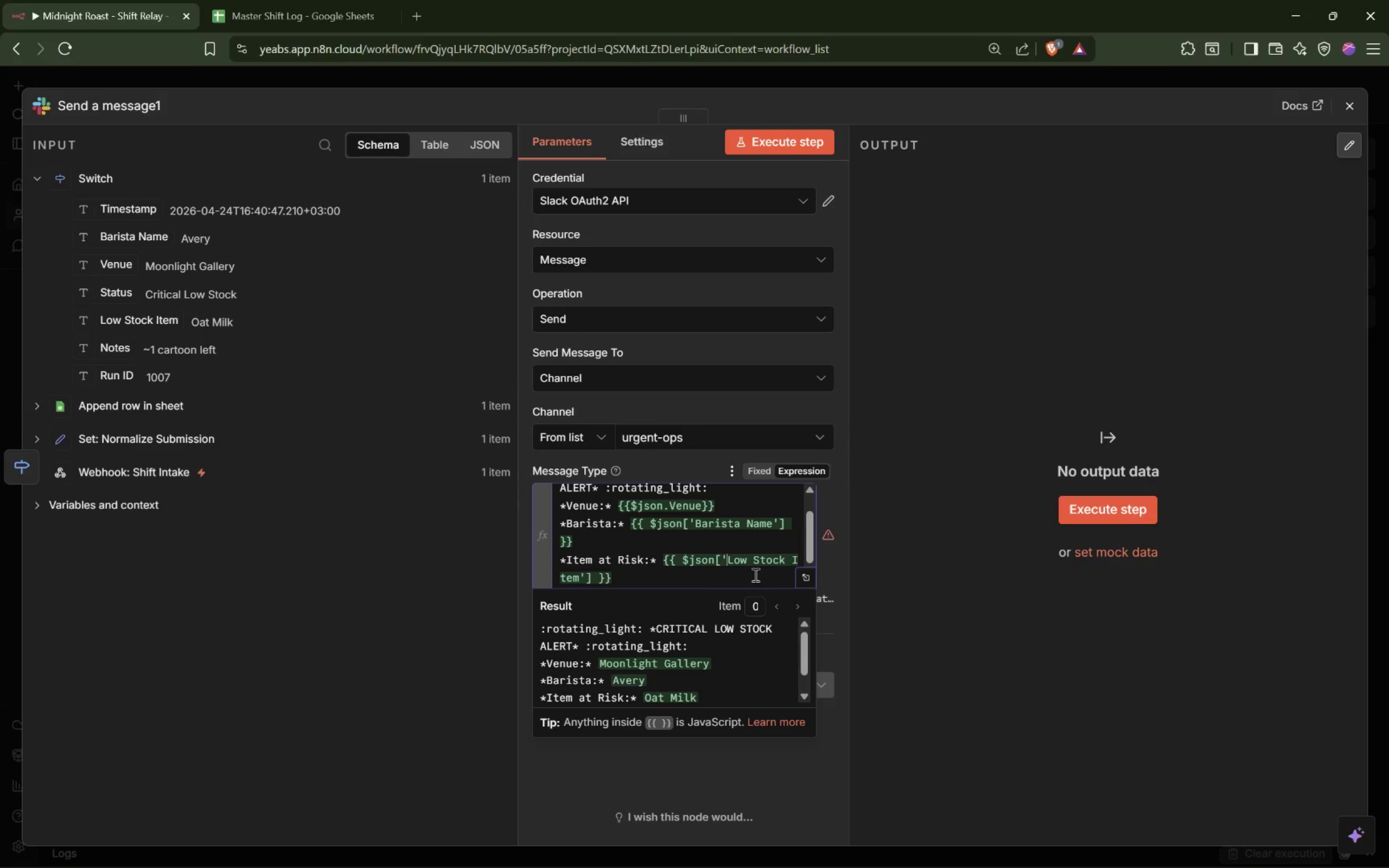 
key(Enter)
 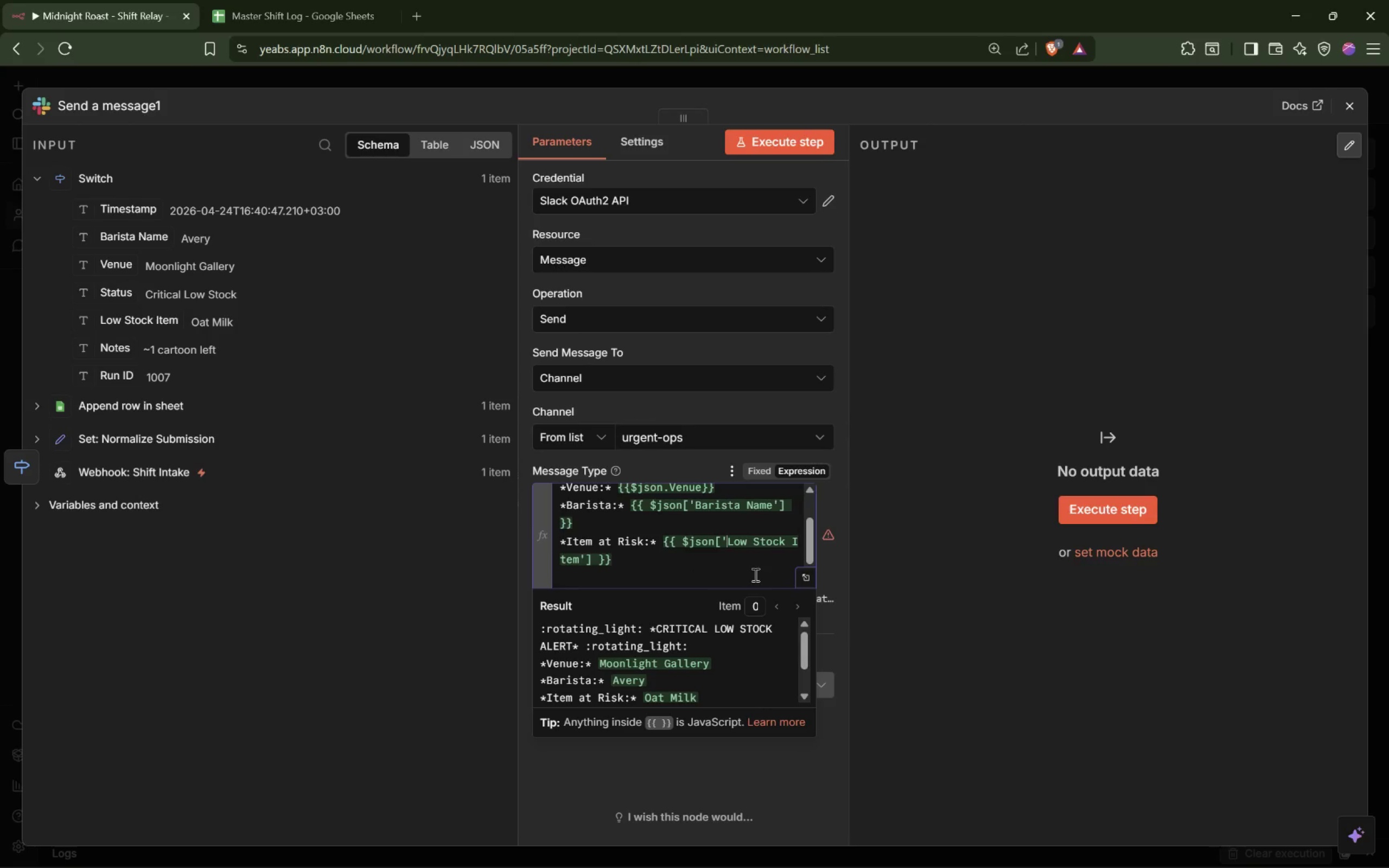 
type(**)
 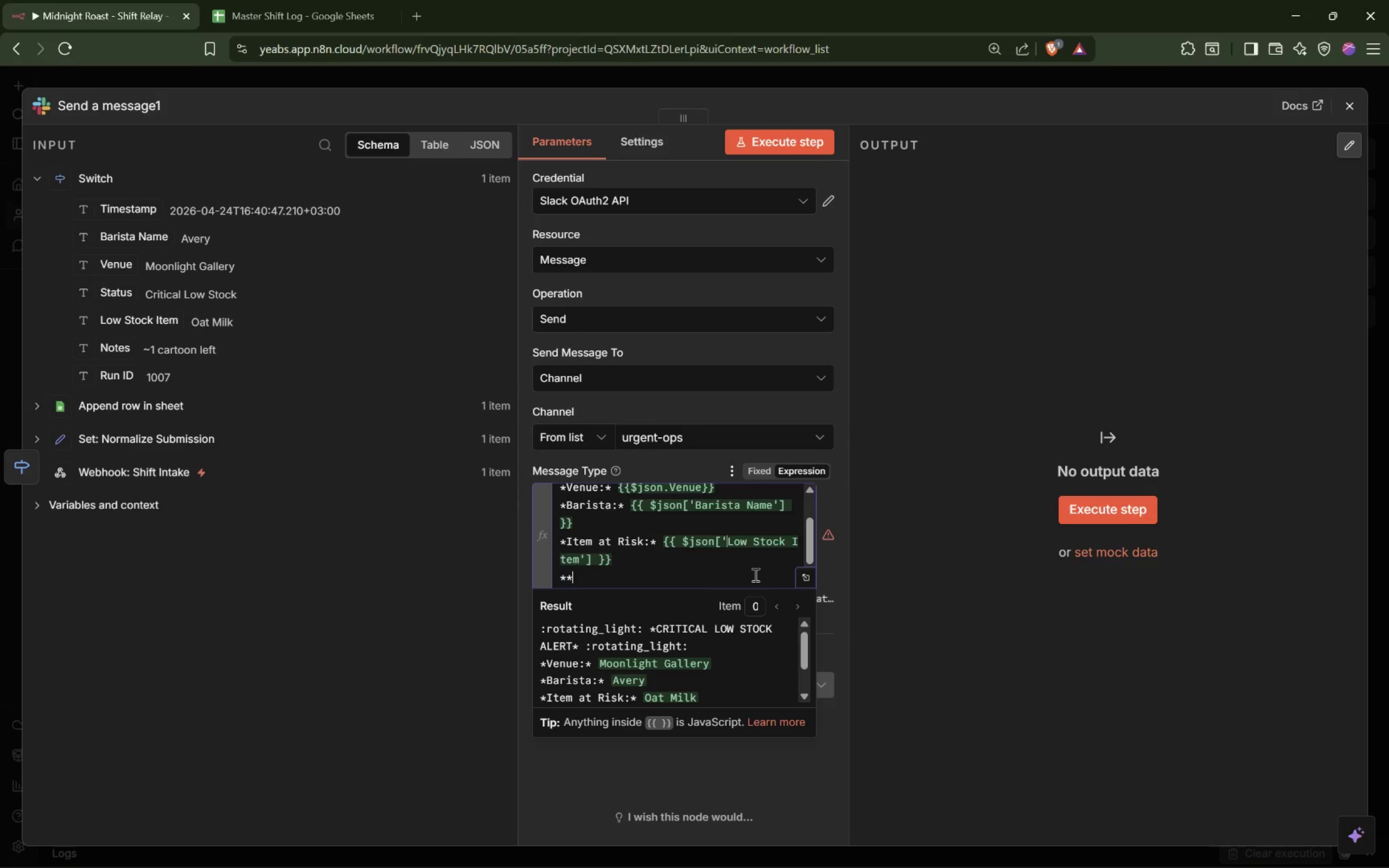 
key(ArrowLeft)
 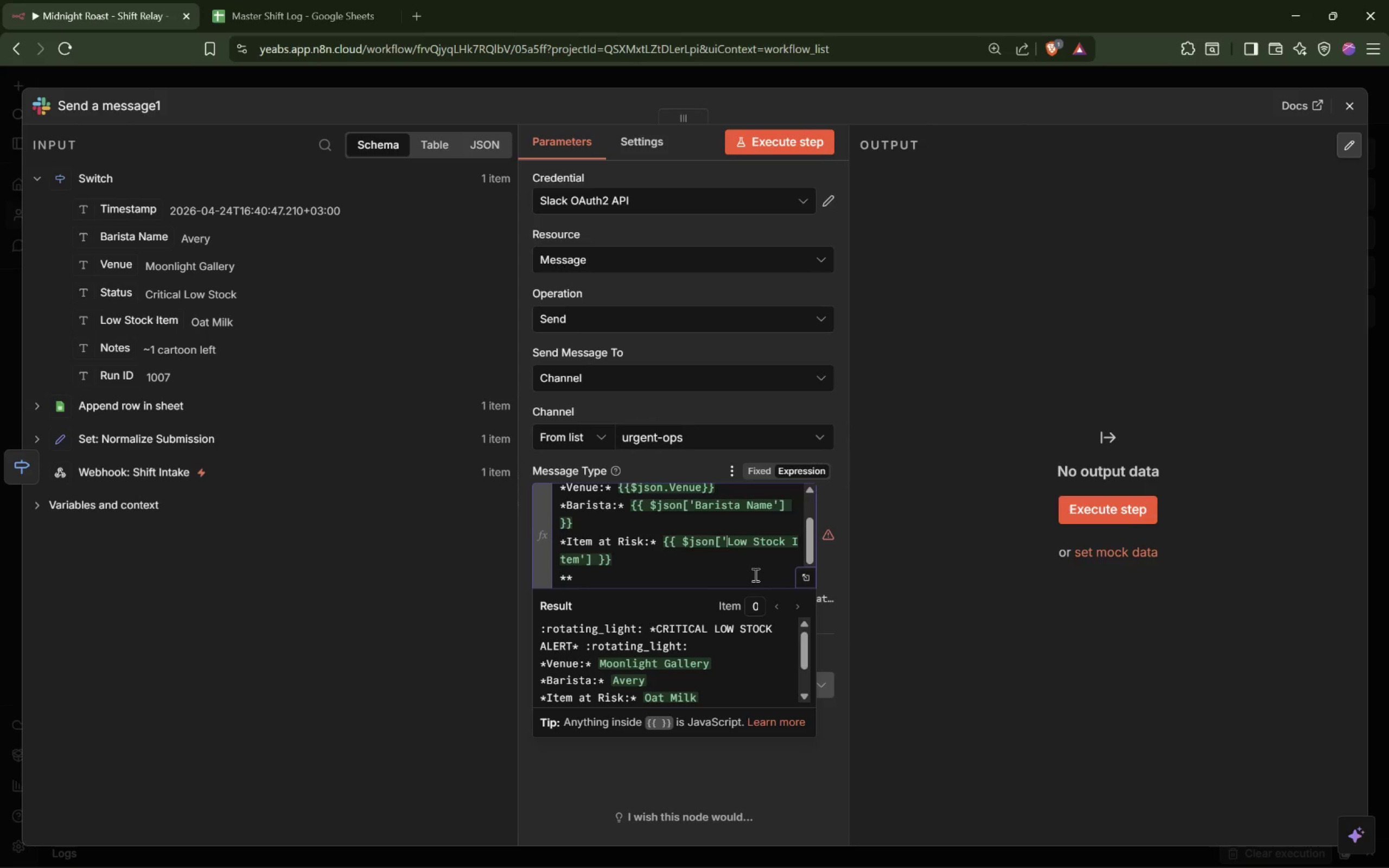 
type(Reported At:)
 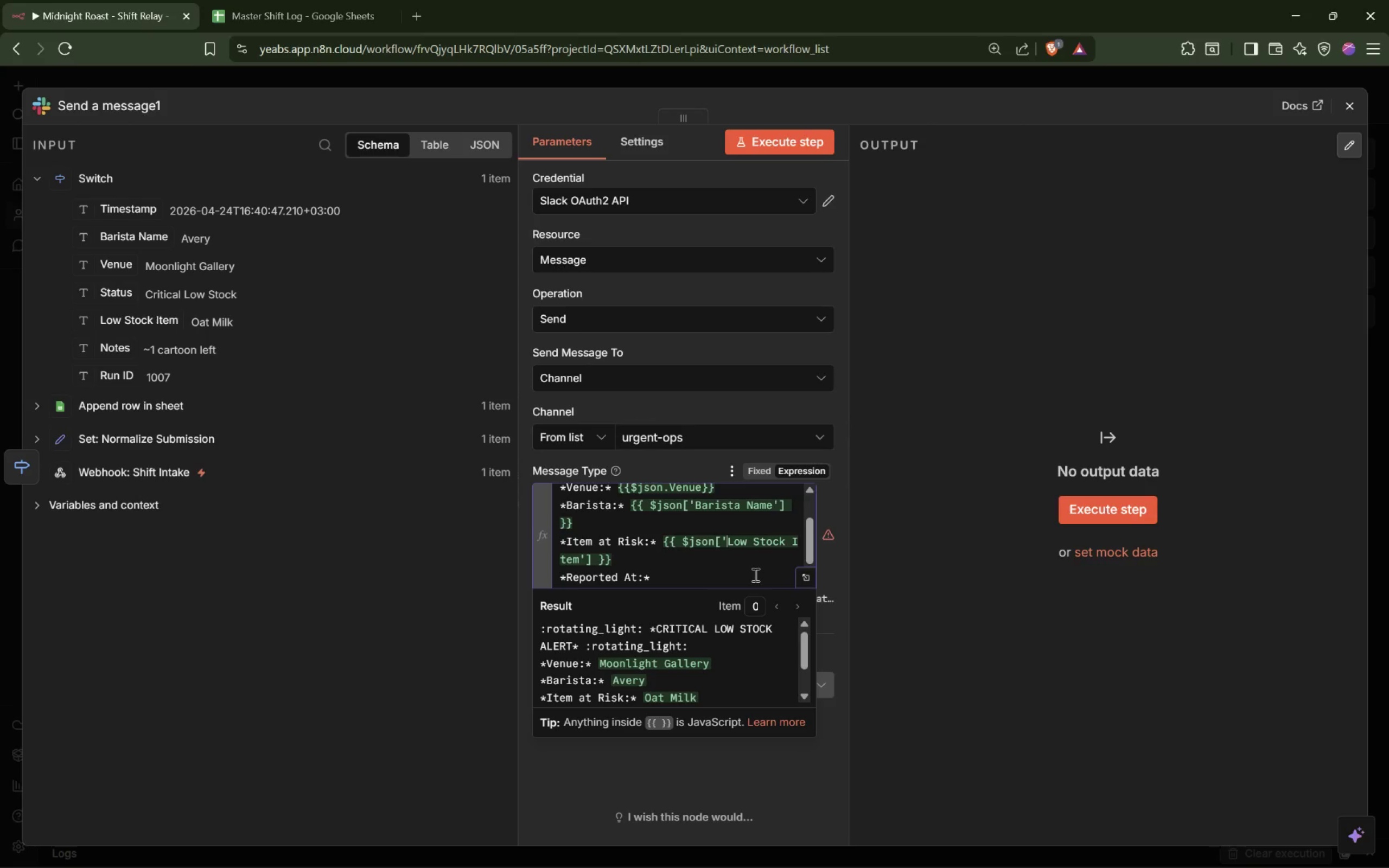 
key(ArrowRight)
 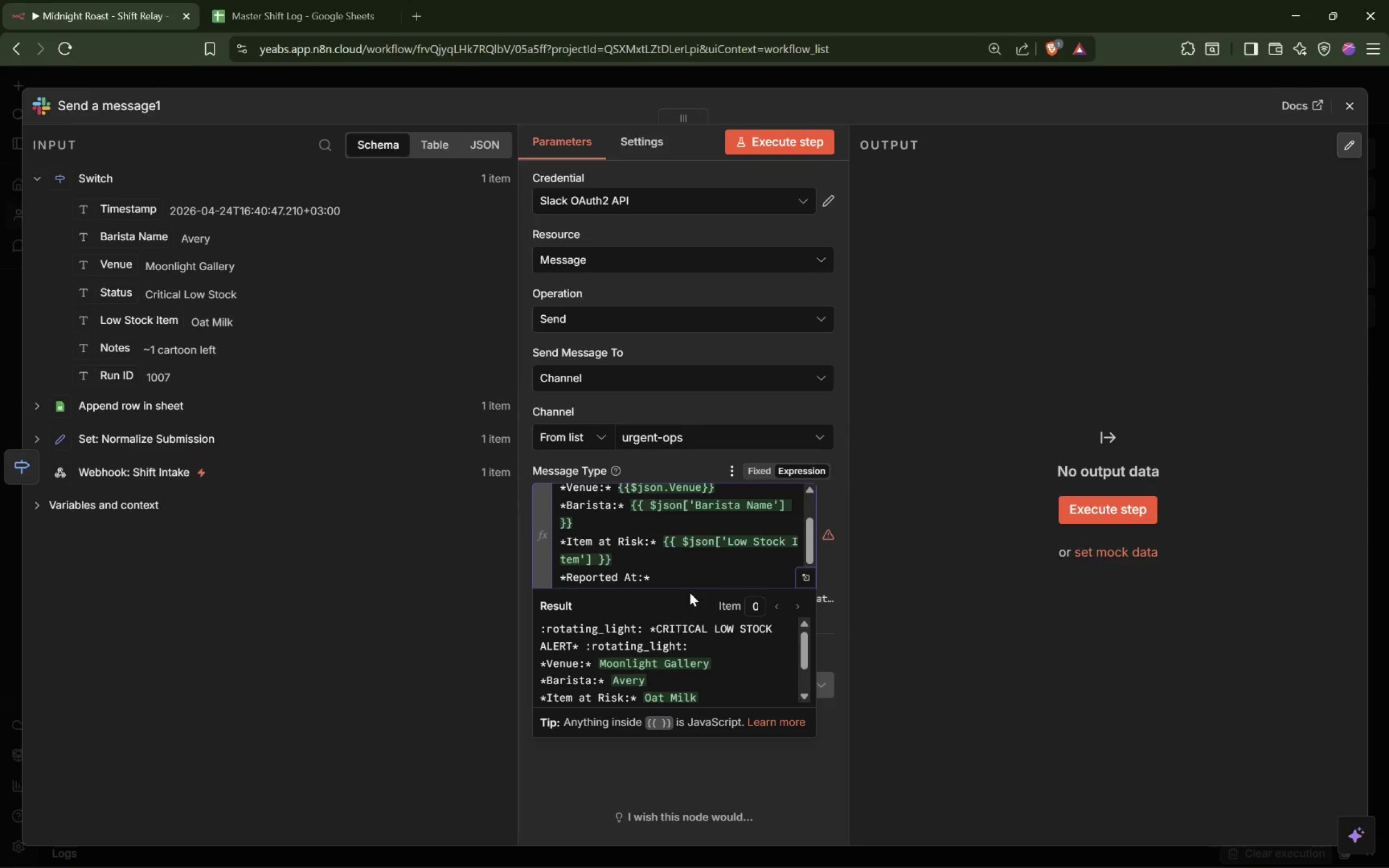 
key(Space)
 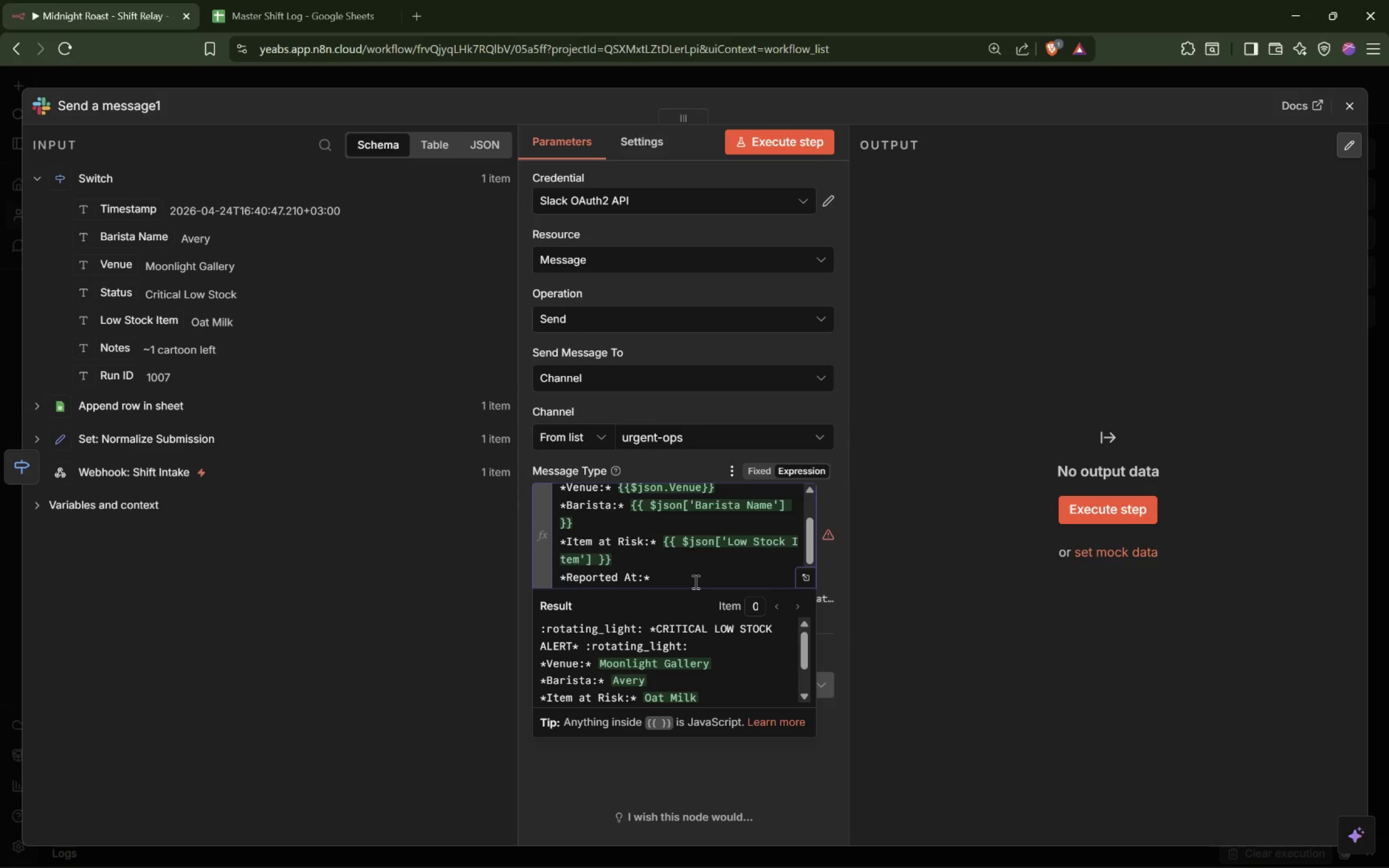 
key(Shift+BracketLeft)
 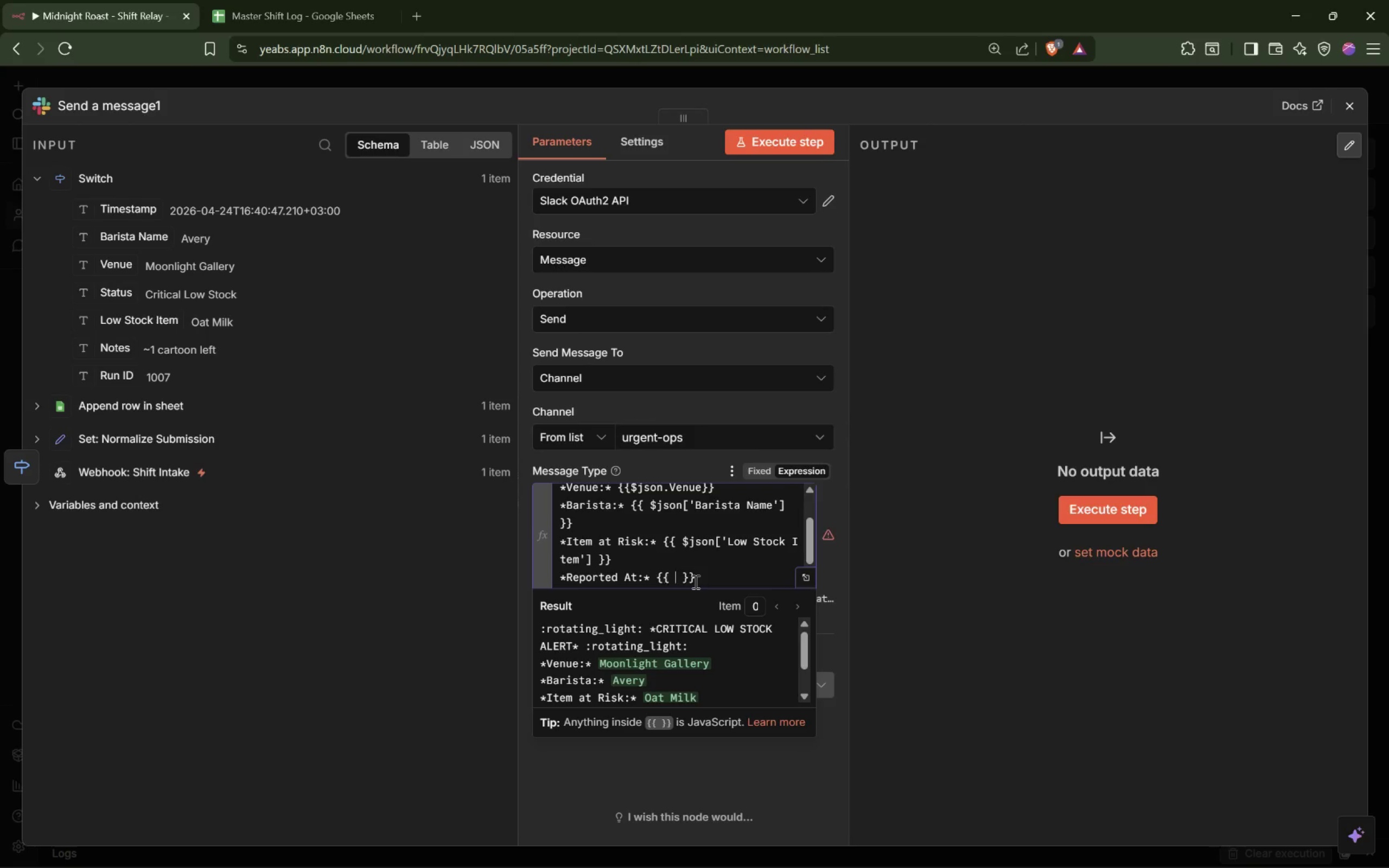 
key(Shift+BracketLeft)
 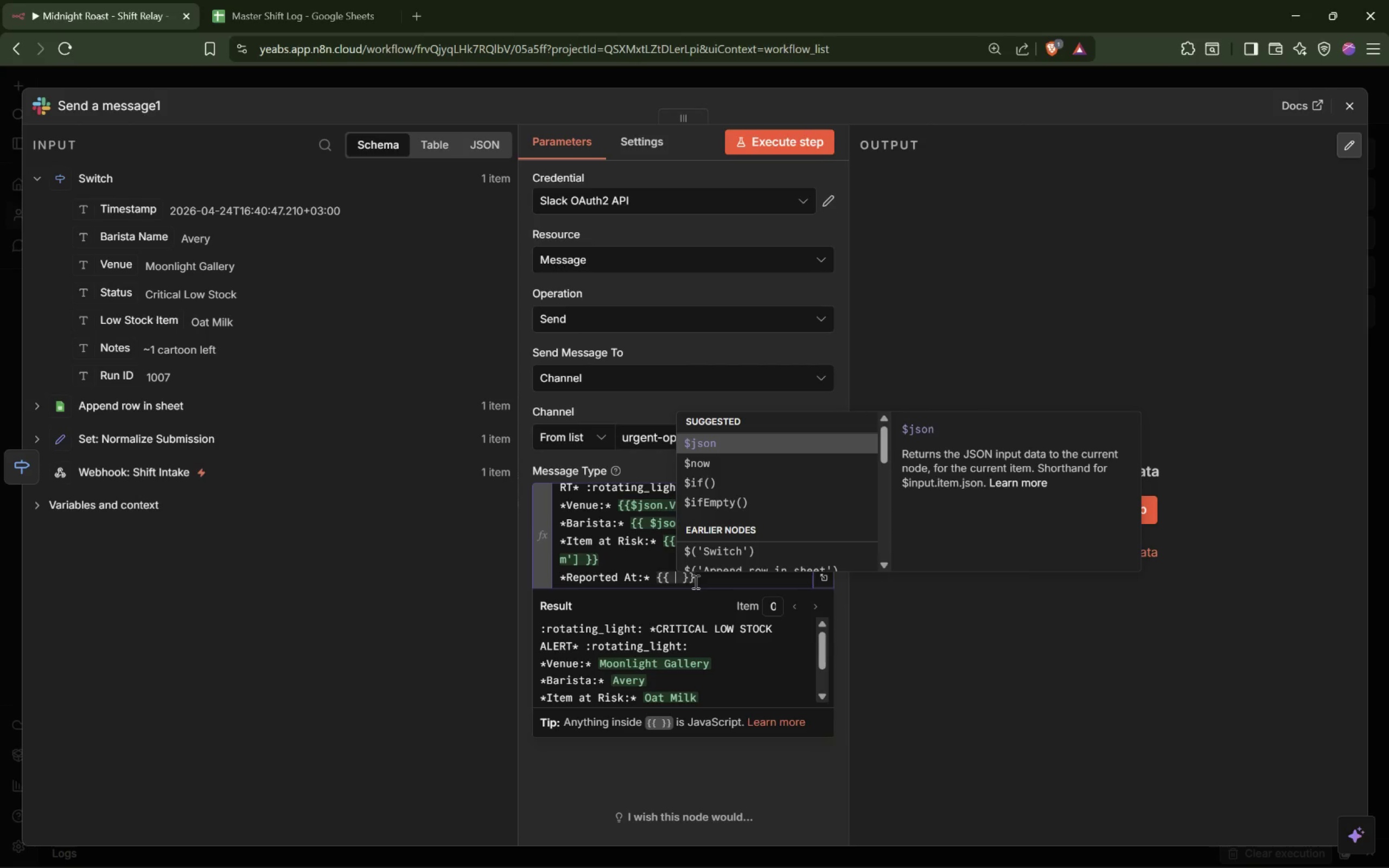 
key(Backspace)
 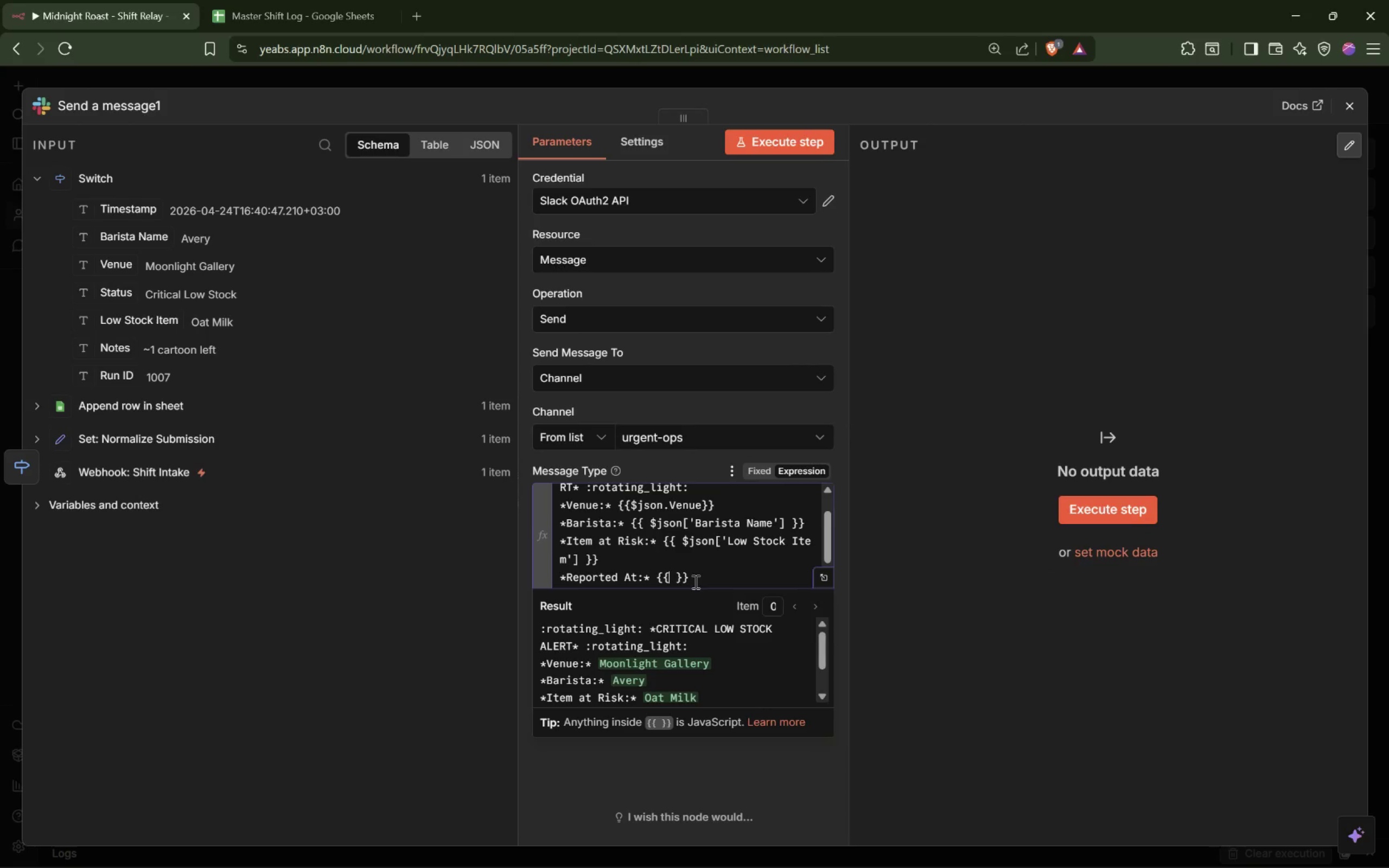 
key(Backspace)
 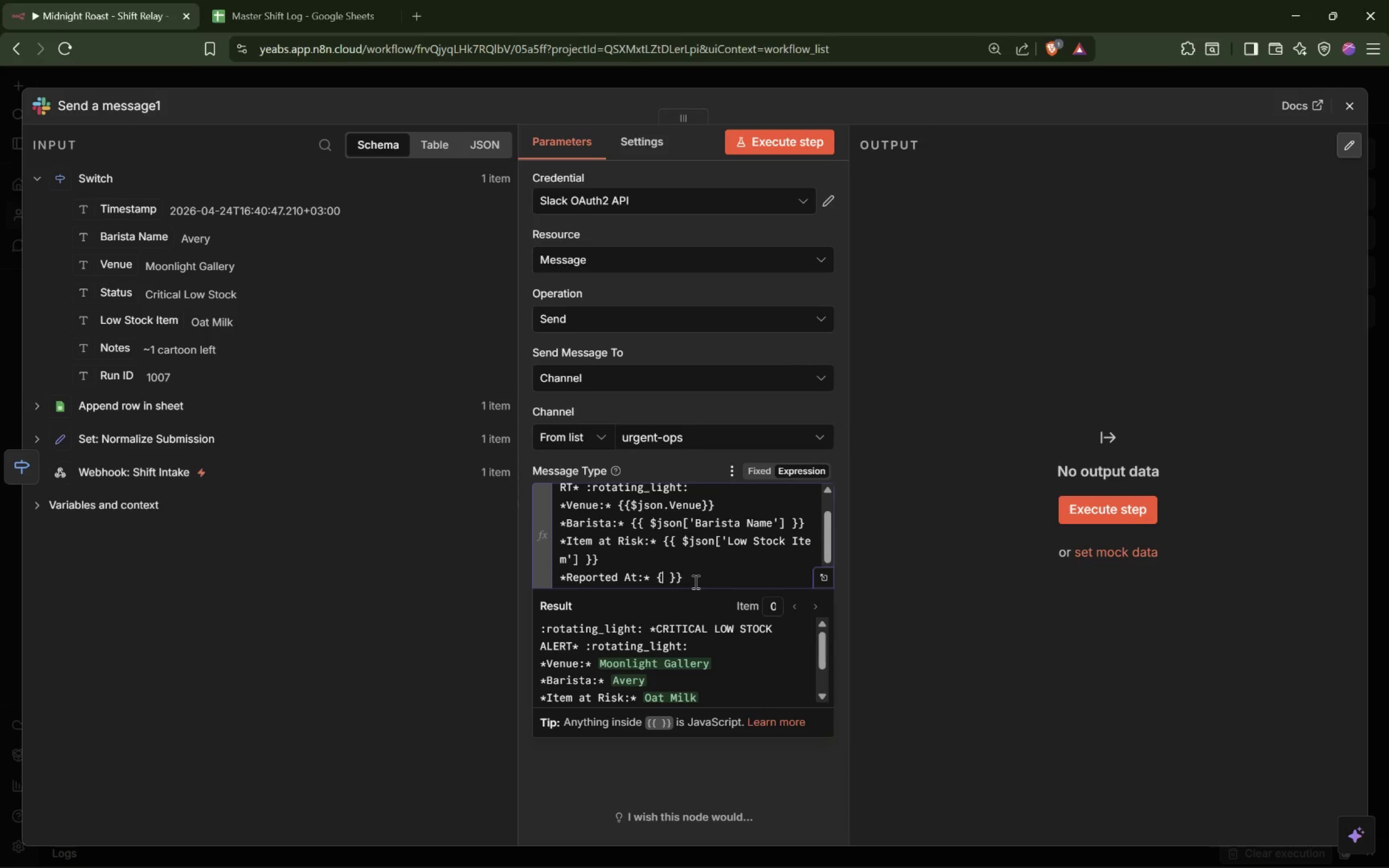 
key(Backspace)
 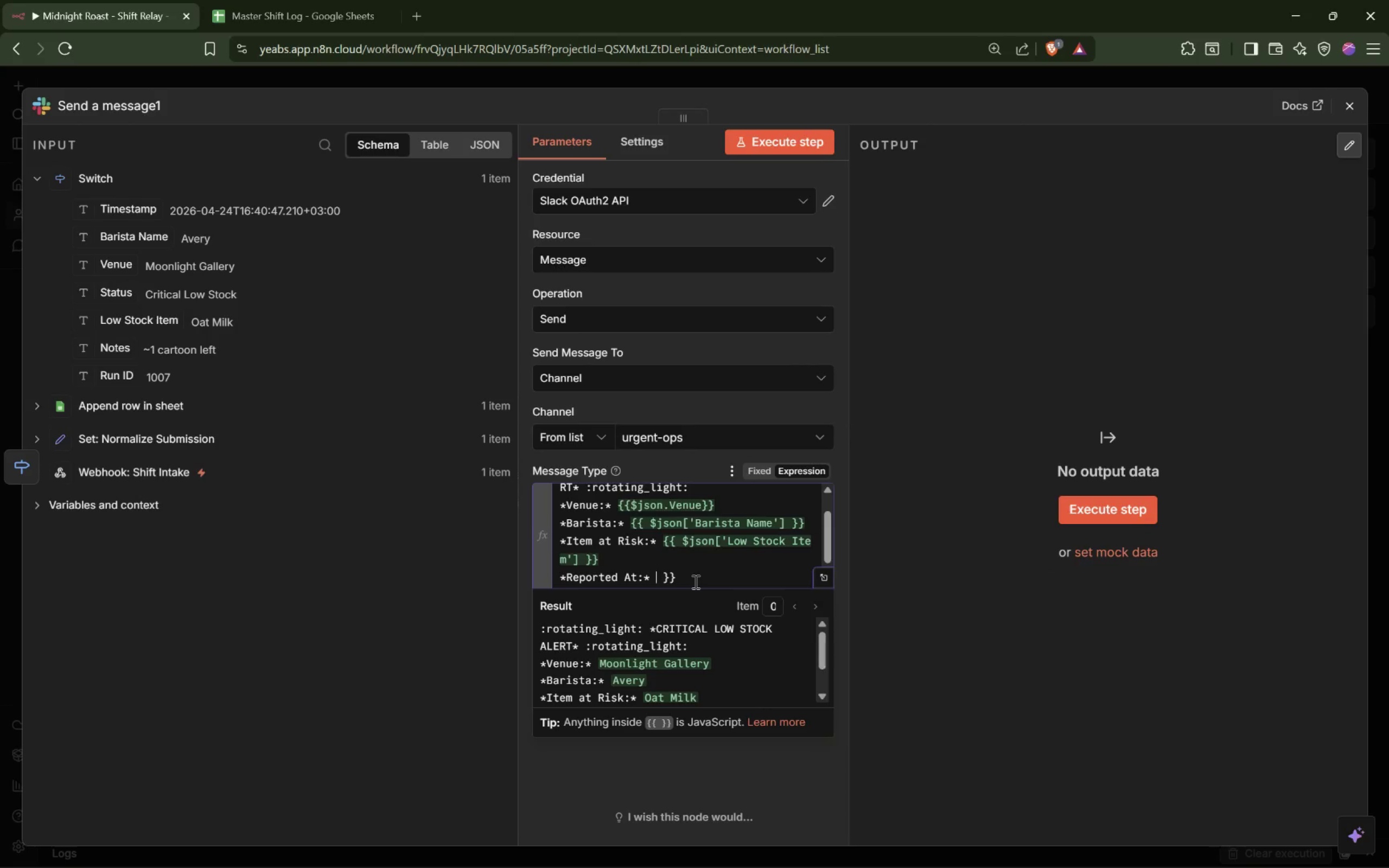 
key(Delete)
 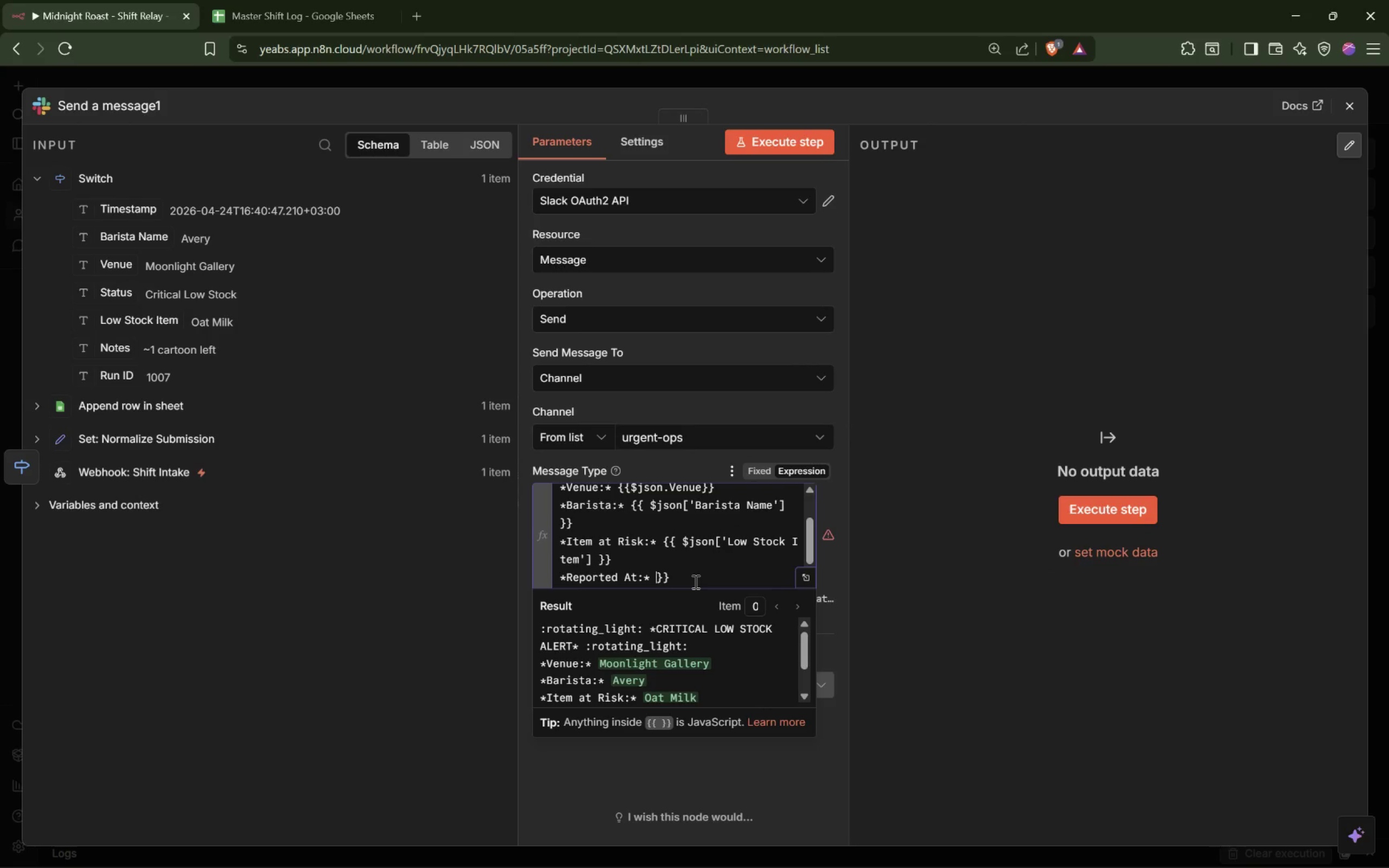 
key(Delete)
 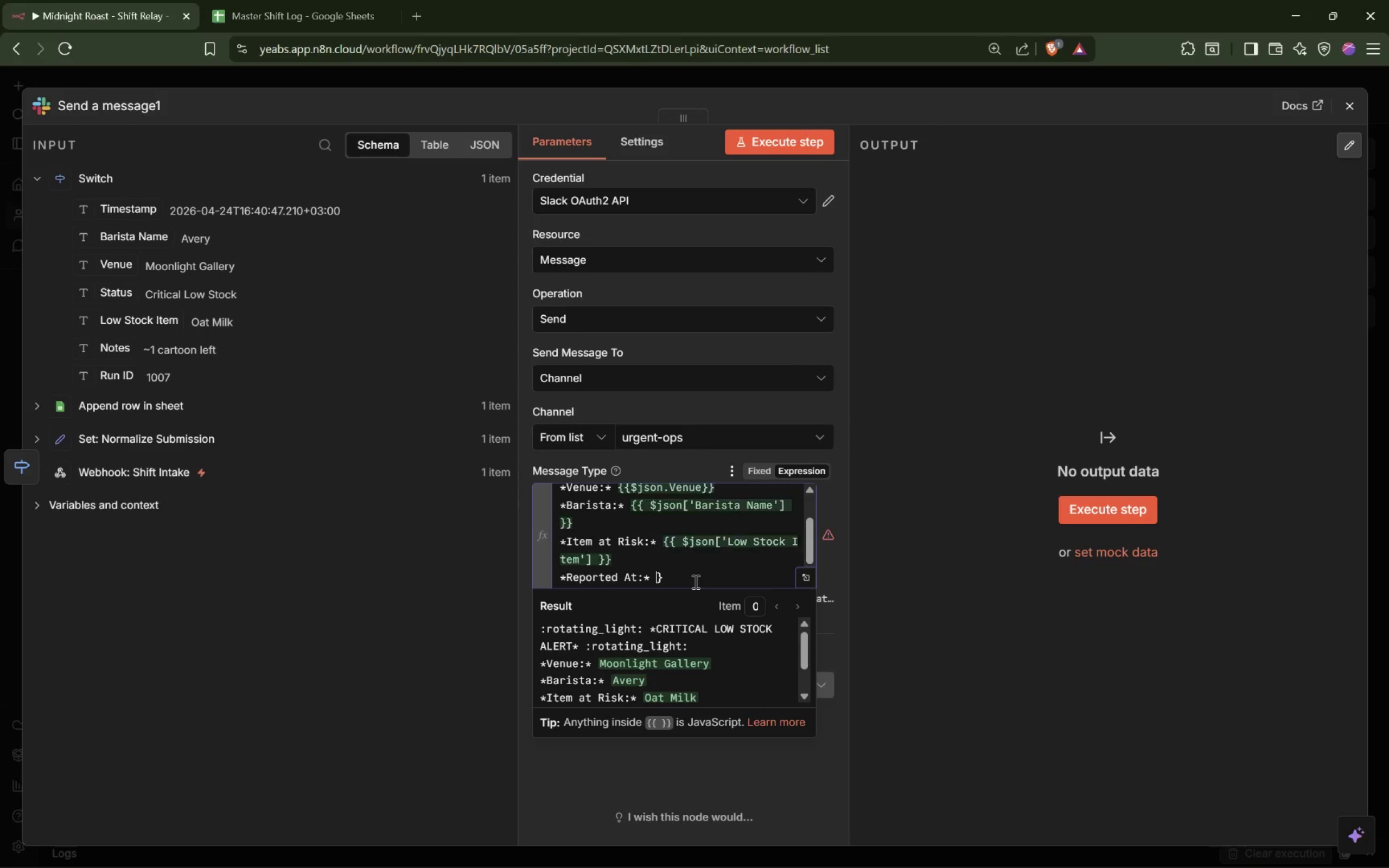 
key(Delete)
 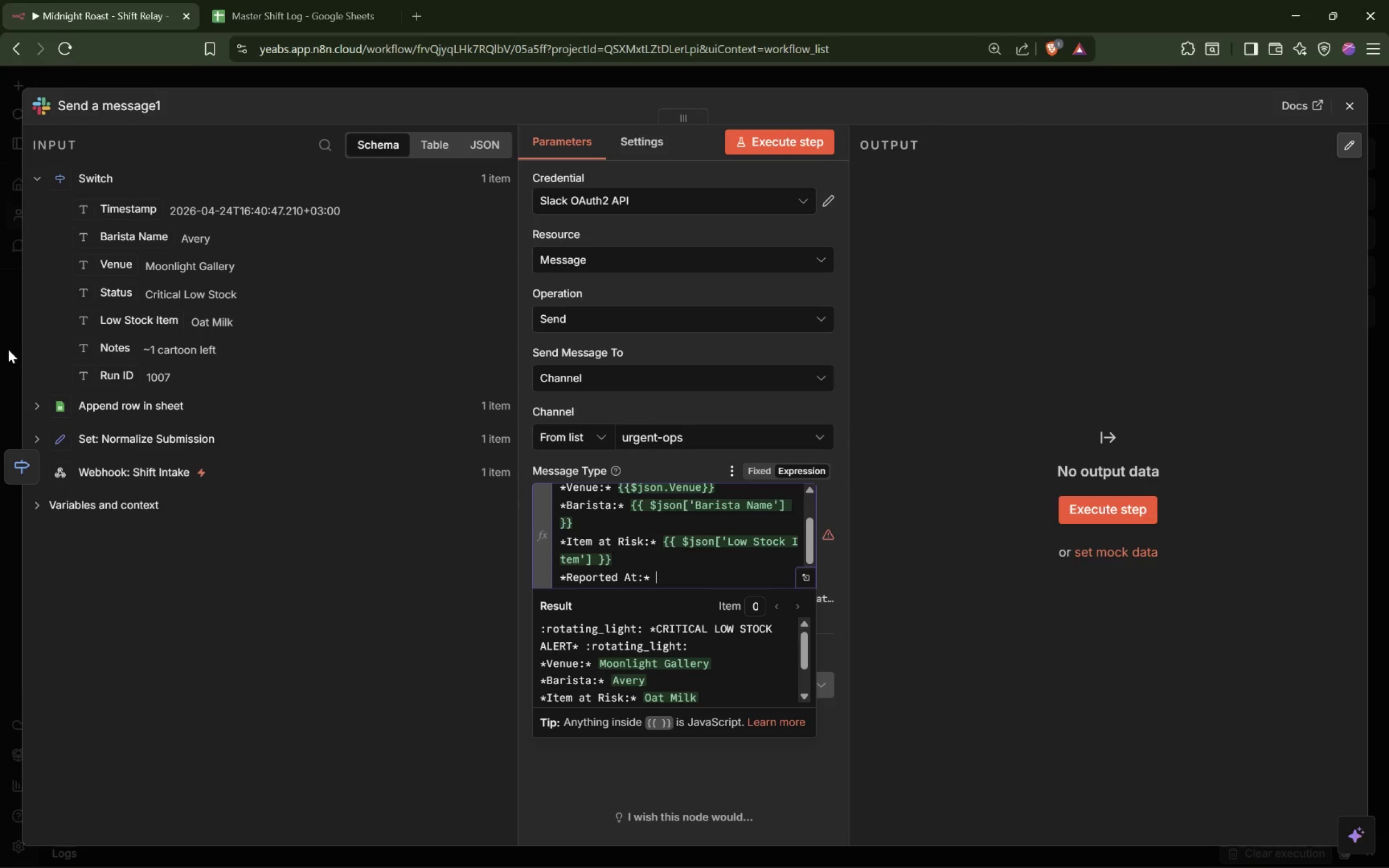 
wait(25.53)
 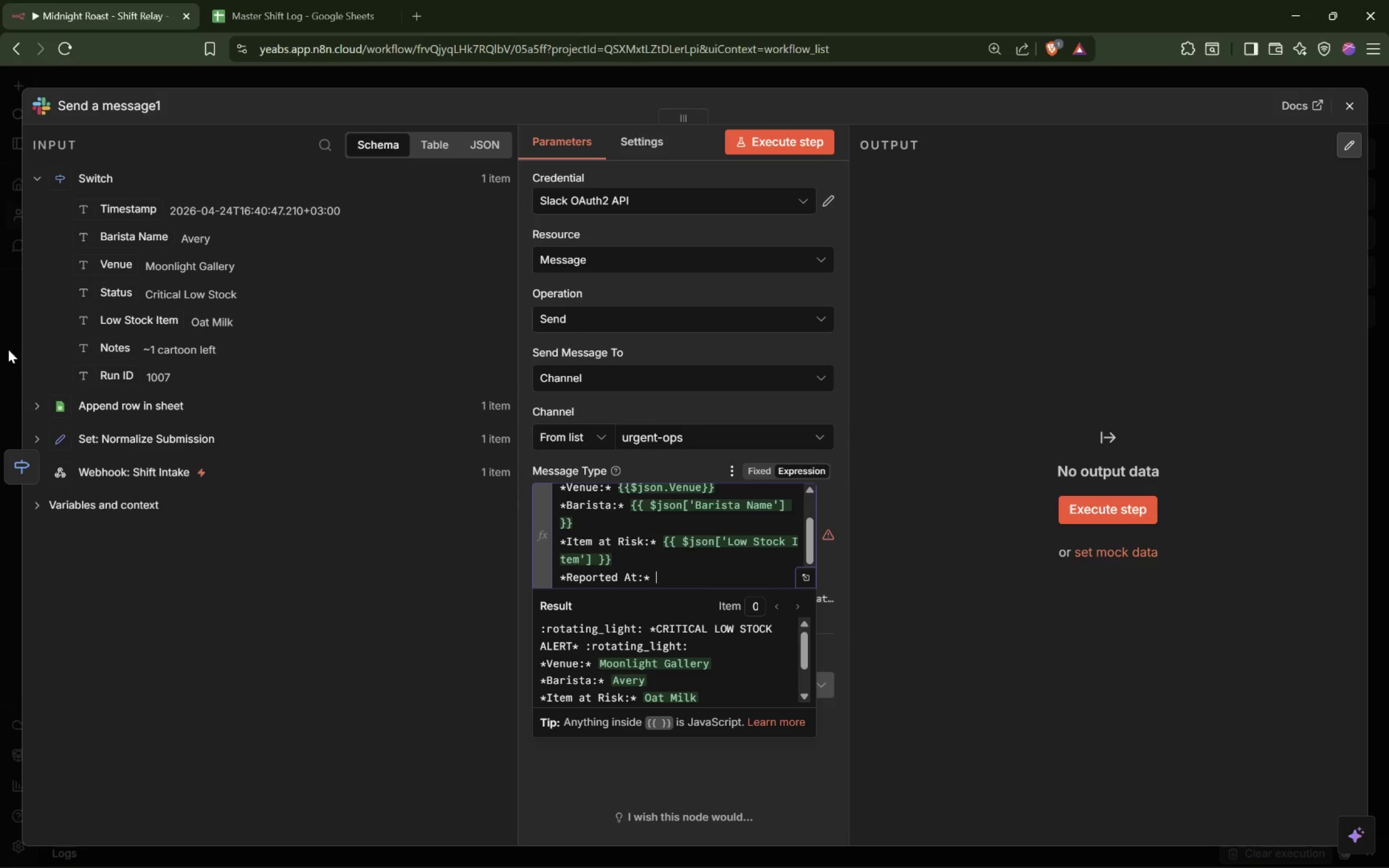 
left_click([40, 406])
 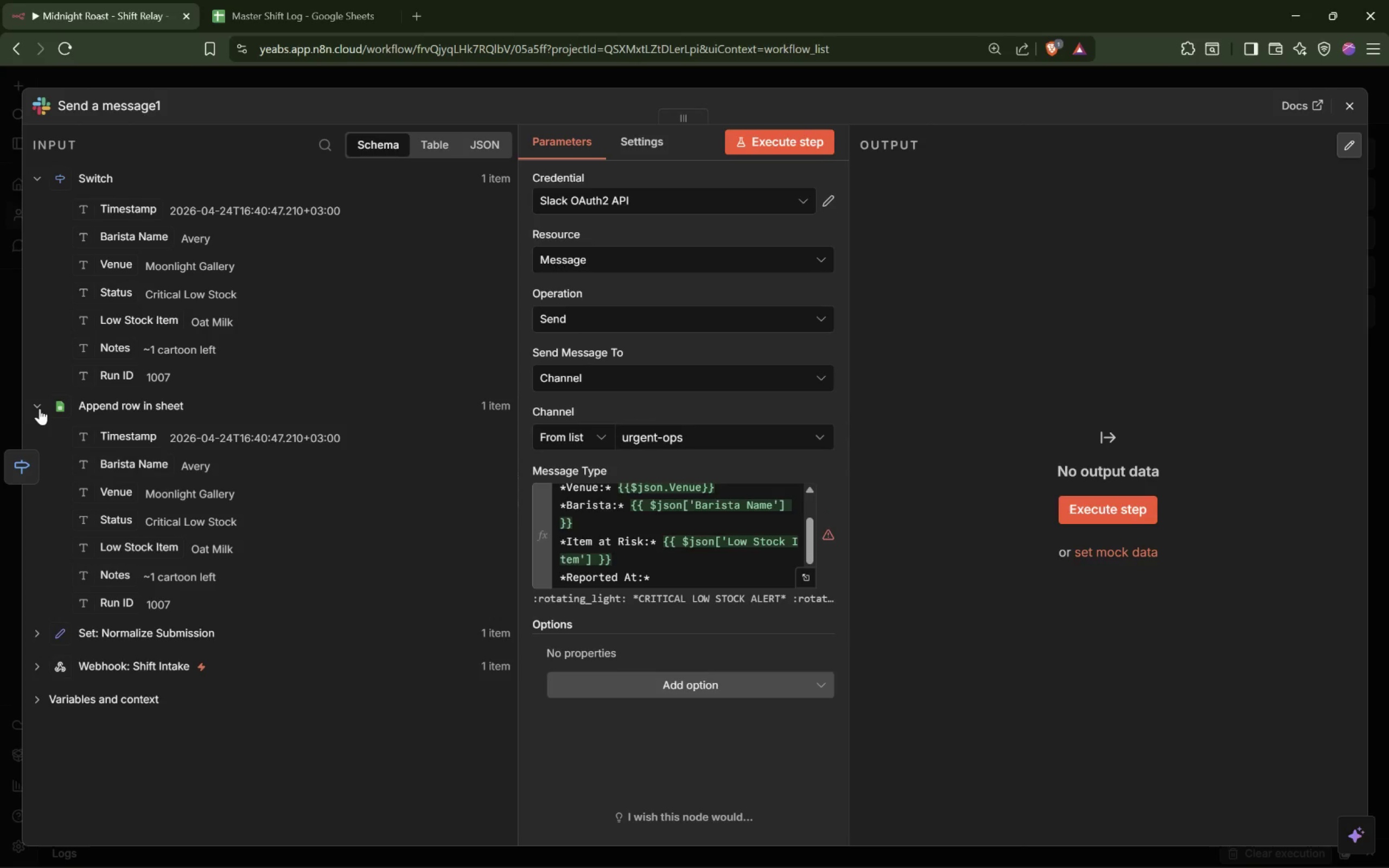 
left_click([40, 409])
 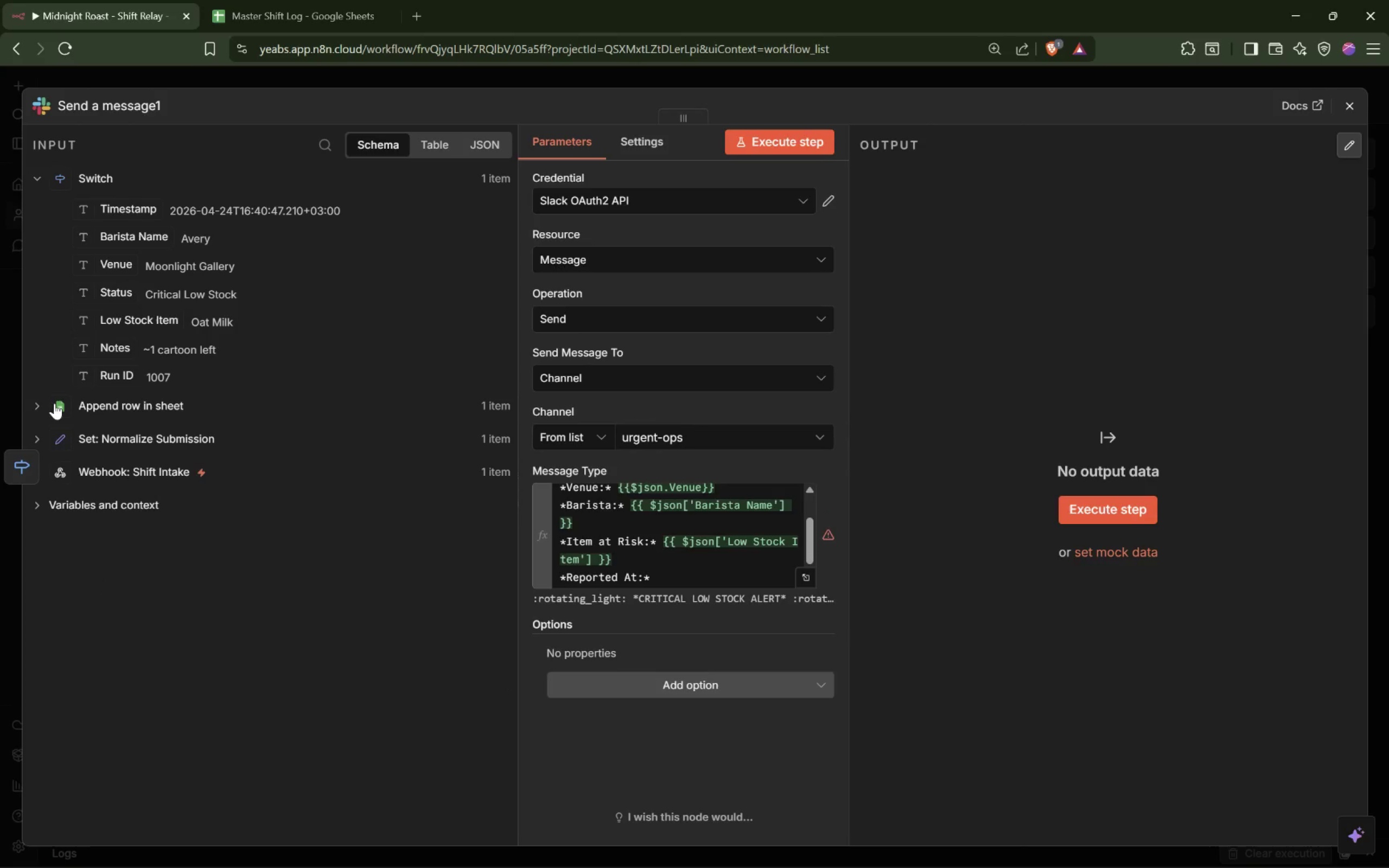 
wait(9.73)
 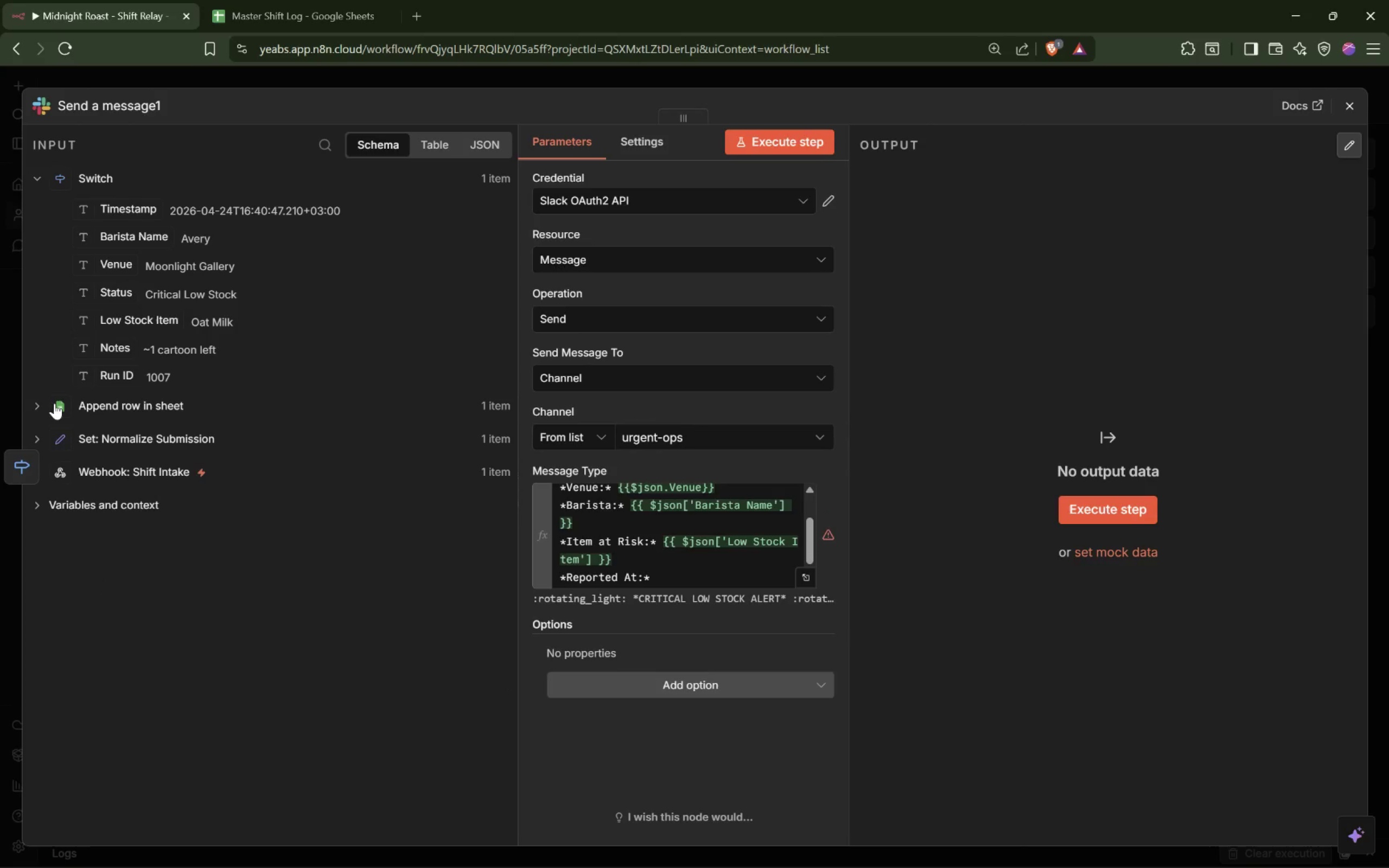 
left_click_drag(start_coordinate=[136, 212], to_coordinate=[677, 575])
 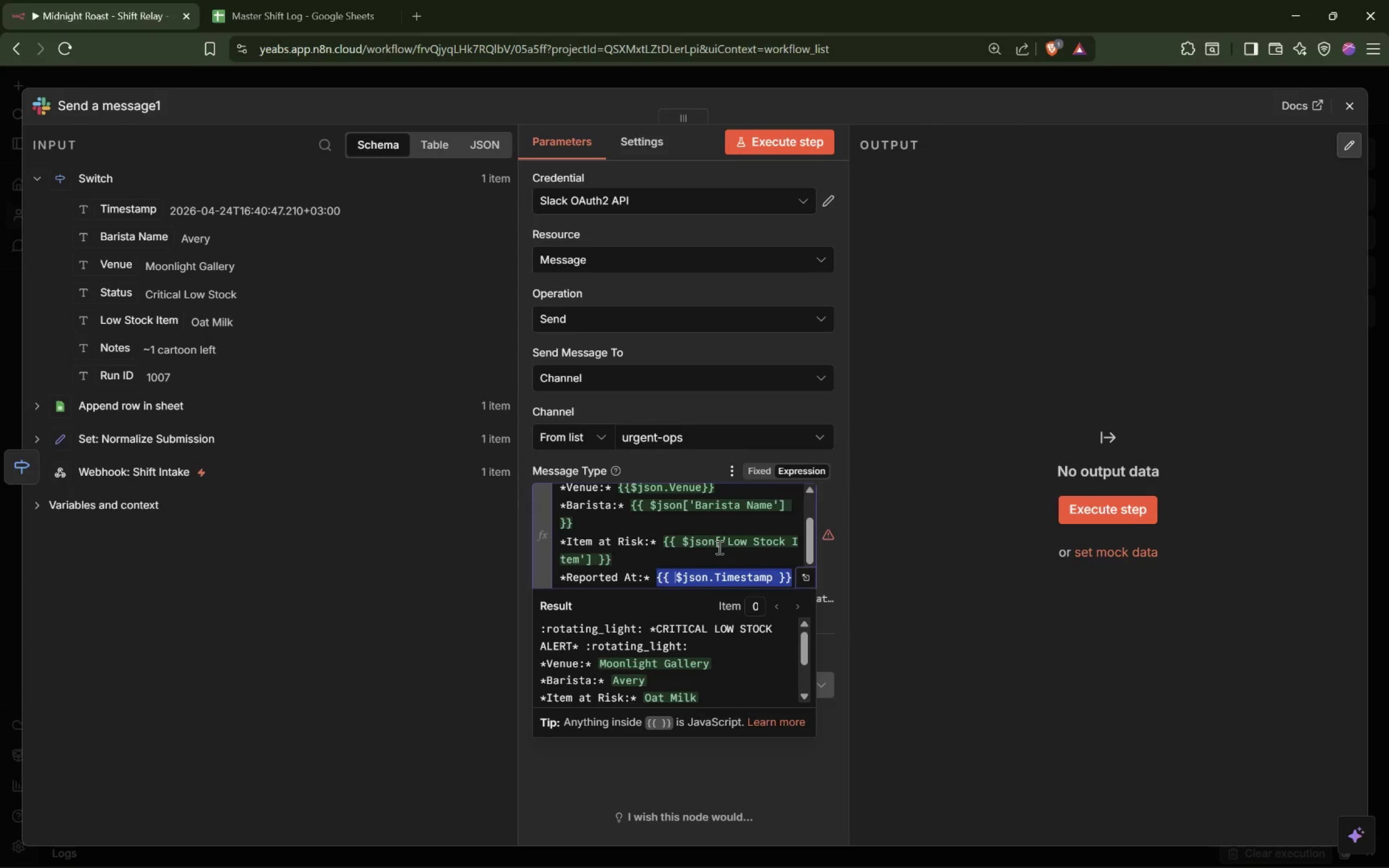 
wait(39.69)
 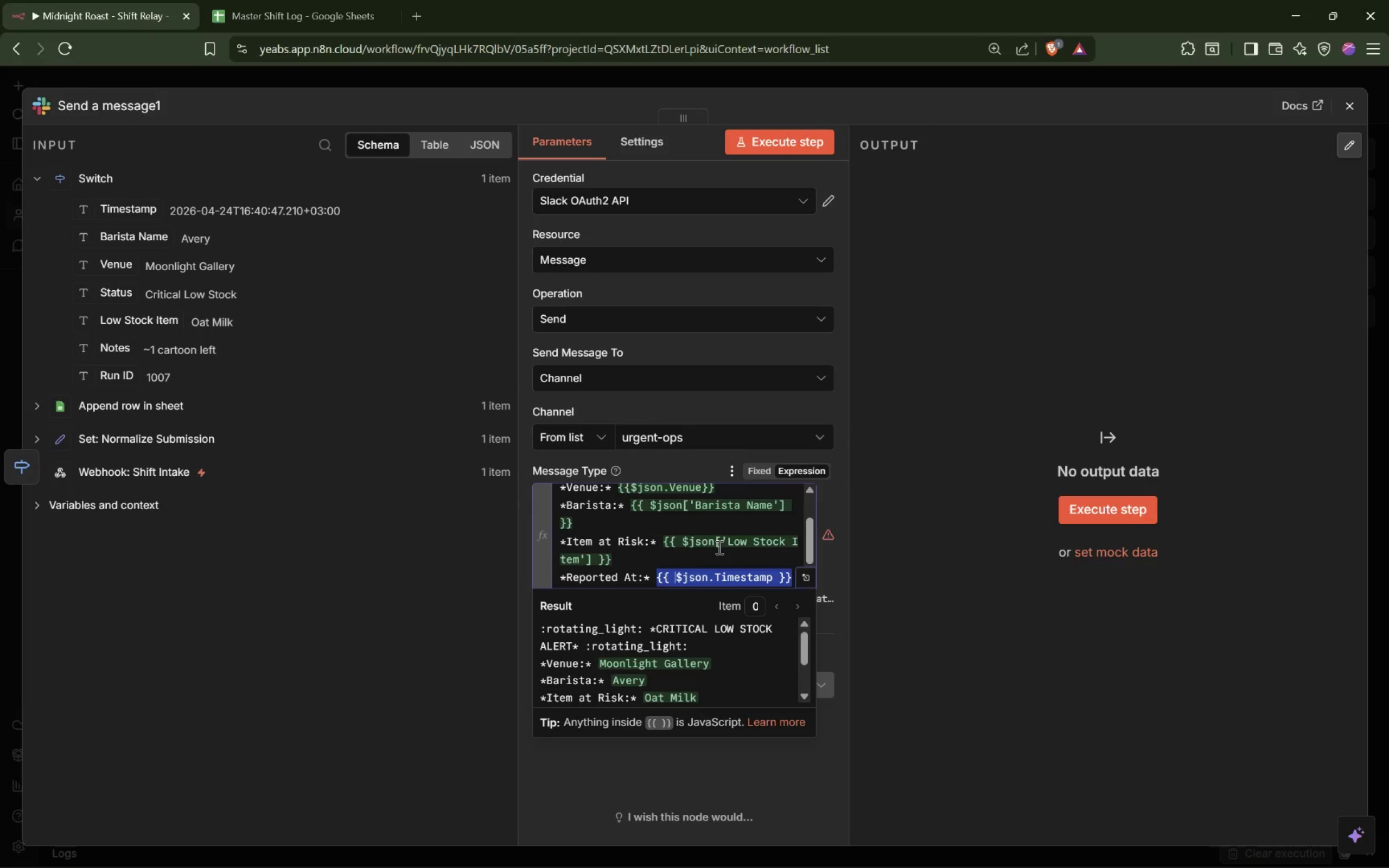 
key(ArrowRight)
 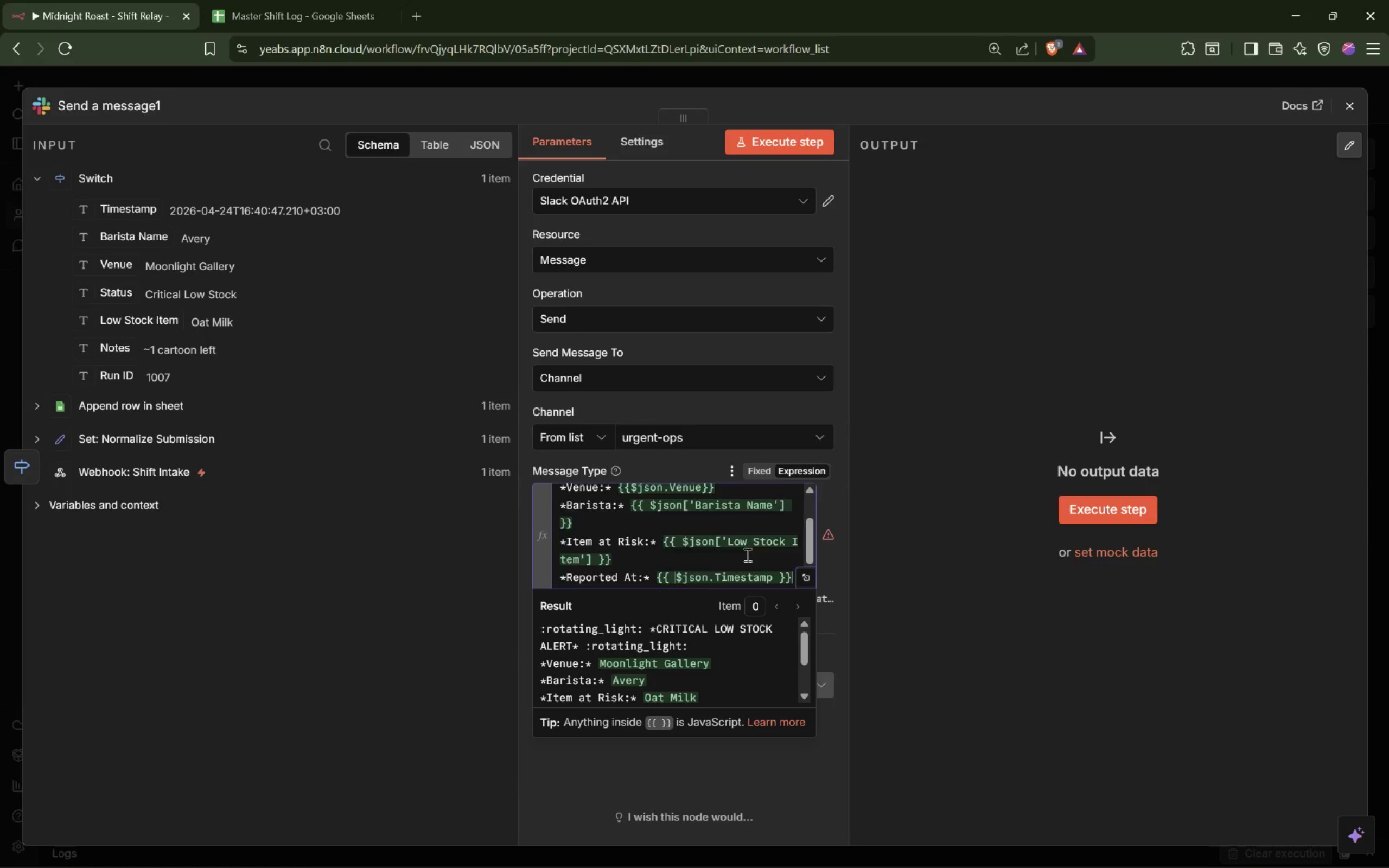 
key(Enter)
 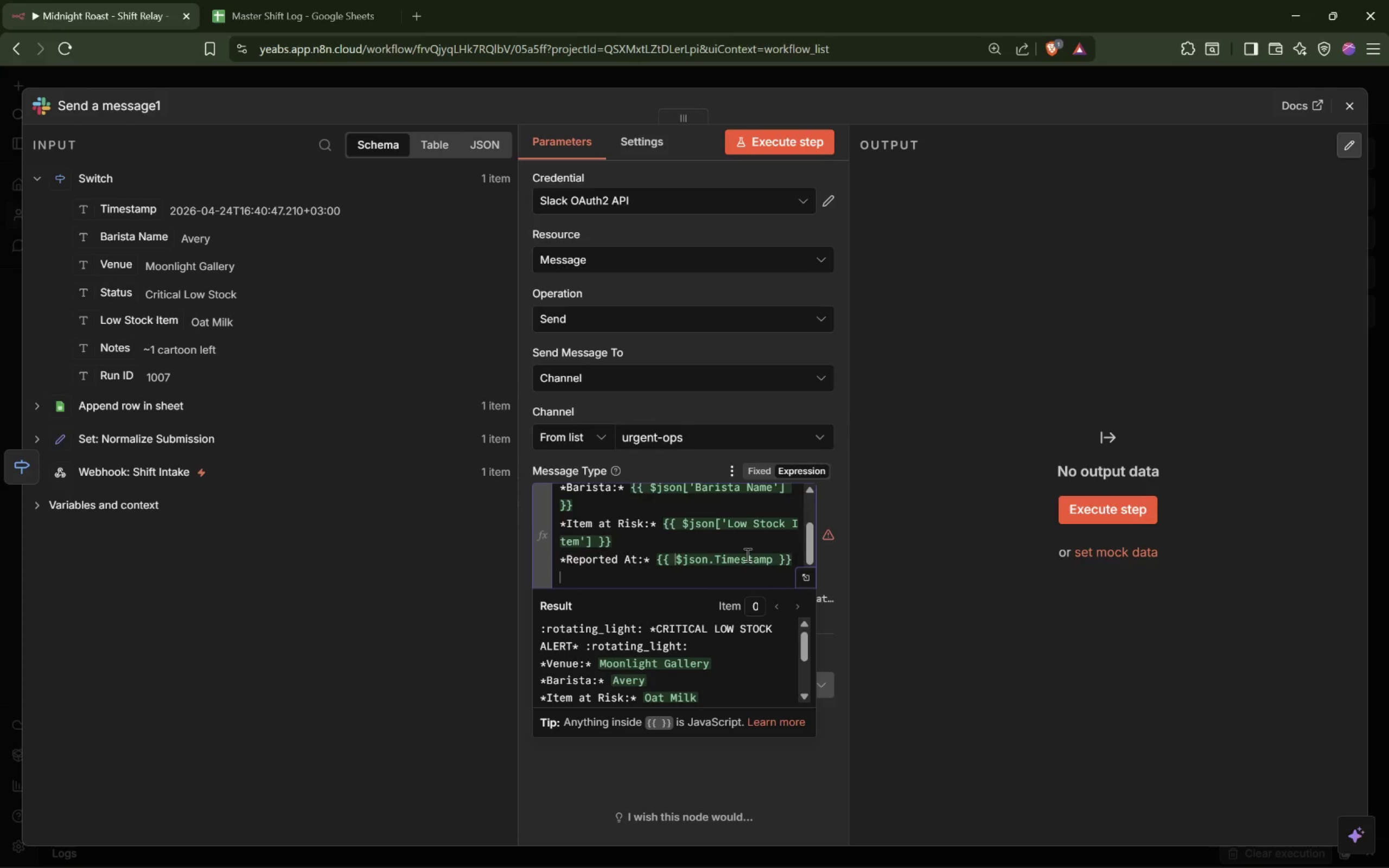 
type(**)
 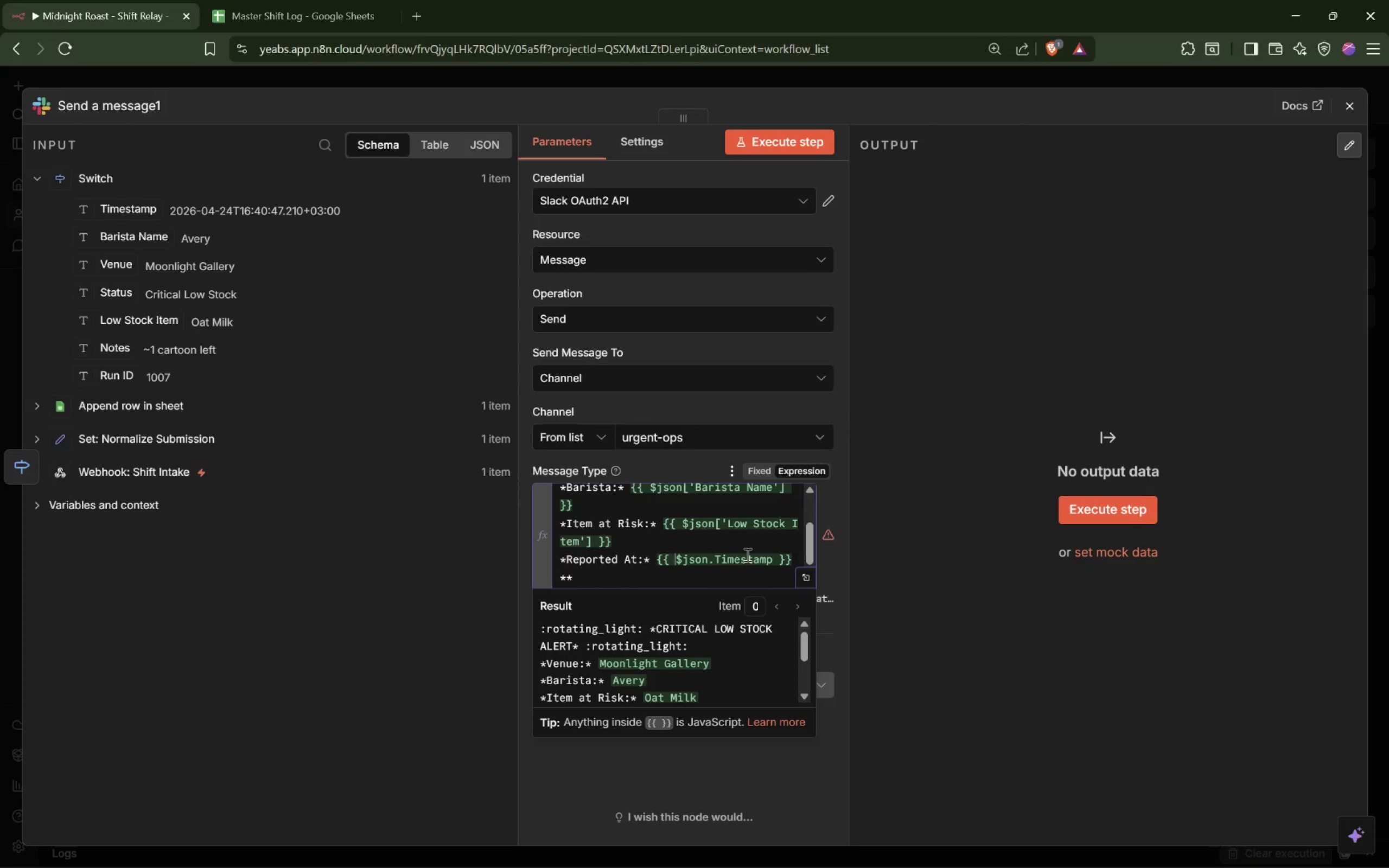 
key(ArrowLeft)
 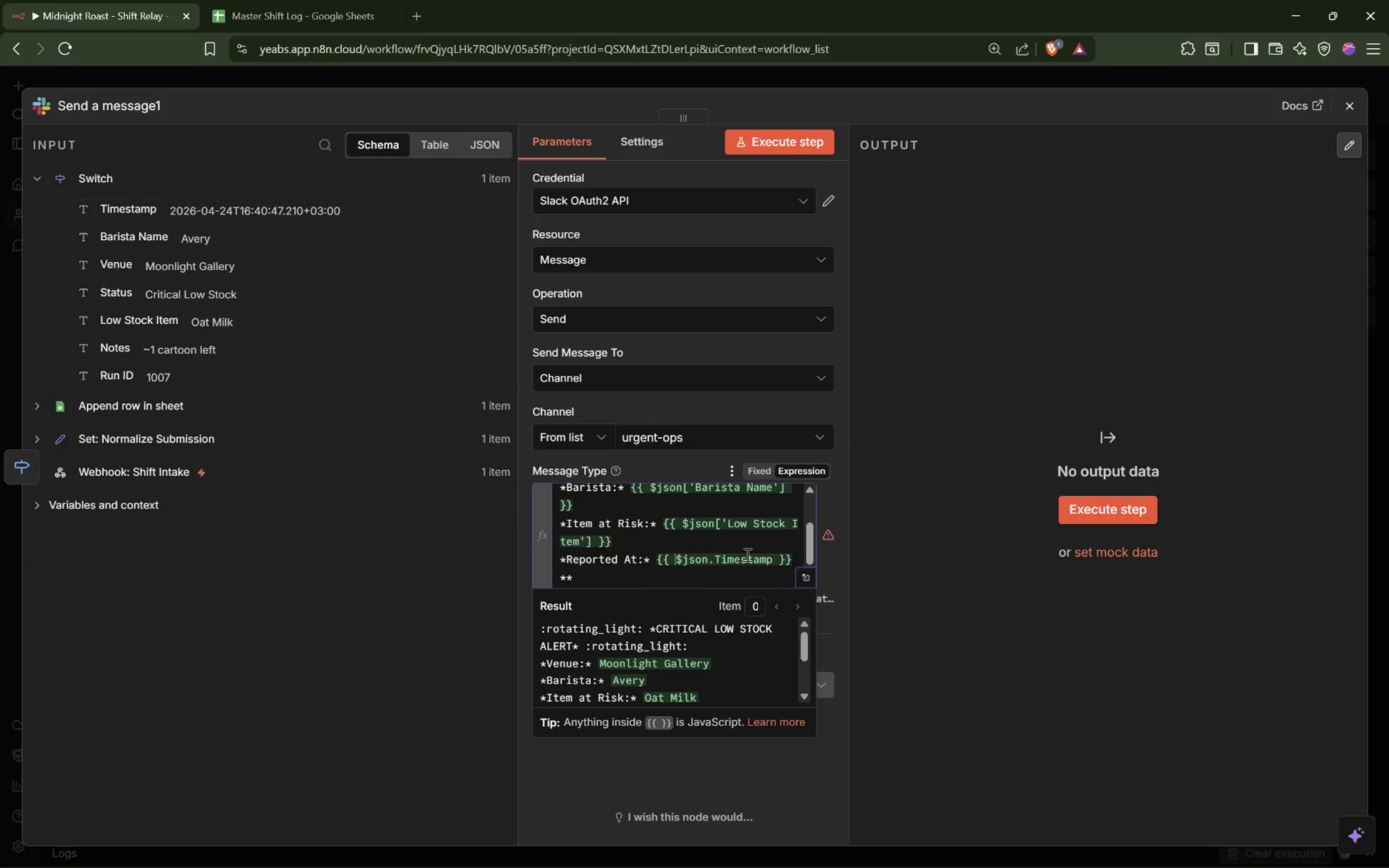 
type(Notes: )
key(Backspace)
 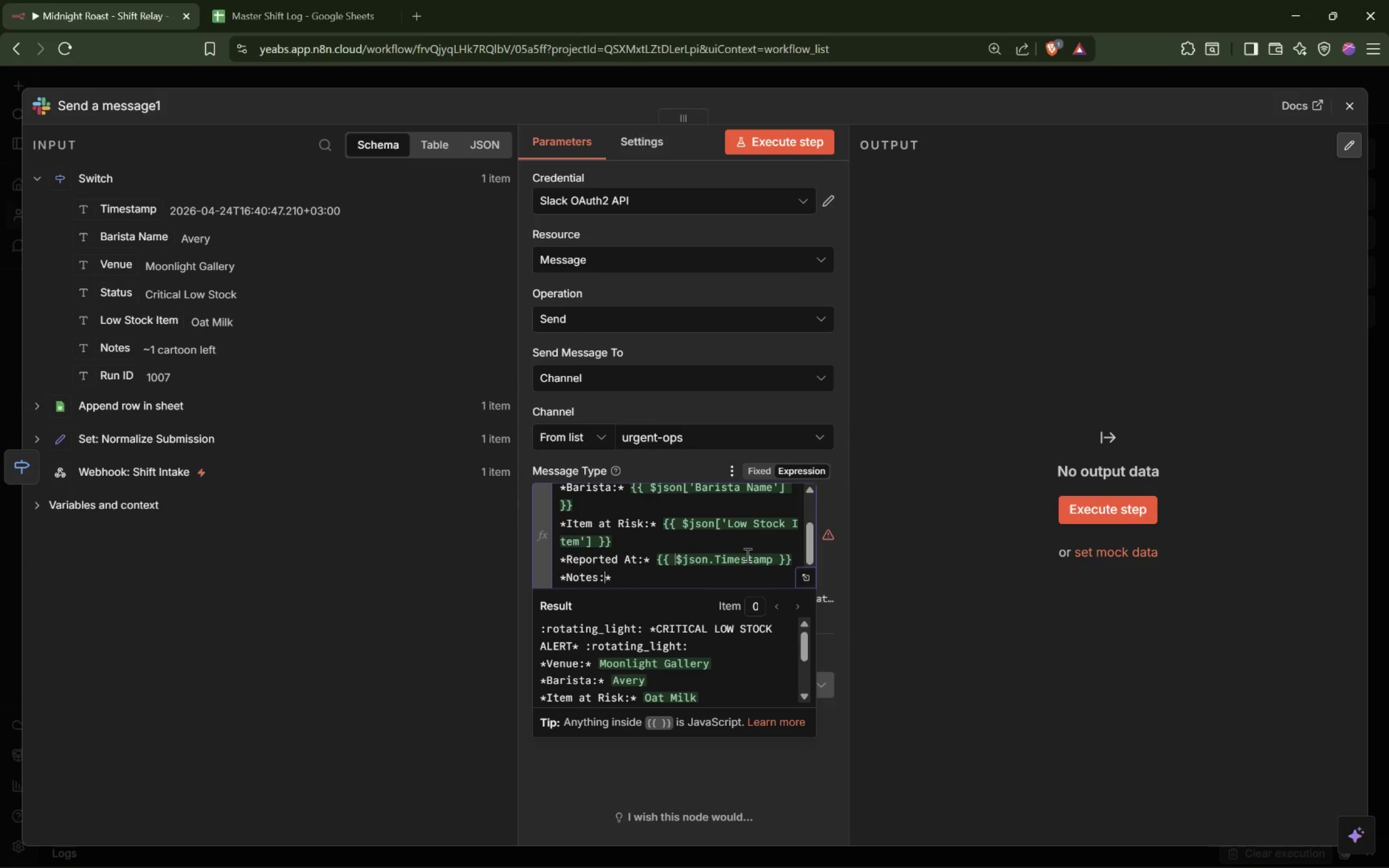 
key(ArrowRight)
 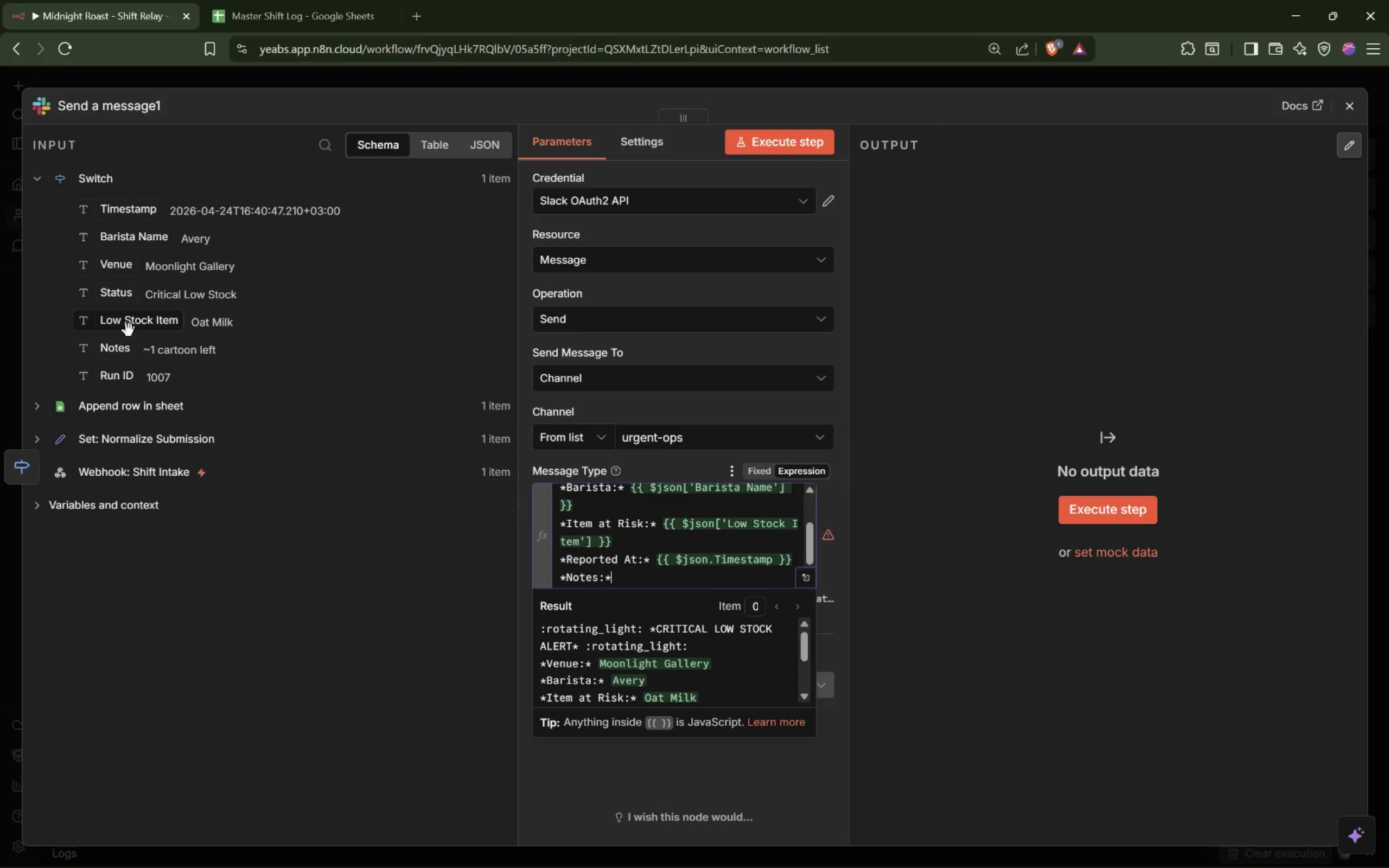 
key(Space)
 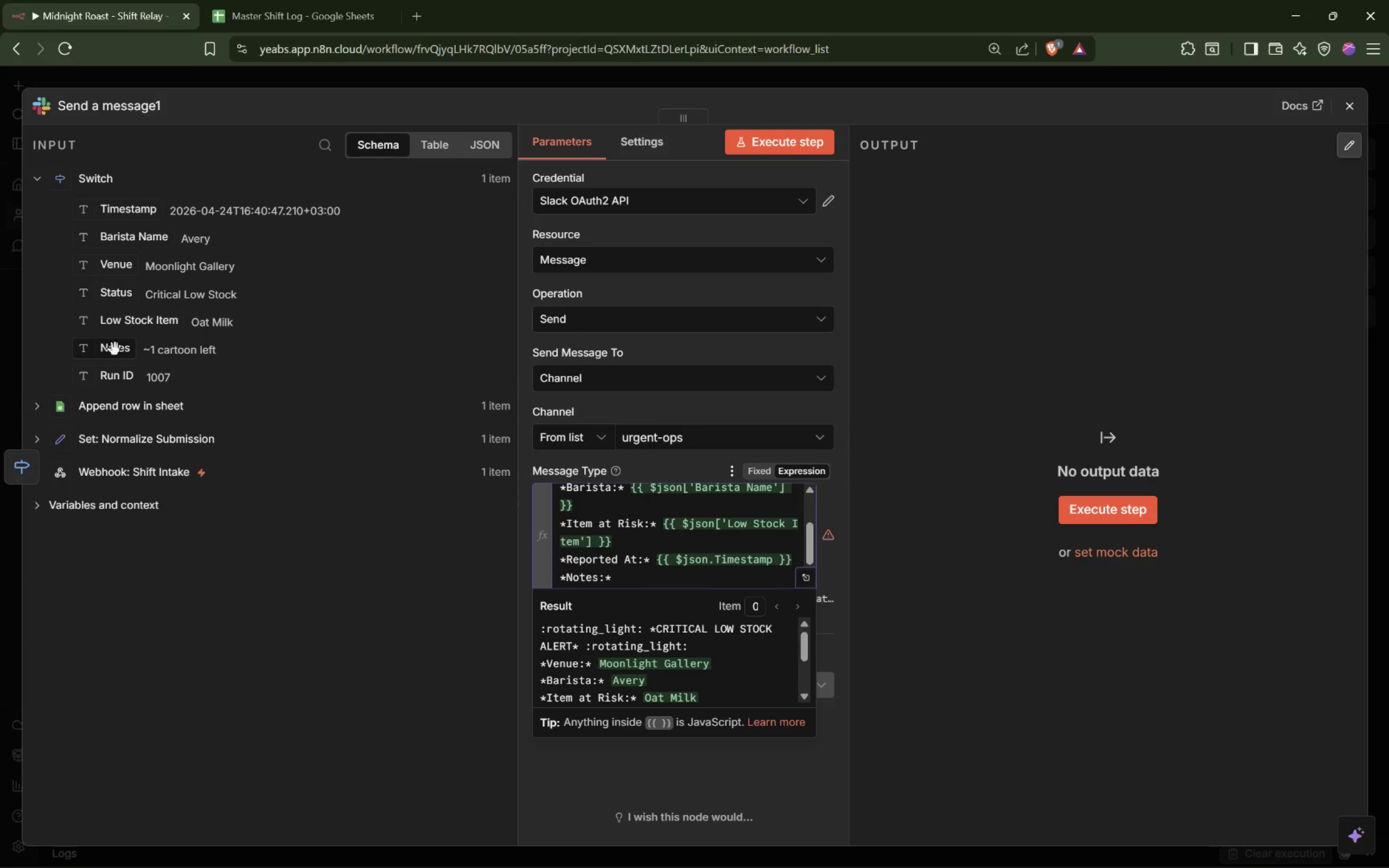 
left_click_drag(start_coordinate=[108, 350], to_coordinate=[649, 577])
 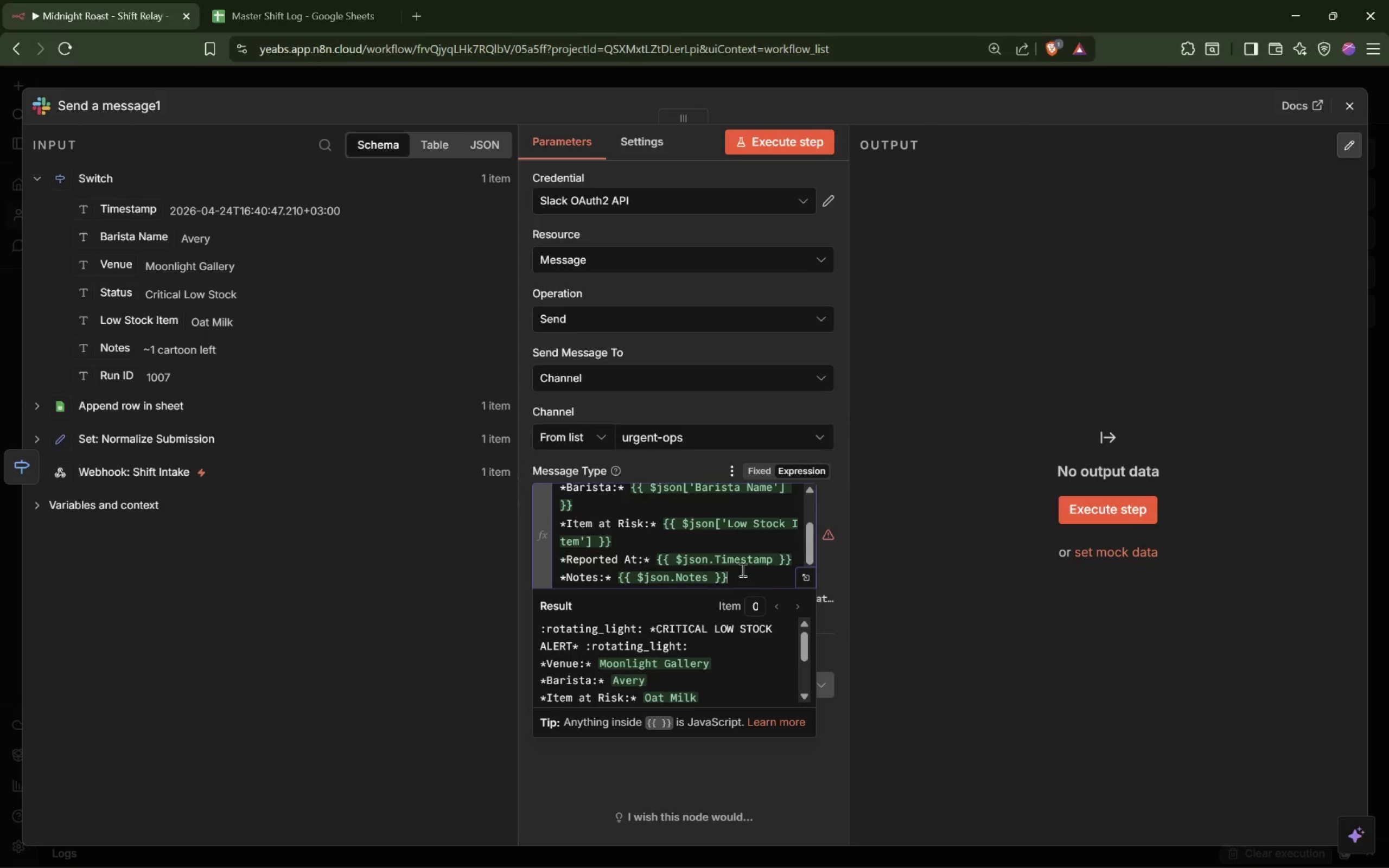 
scroll: coordinate [738, 552], scroll_direction: up, amount: 5.0
 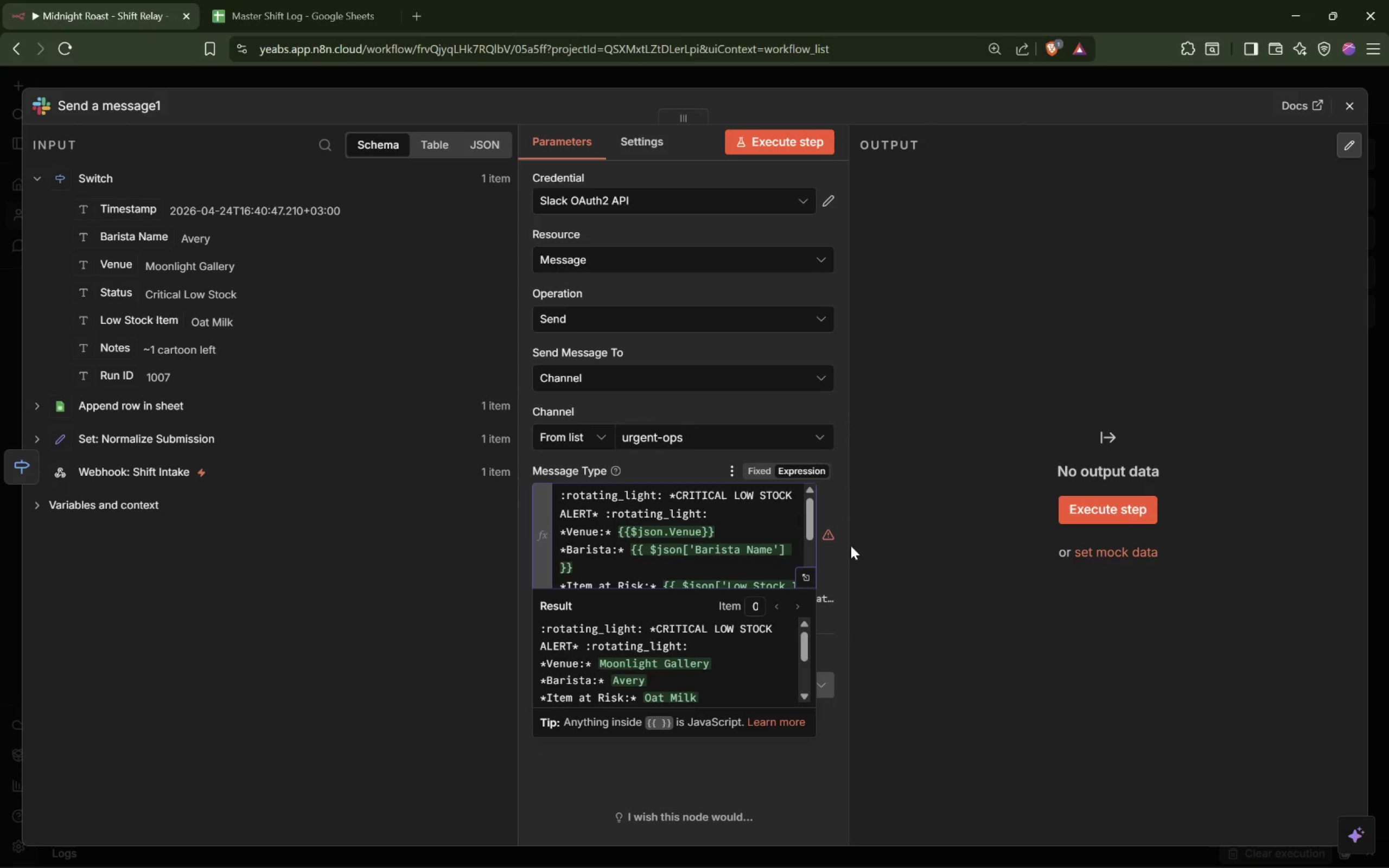 
left_click_drag(start_coordinate=[850, 546], to_coordinate=[1120, 541])
 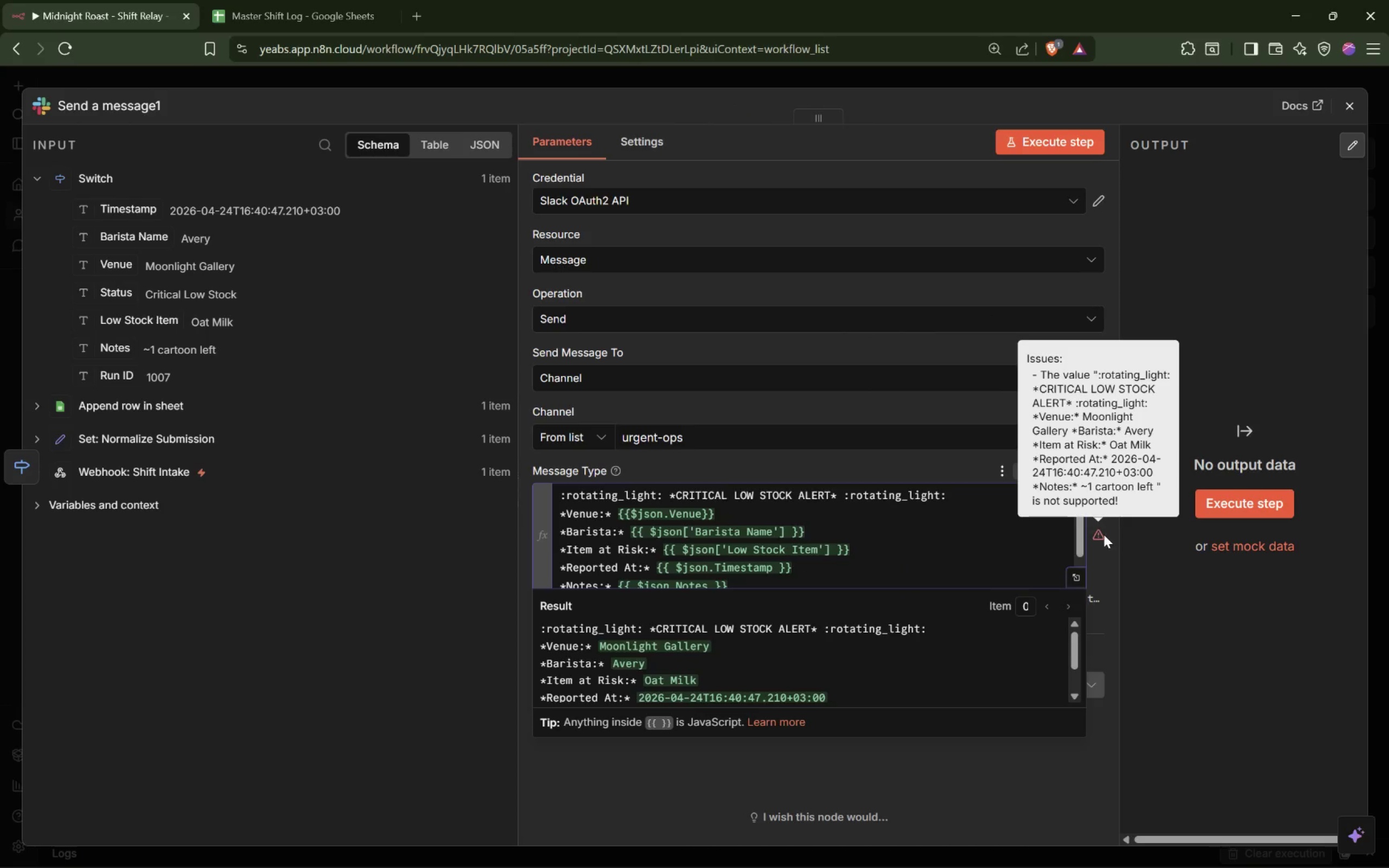 
mouse_move([1098, 535])
 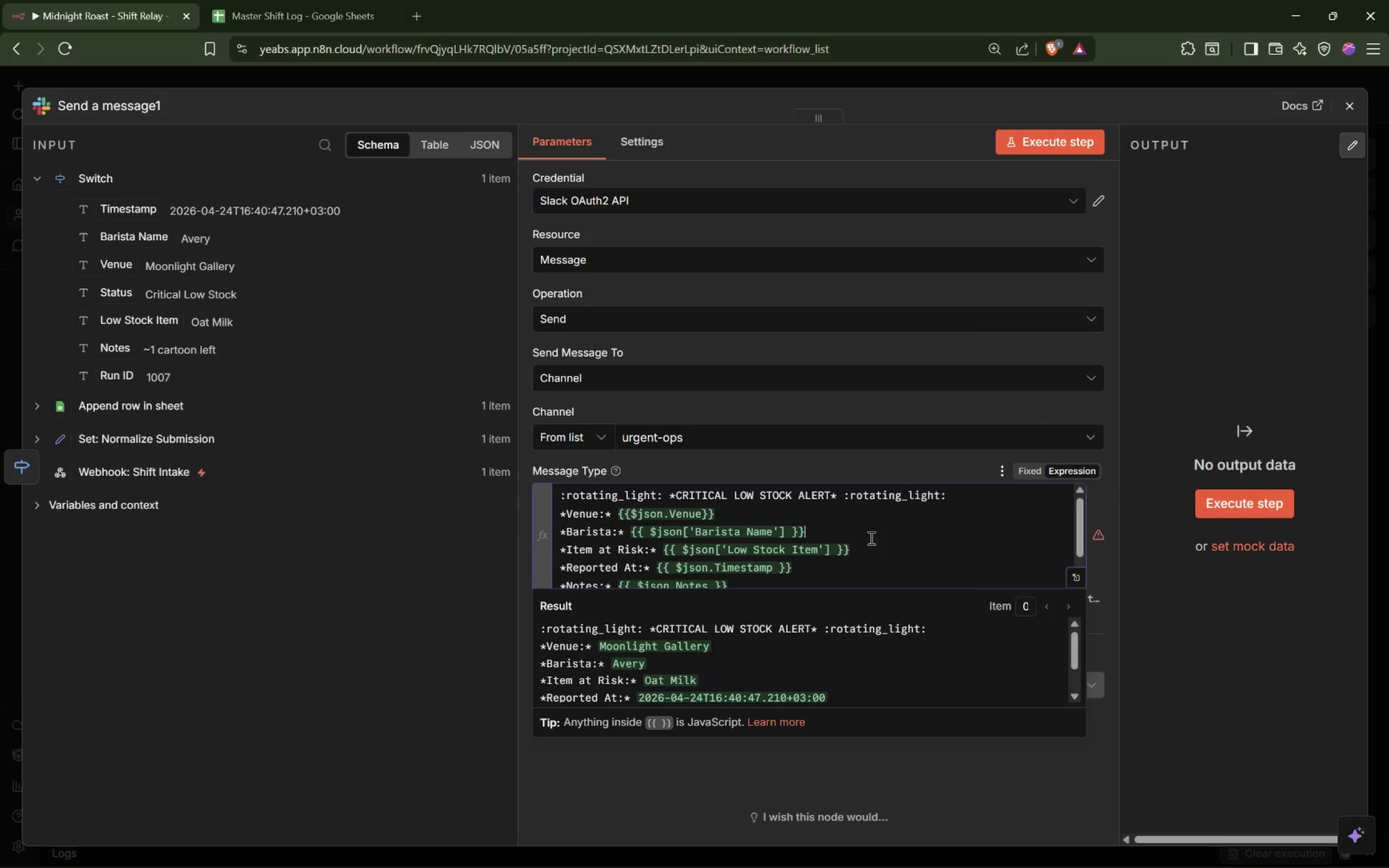 
left_click([870, 538])
 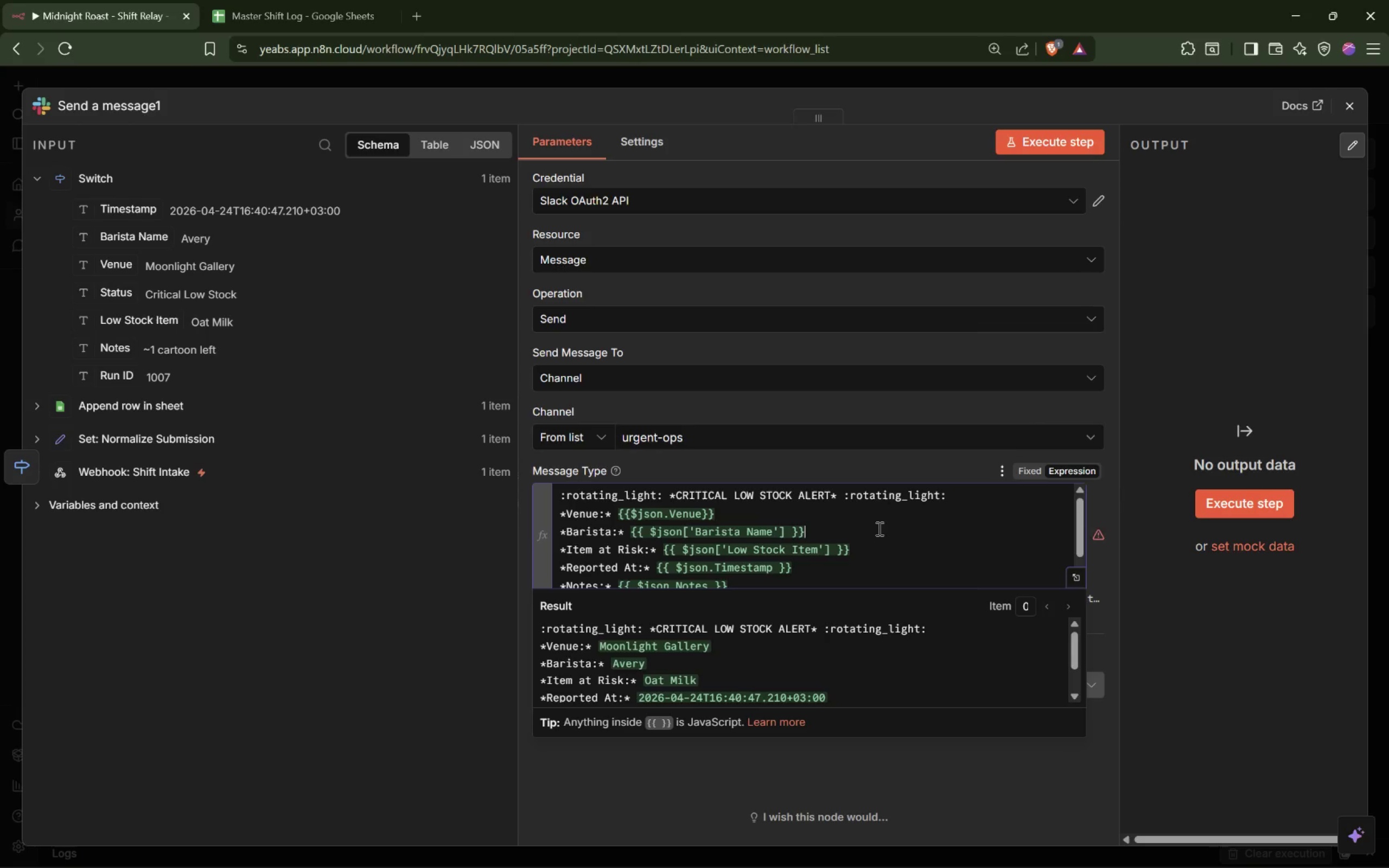 
wait(8.14)
 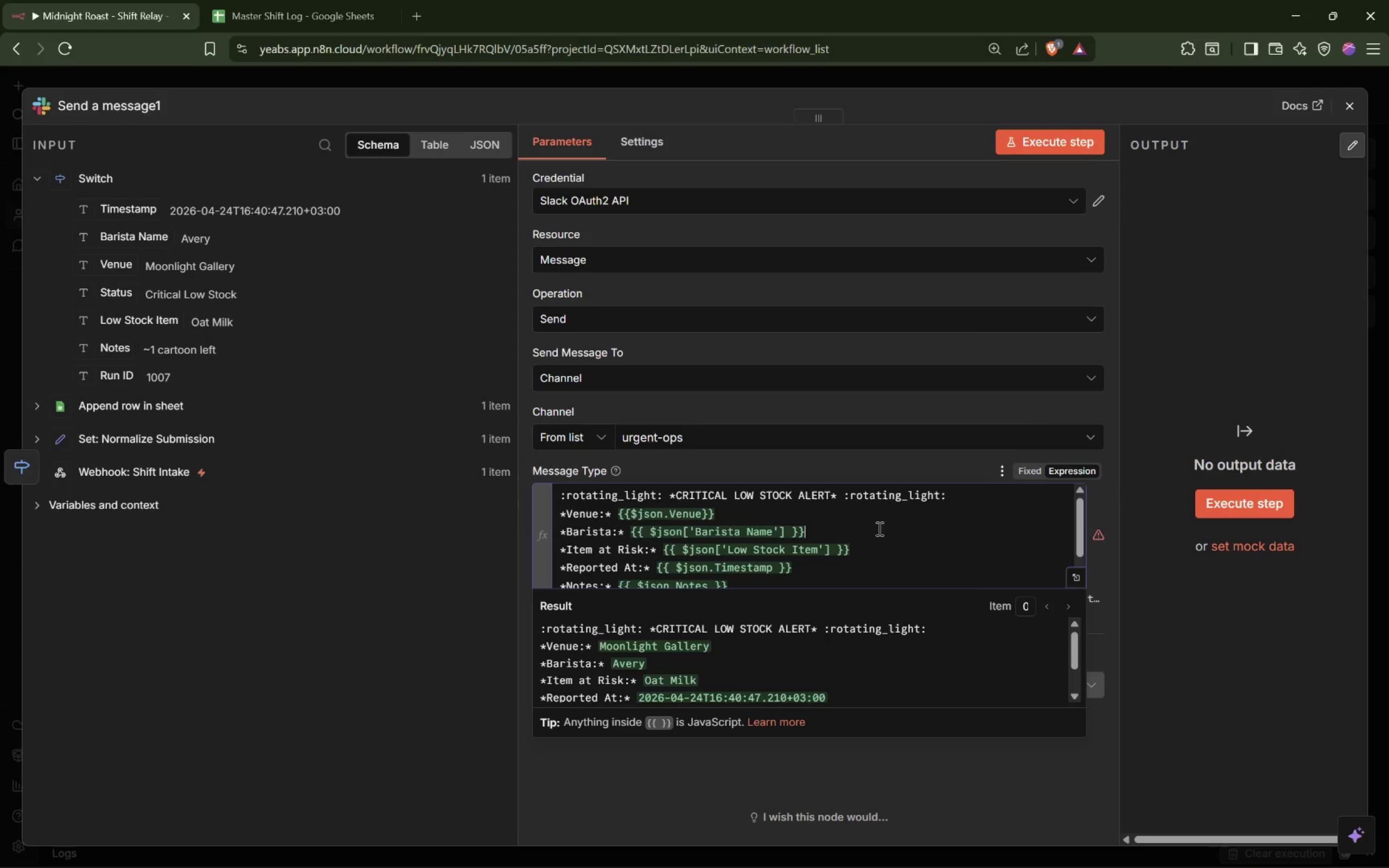 
scroll: coordinate [766, 536], scroll_direction: down, amount: 2.0
 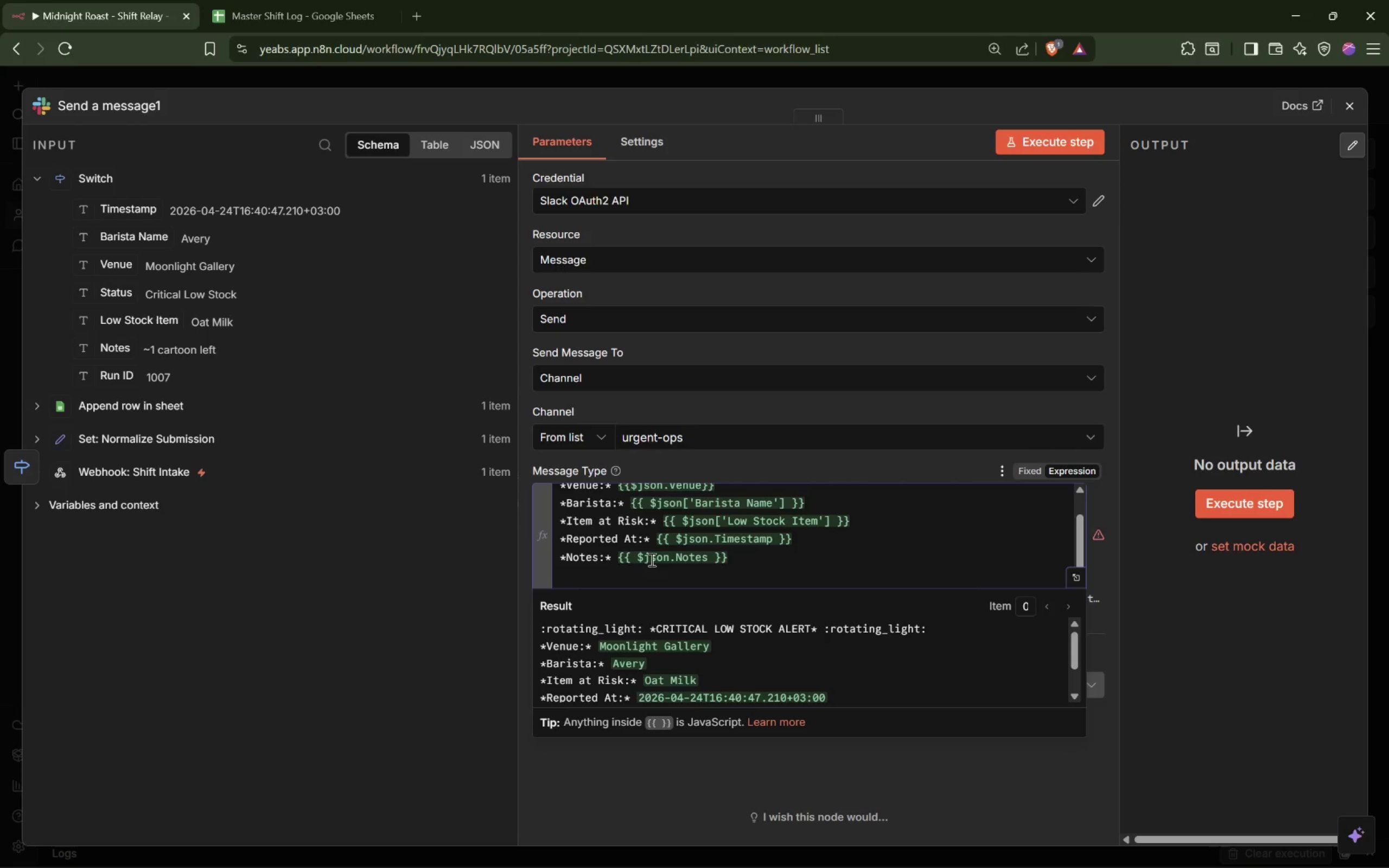 
left_click_drag(start_coordinate=[764, 567], to_coordinate=[279, 423])
 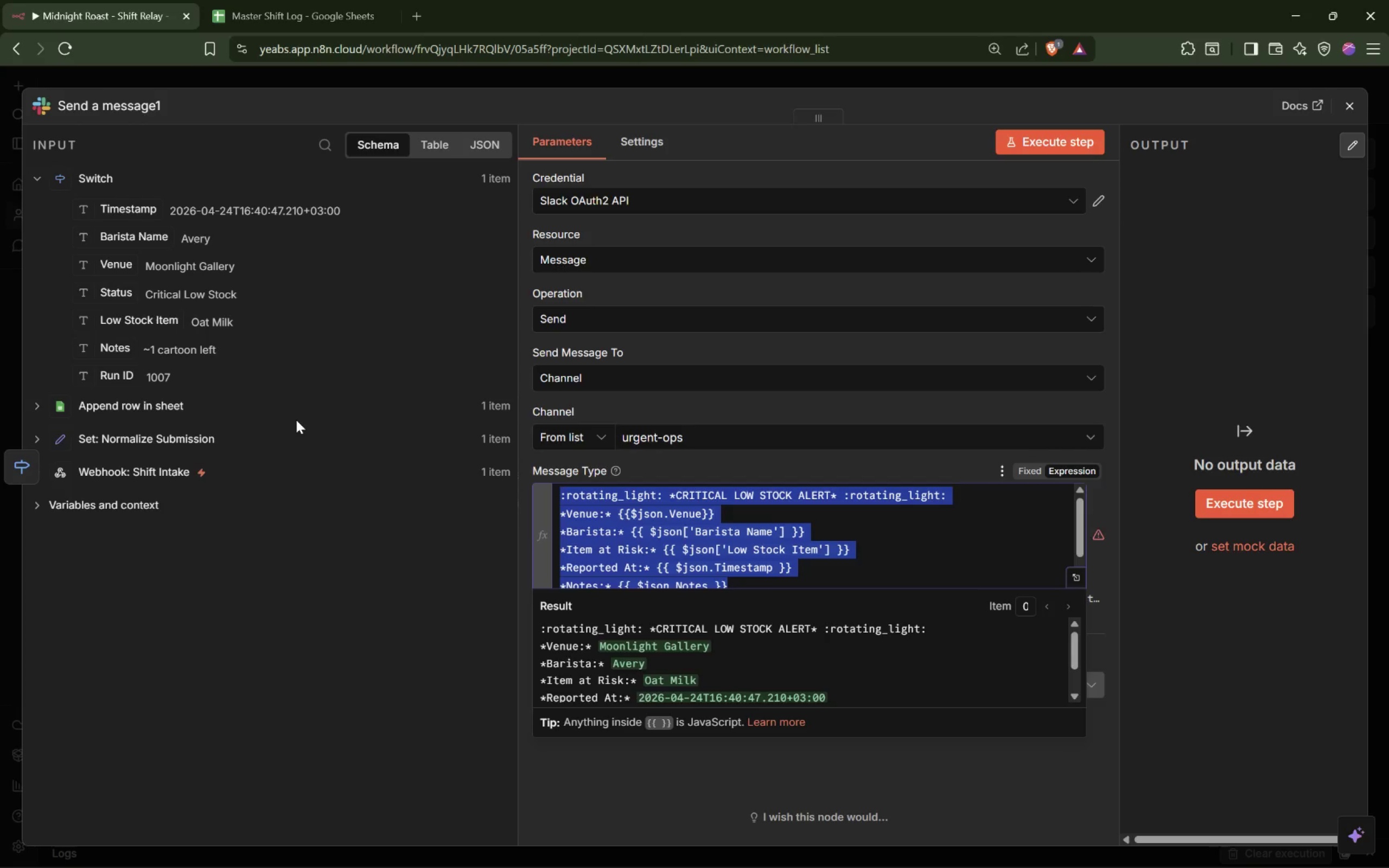 
key(Control+X)
 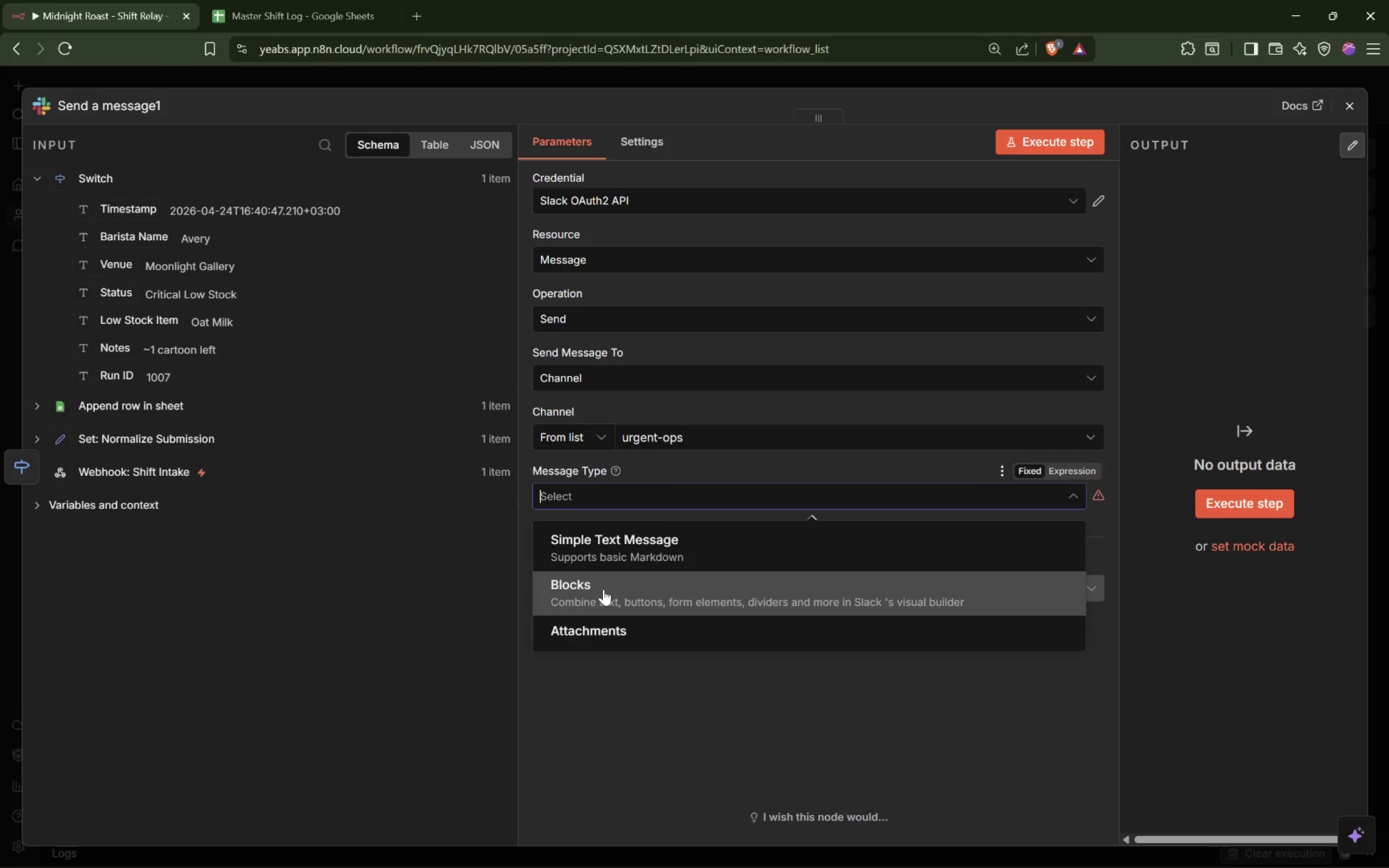 
wait(6.67)
 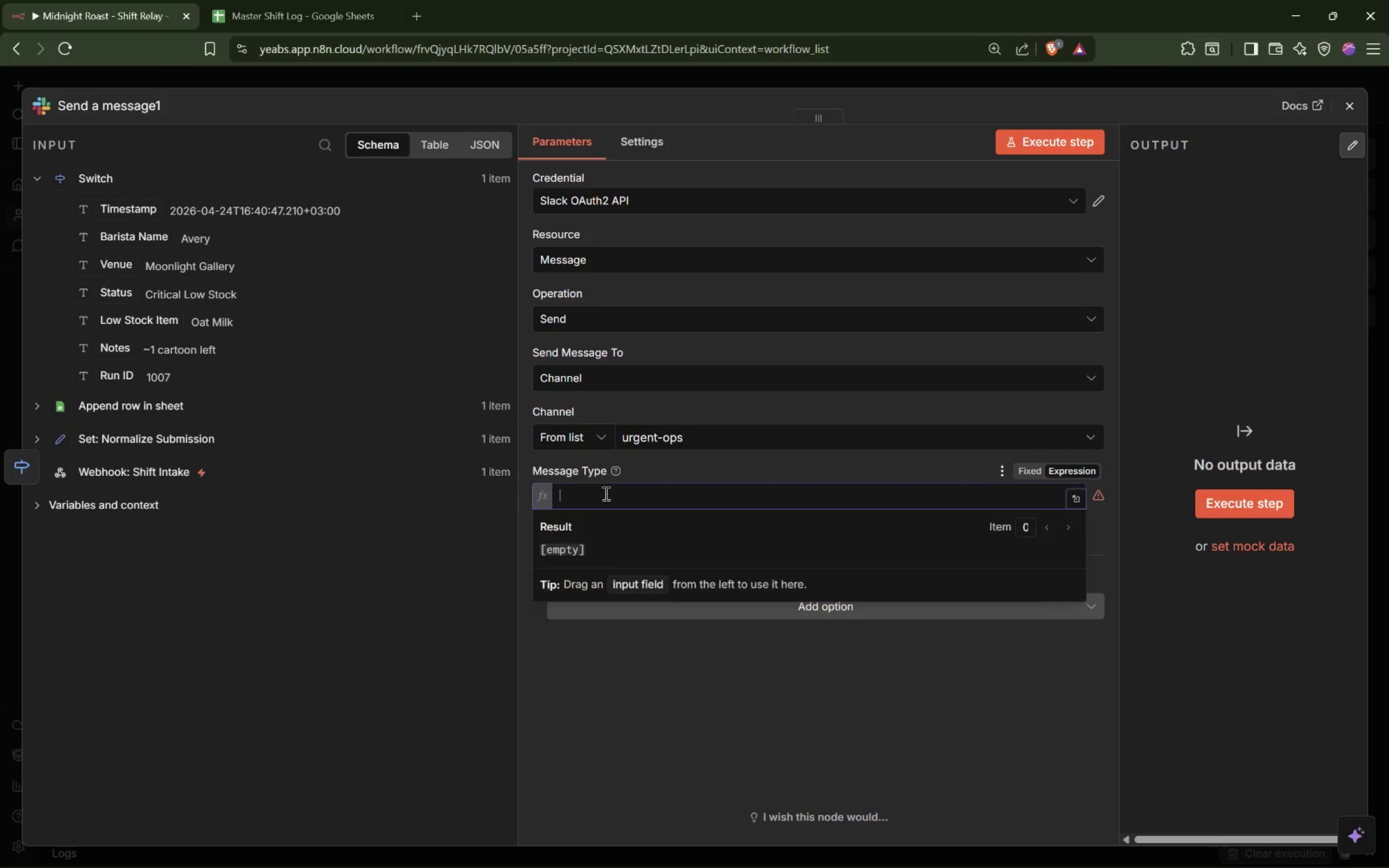 
left_click([627, 553])
 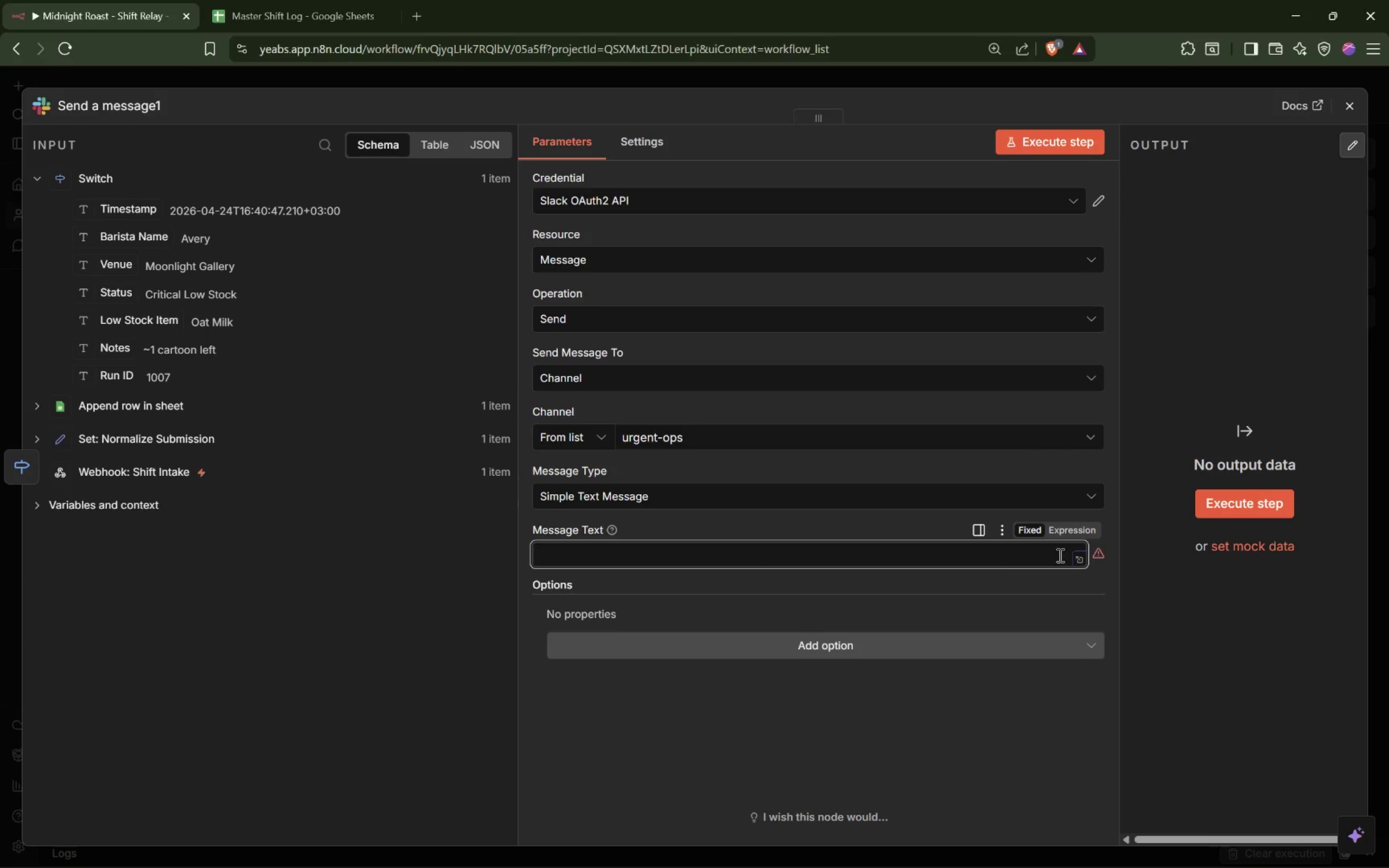 
left_click([1070, 533])
 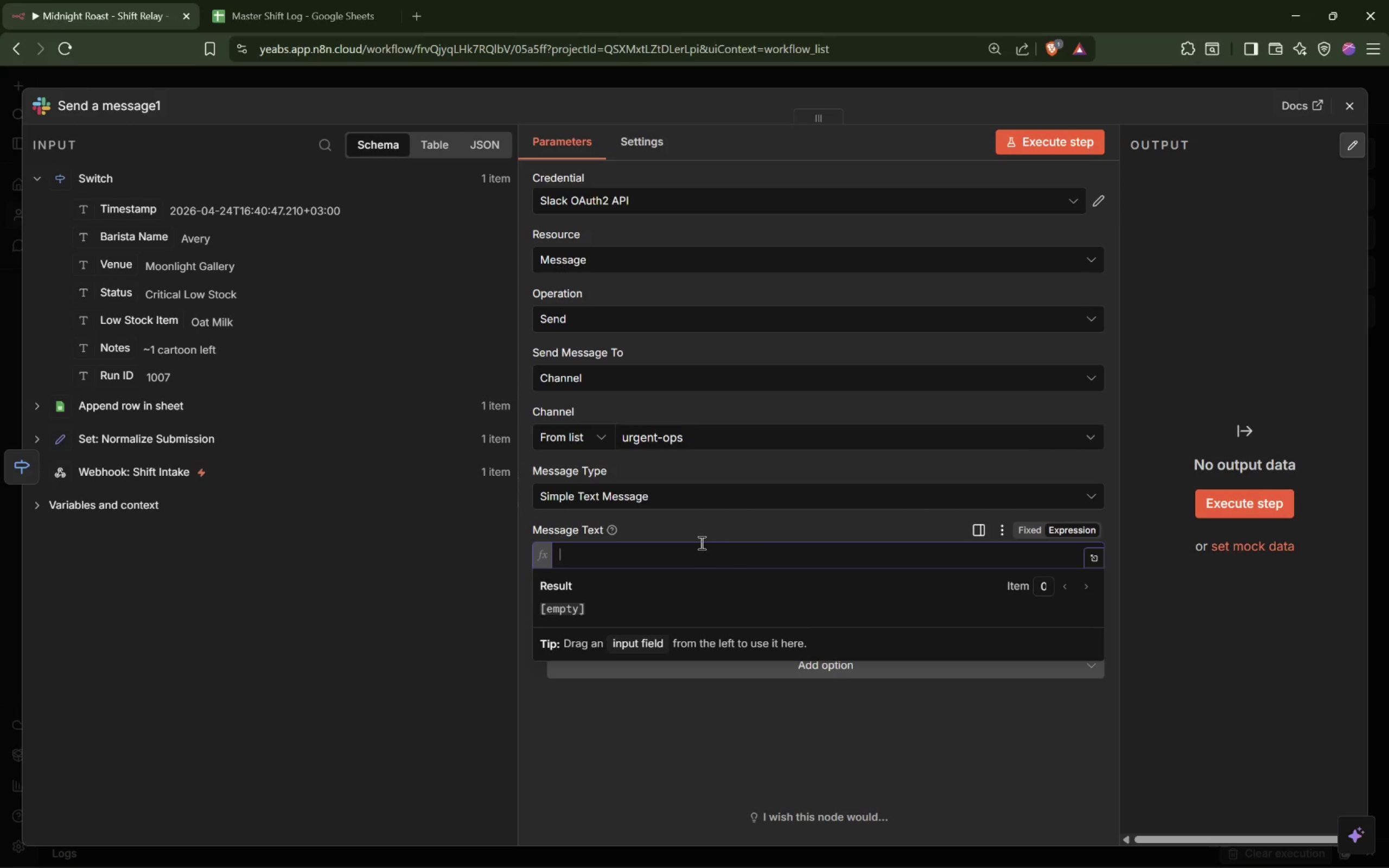 
left_click([674, 550])
 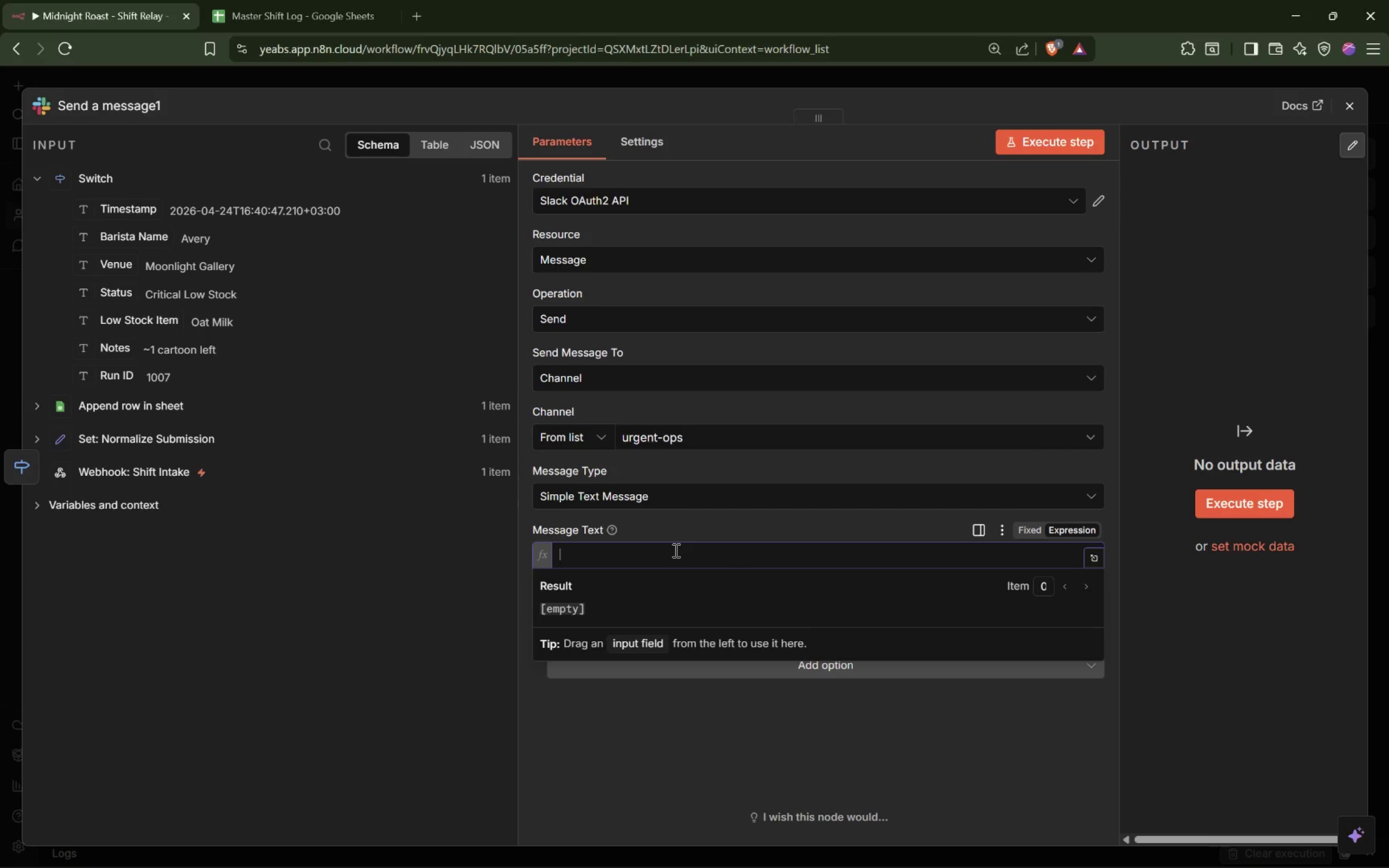 
key(Control+V)
 